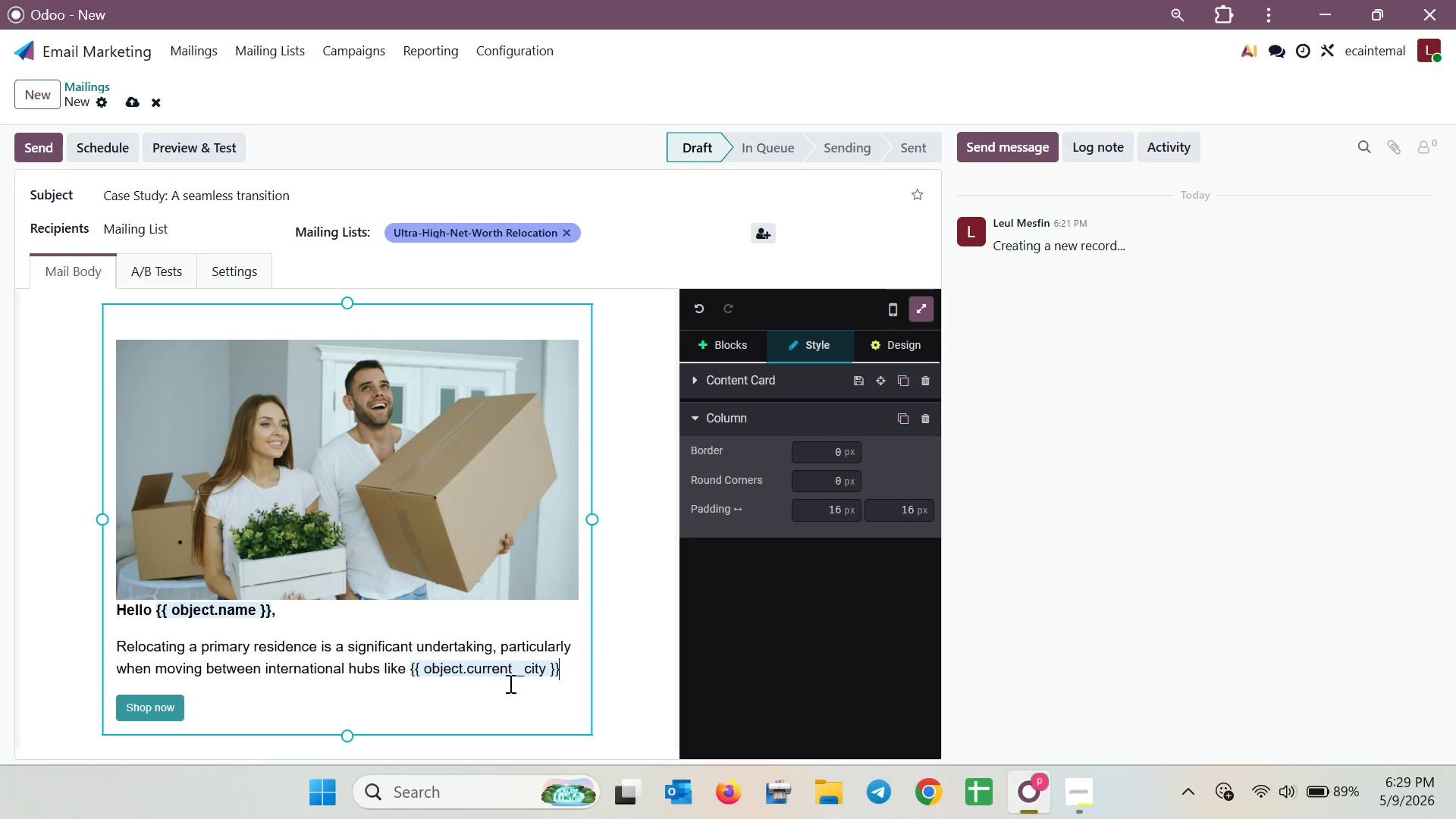 
wait(6.31)
 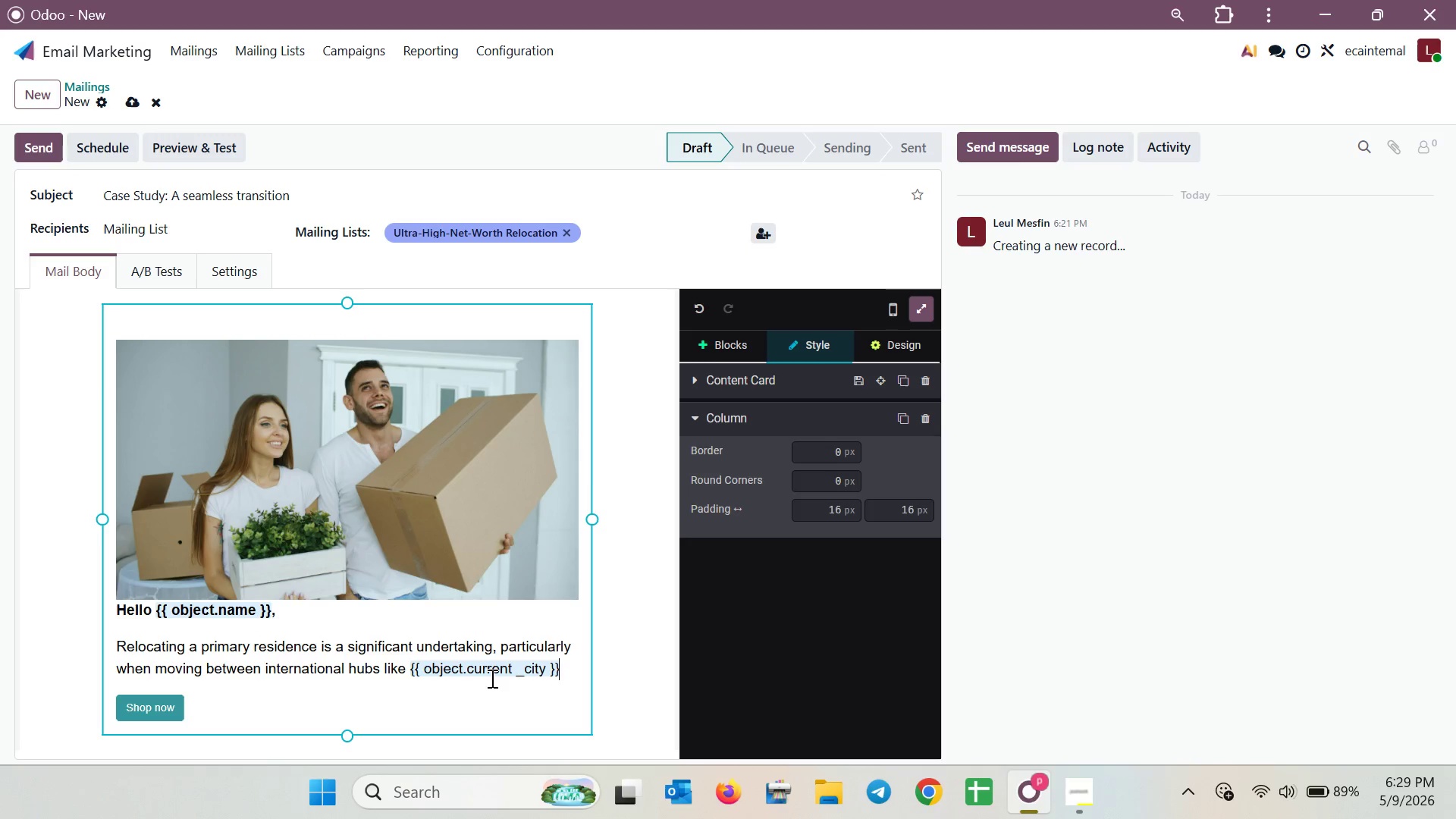 
type( and )
 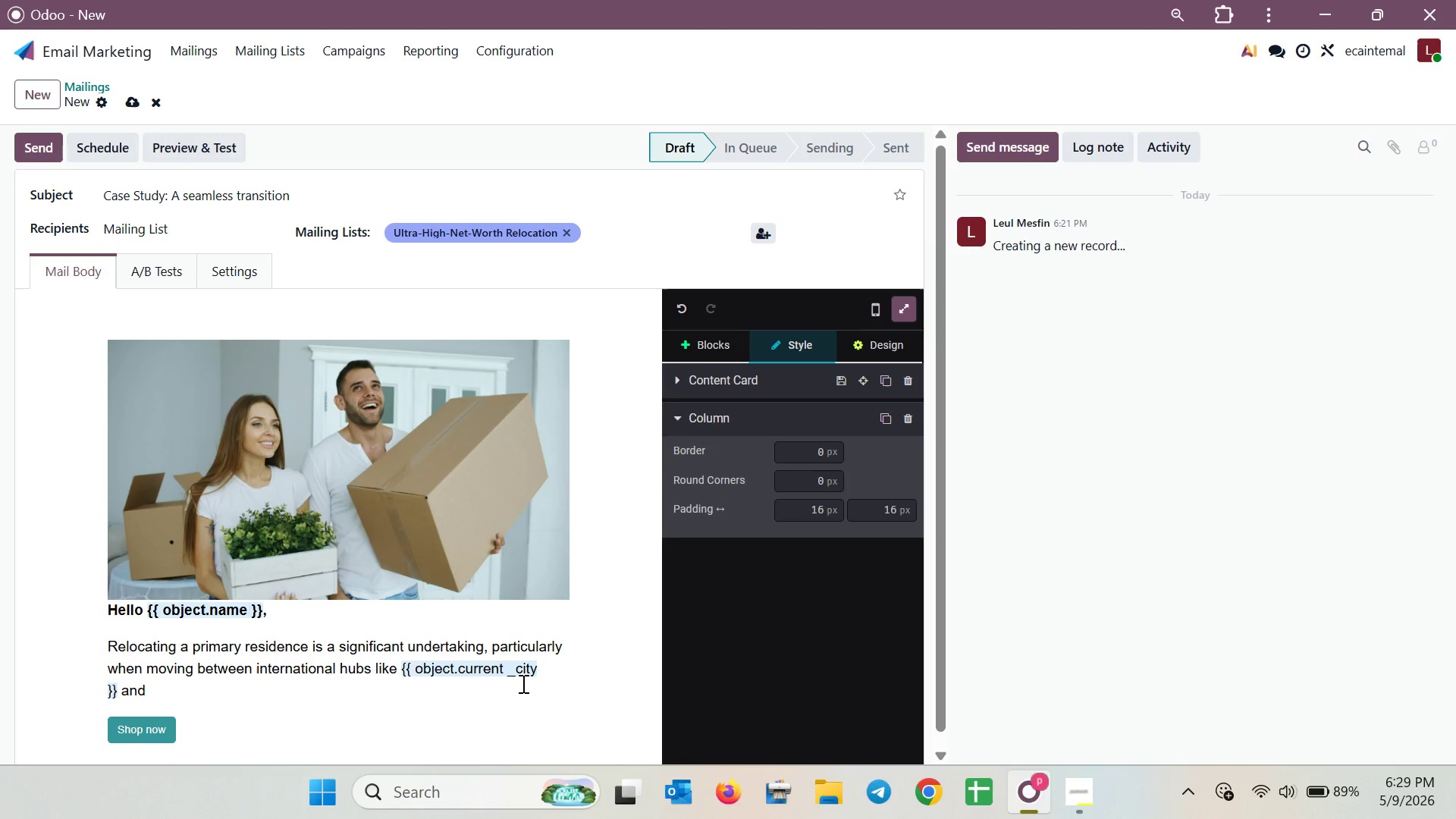 
wait(6.38)
 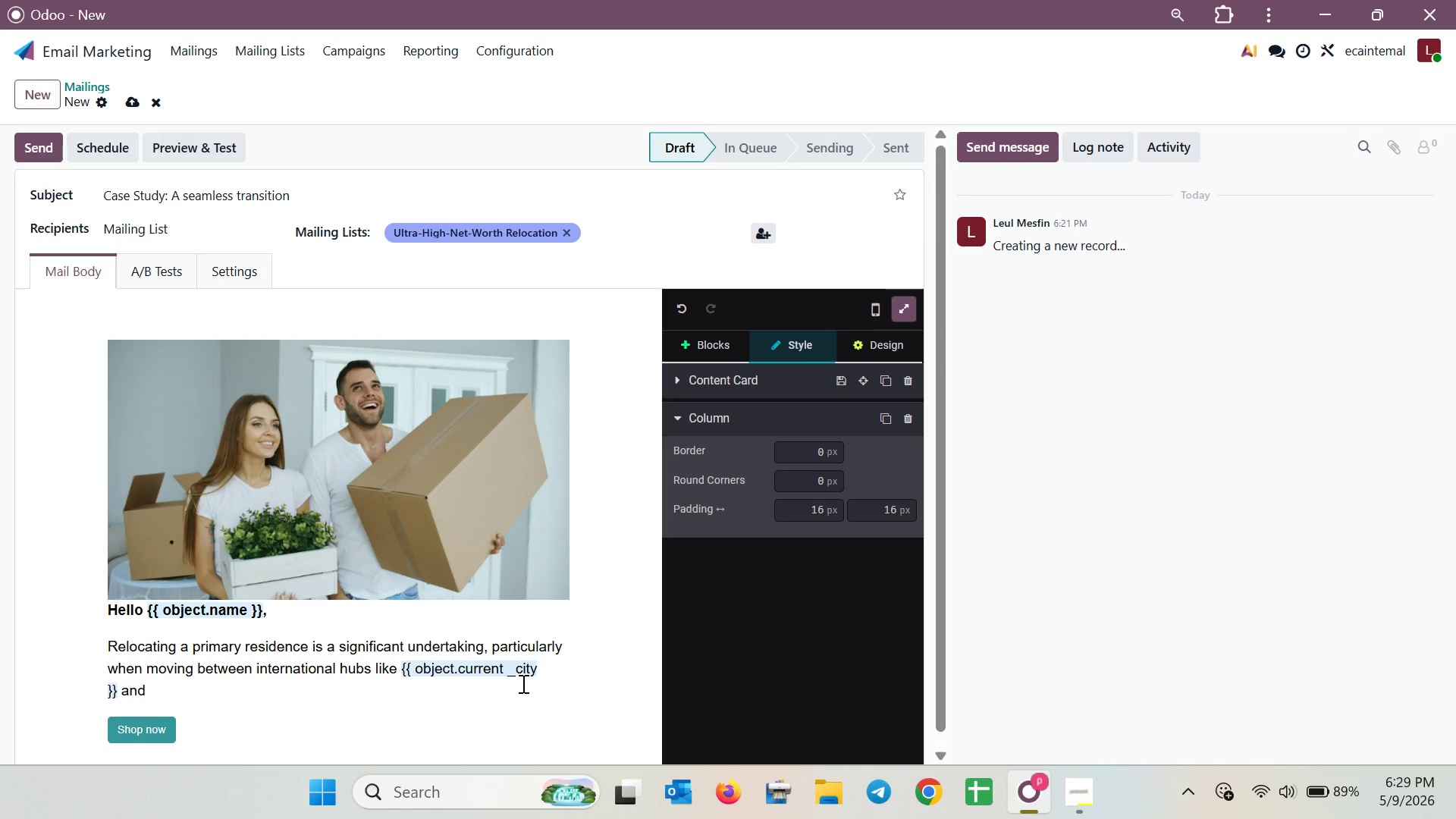 
type(your target destu=tination )
key(Backspace)
 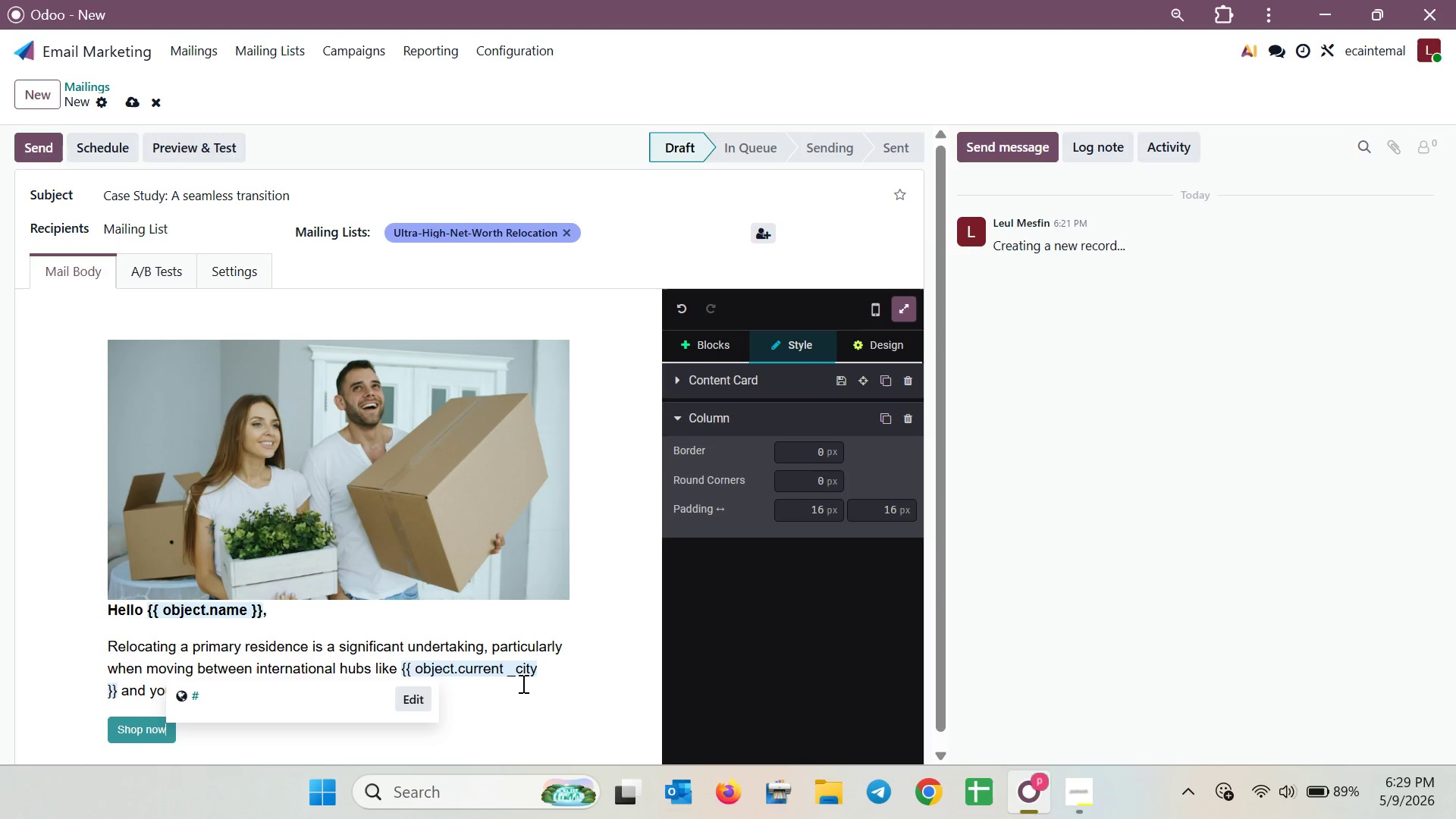 
hold_key(key=ArrowLeft, duration=0.72)
 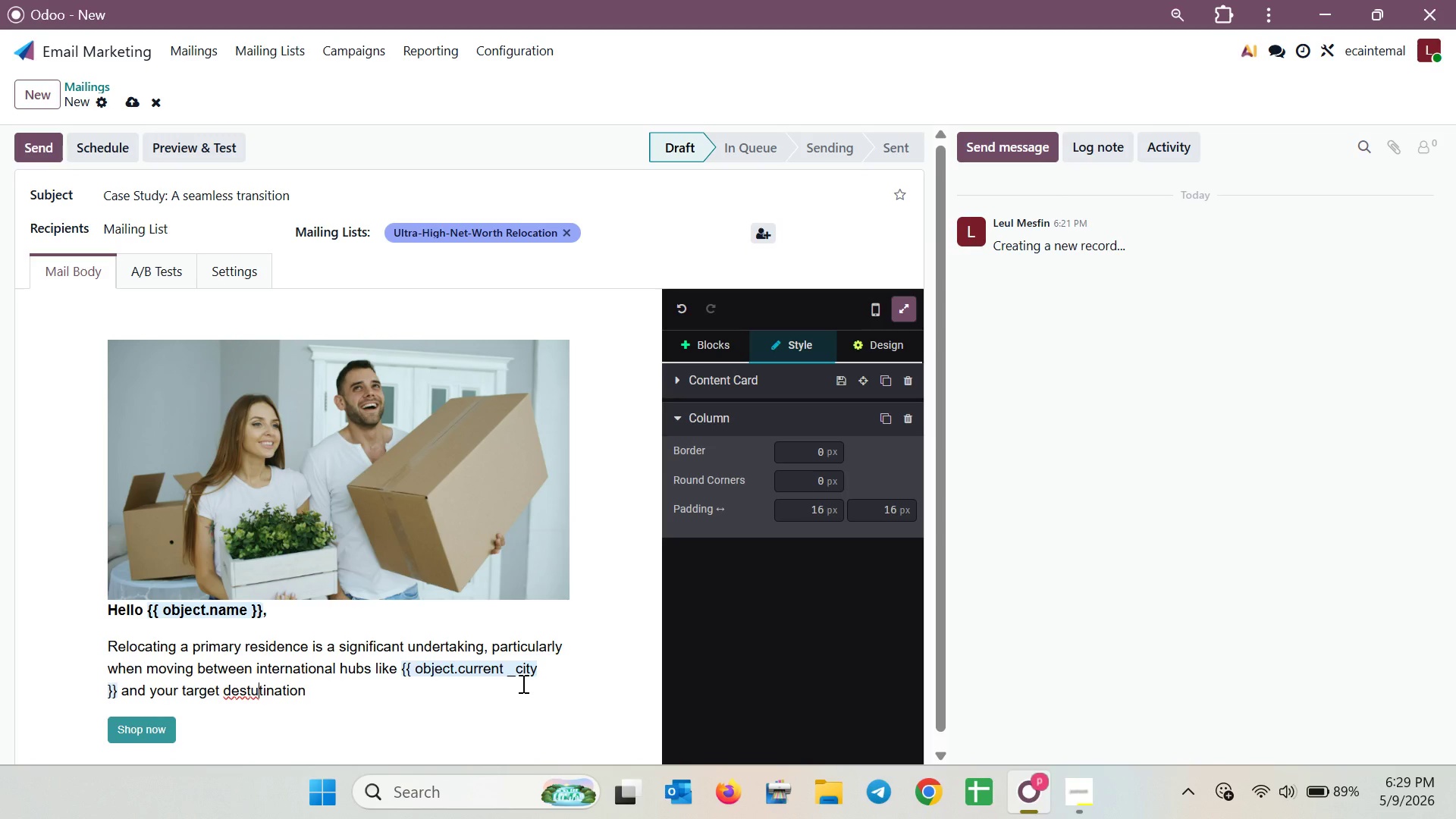 
key(ArrowDown)
 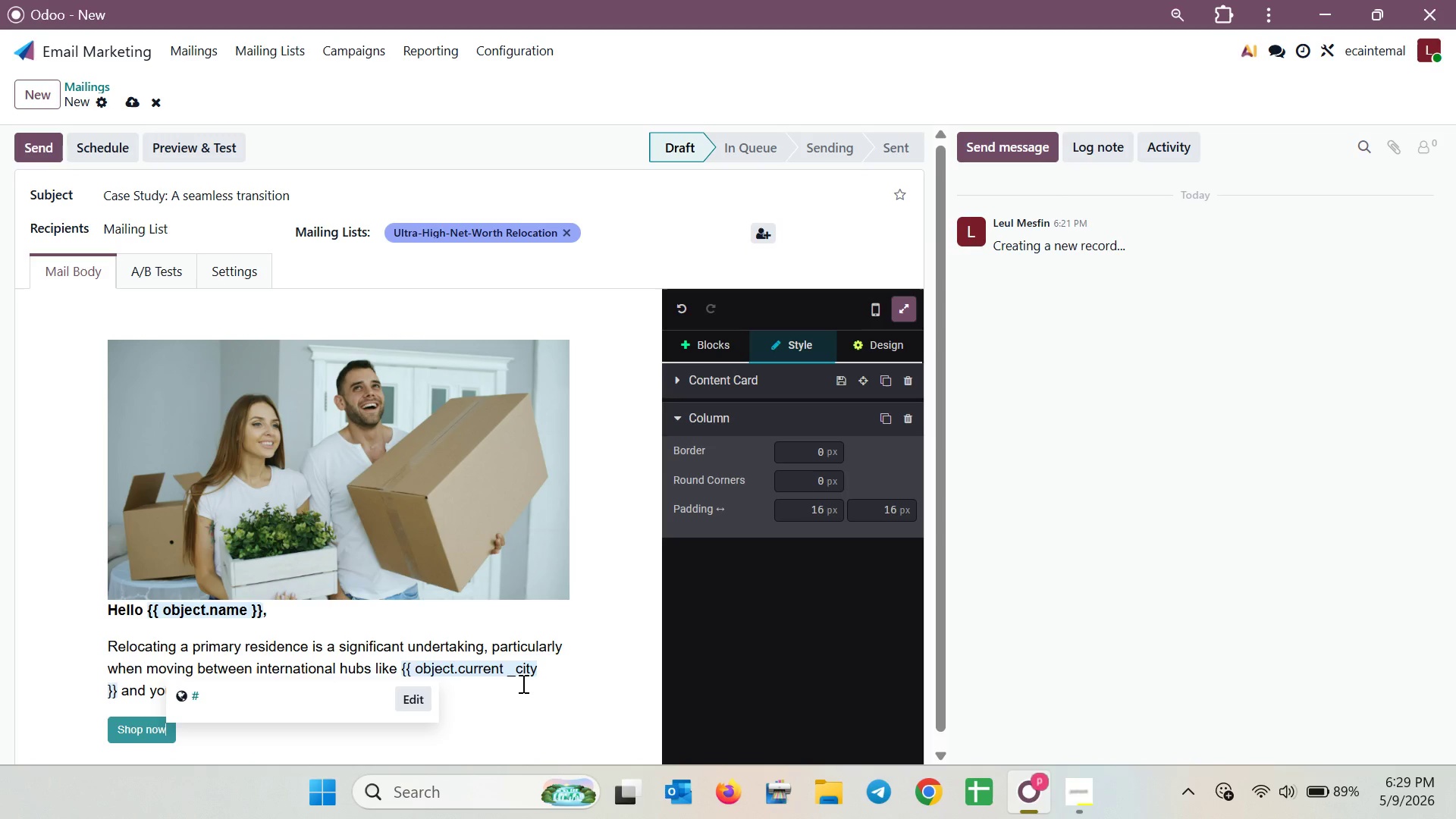 
key(ArrowUp)
 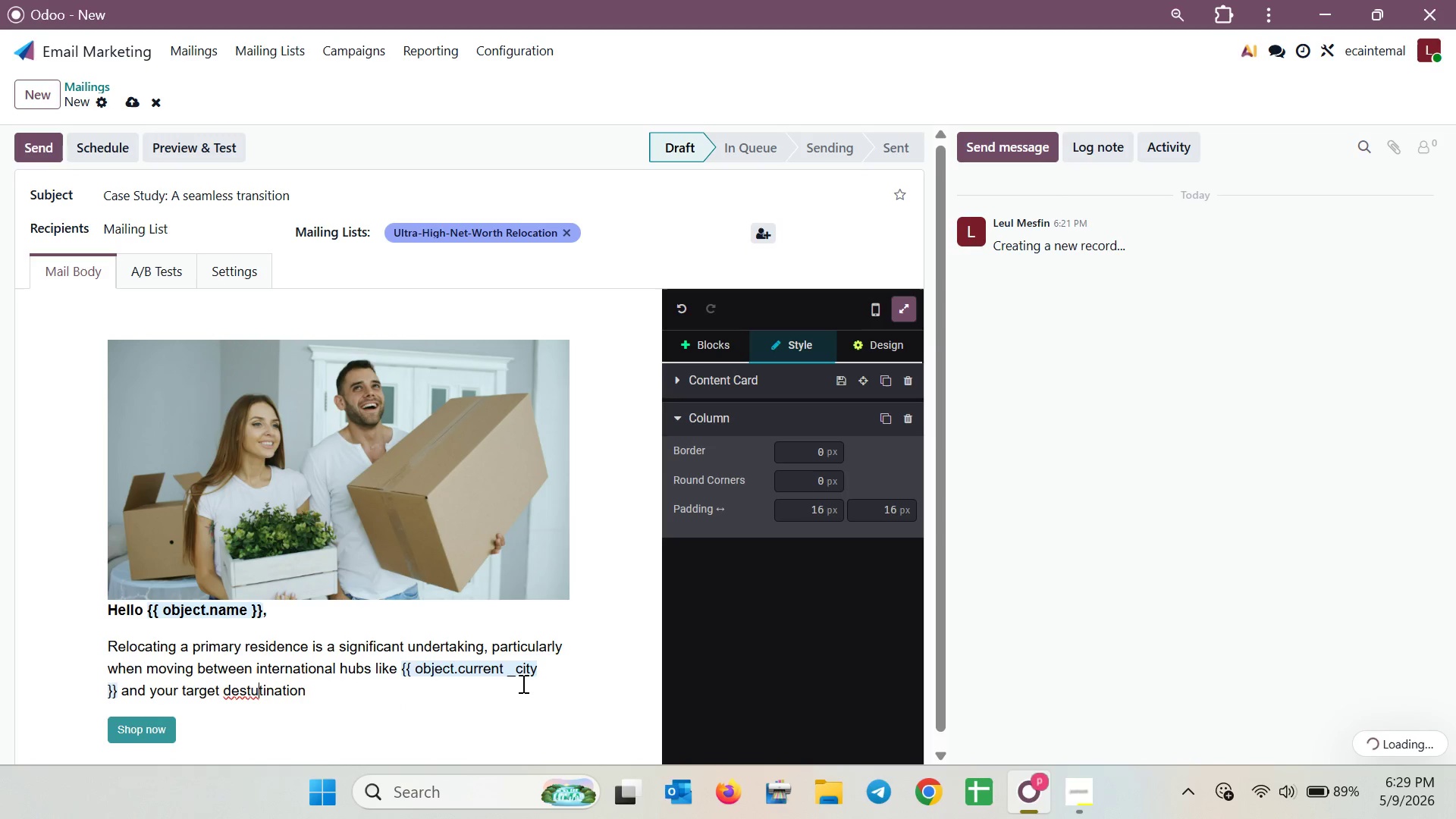 
key(ArrowRight)
 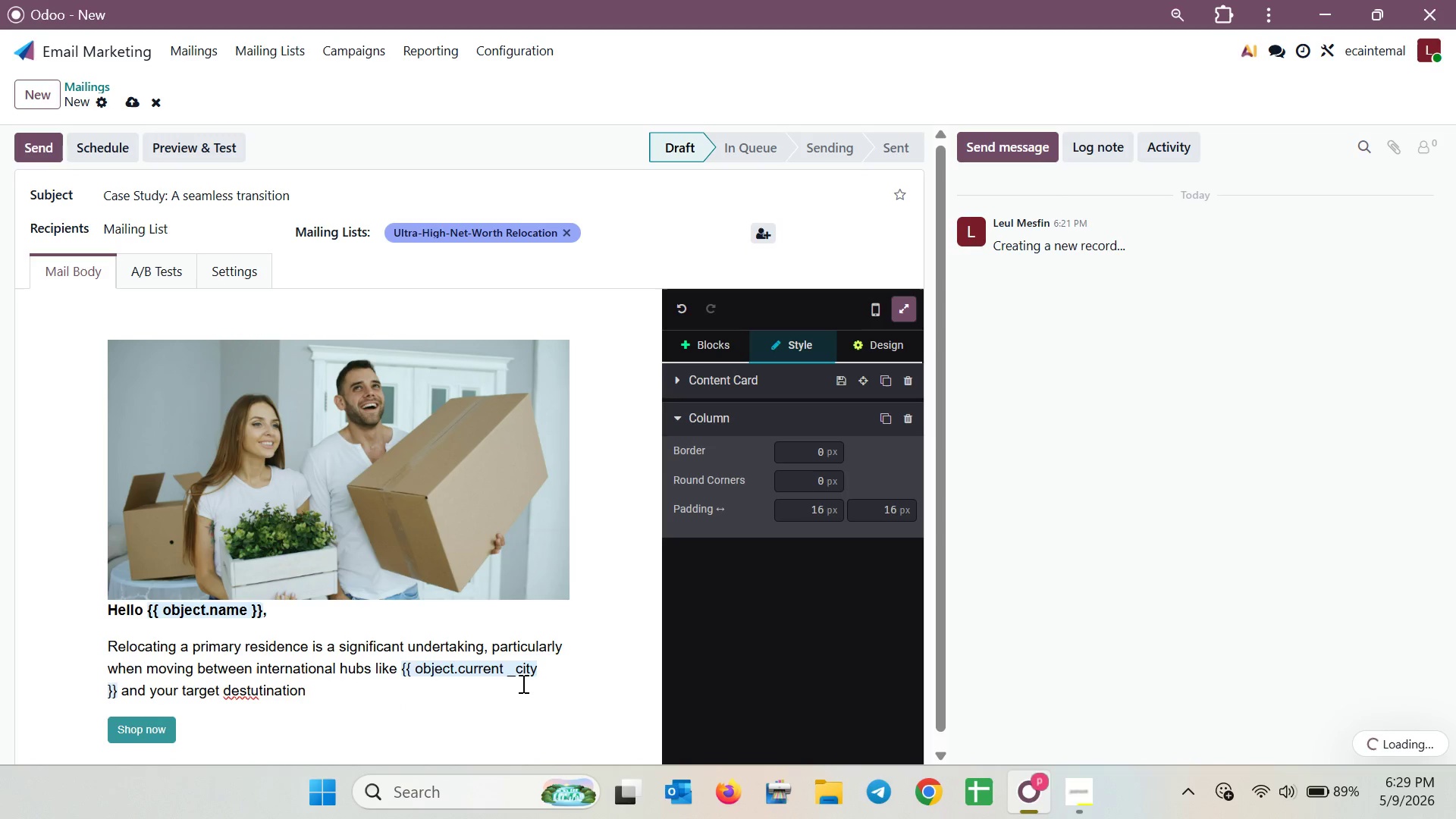 
key(ArrowLeft)
 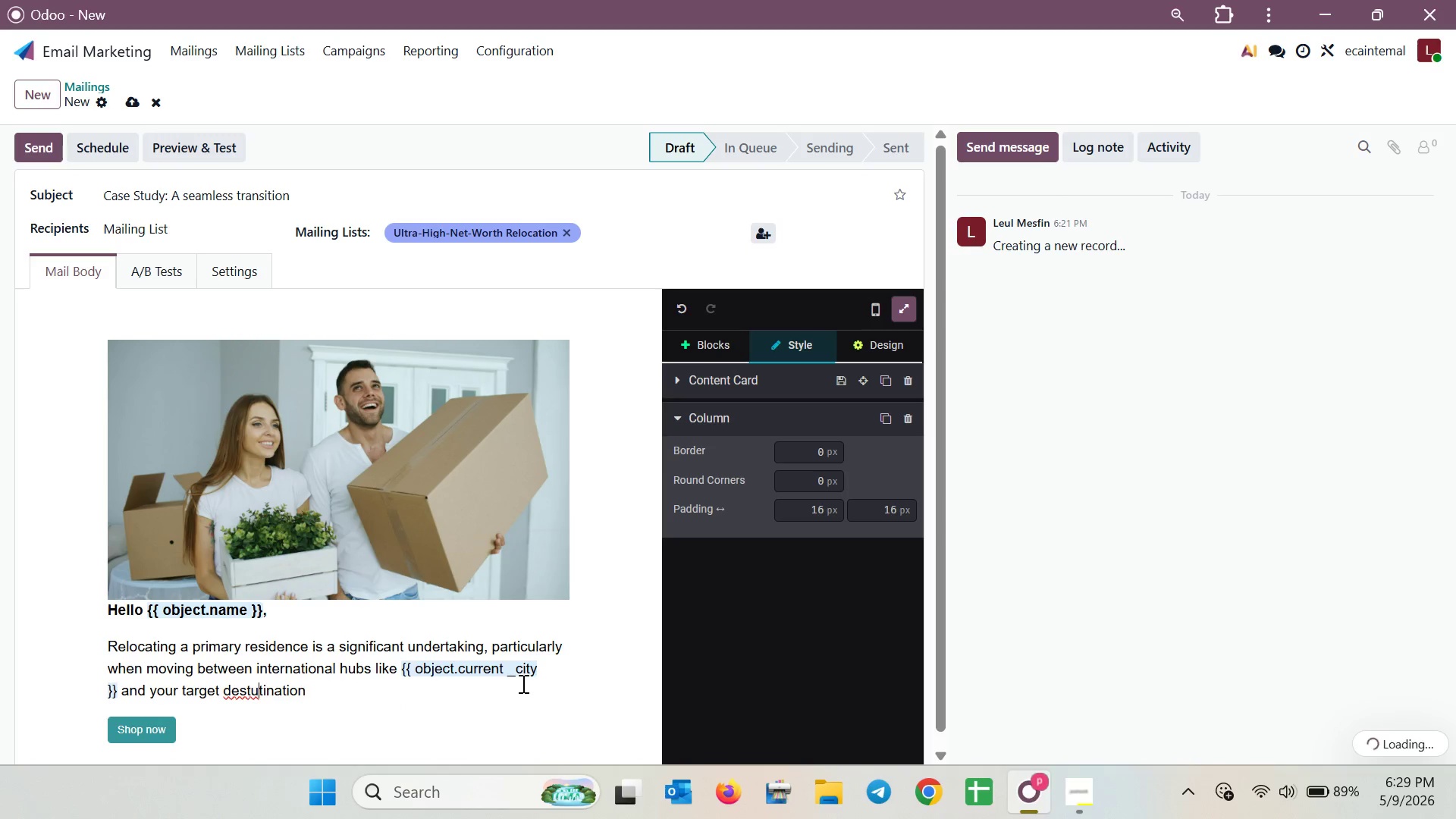 
hold_key(key=ArrowRight, duration=0.97)
 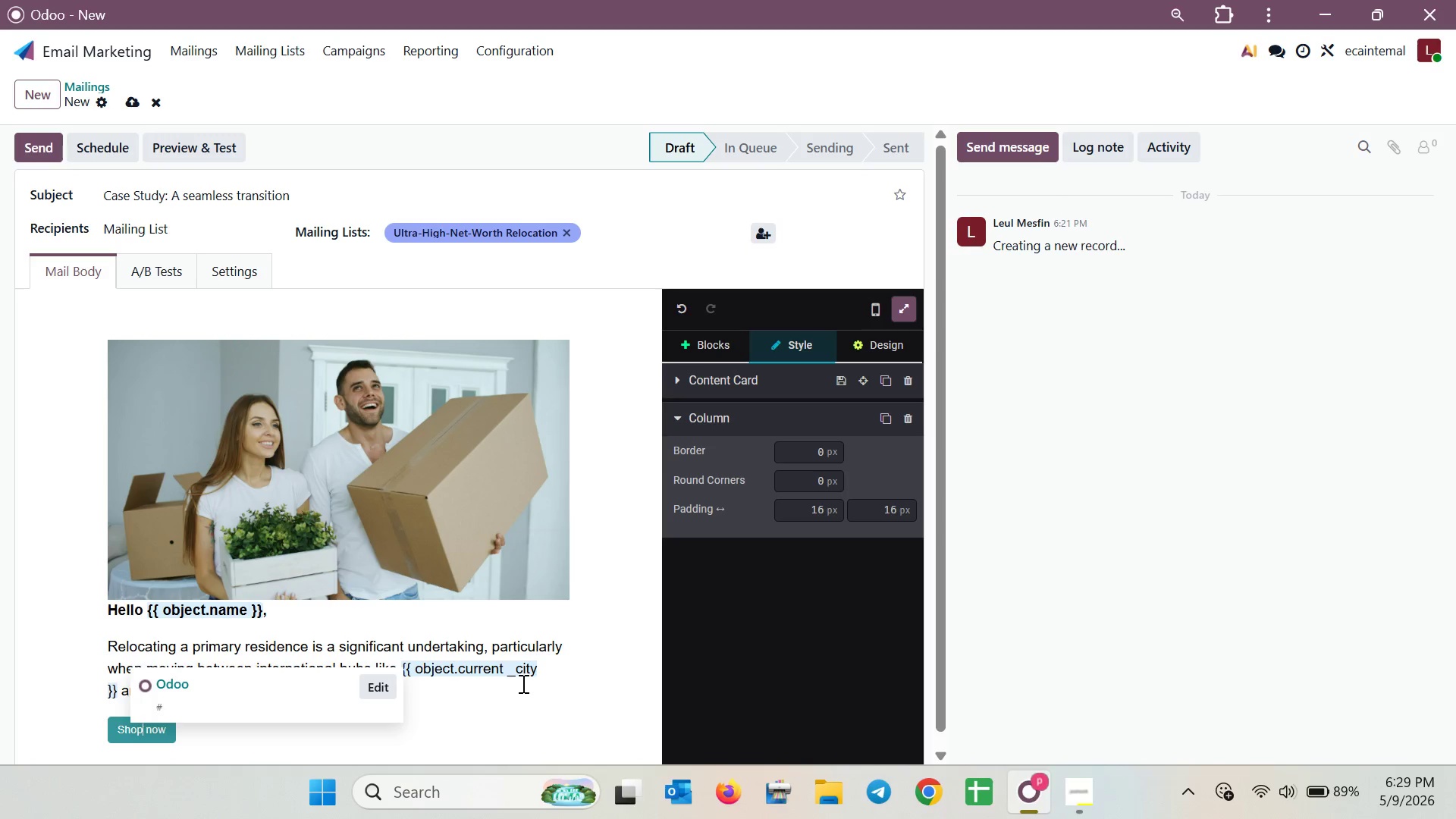 
key(ArrowLeft)
 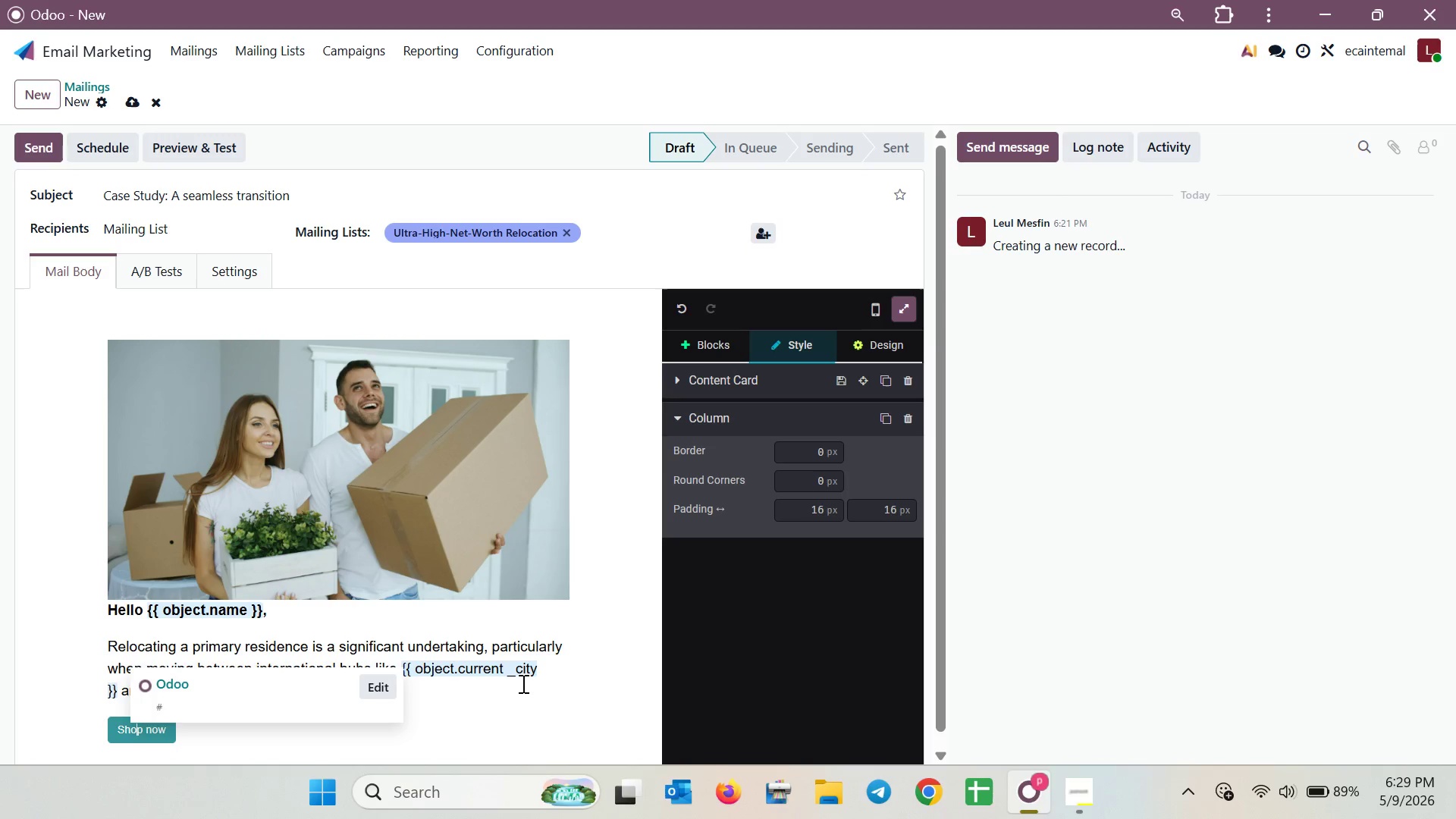 
key(ArrowLeft)
 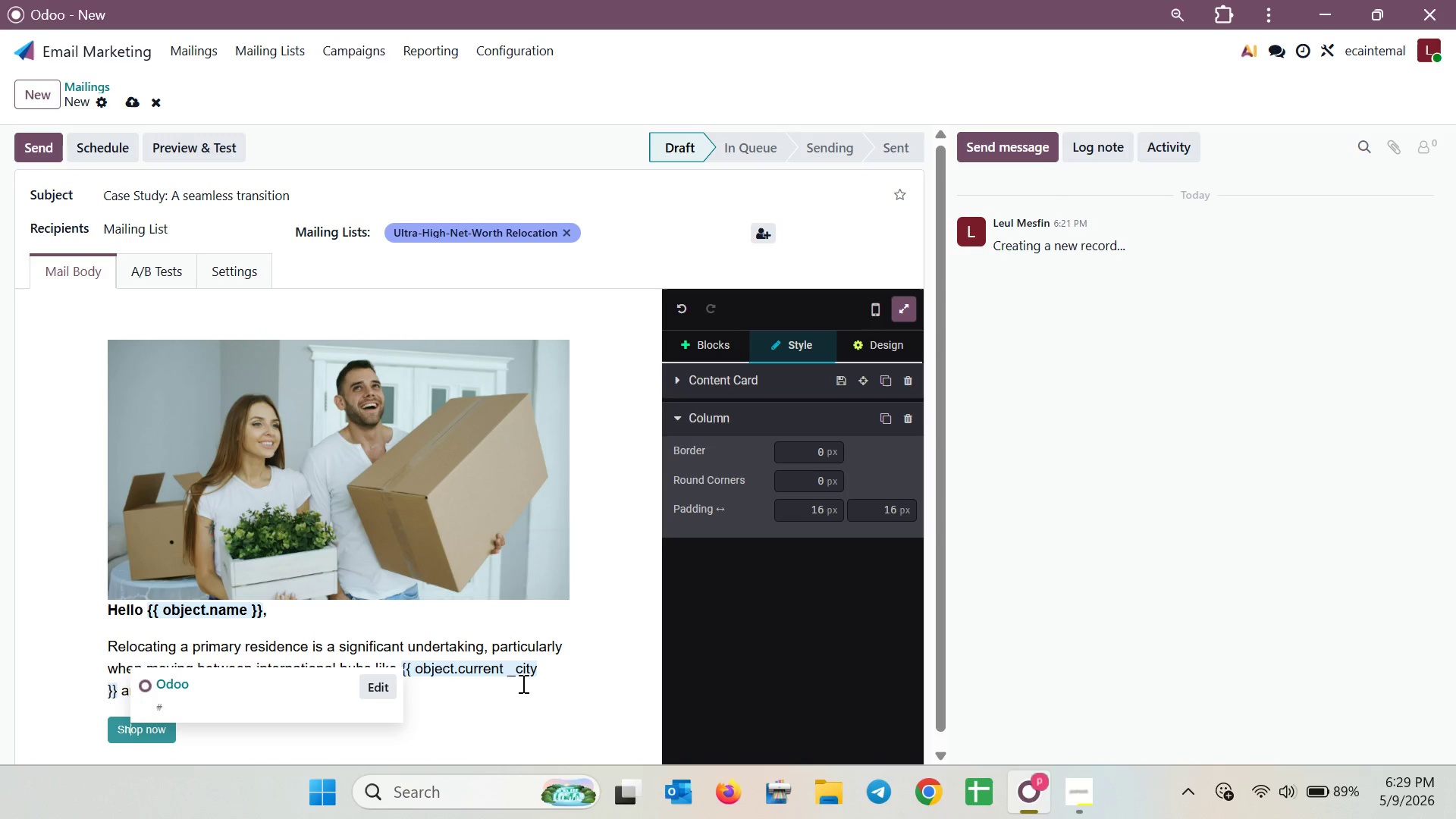 
key(ArrowLeft)
 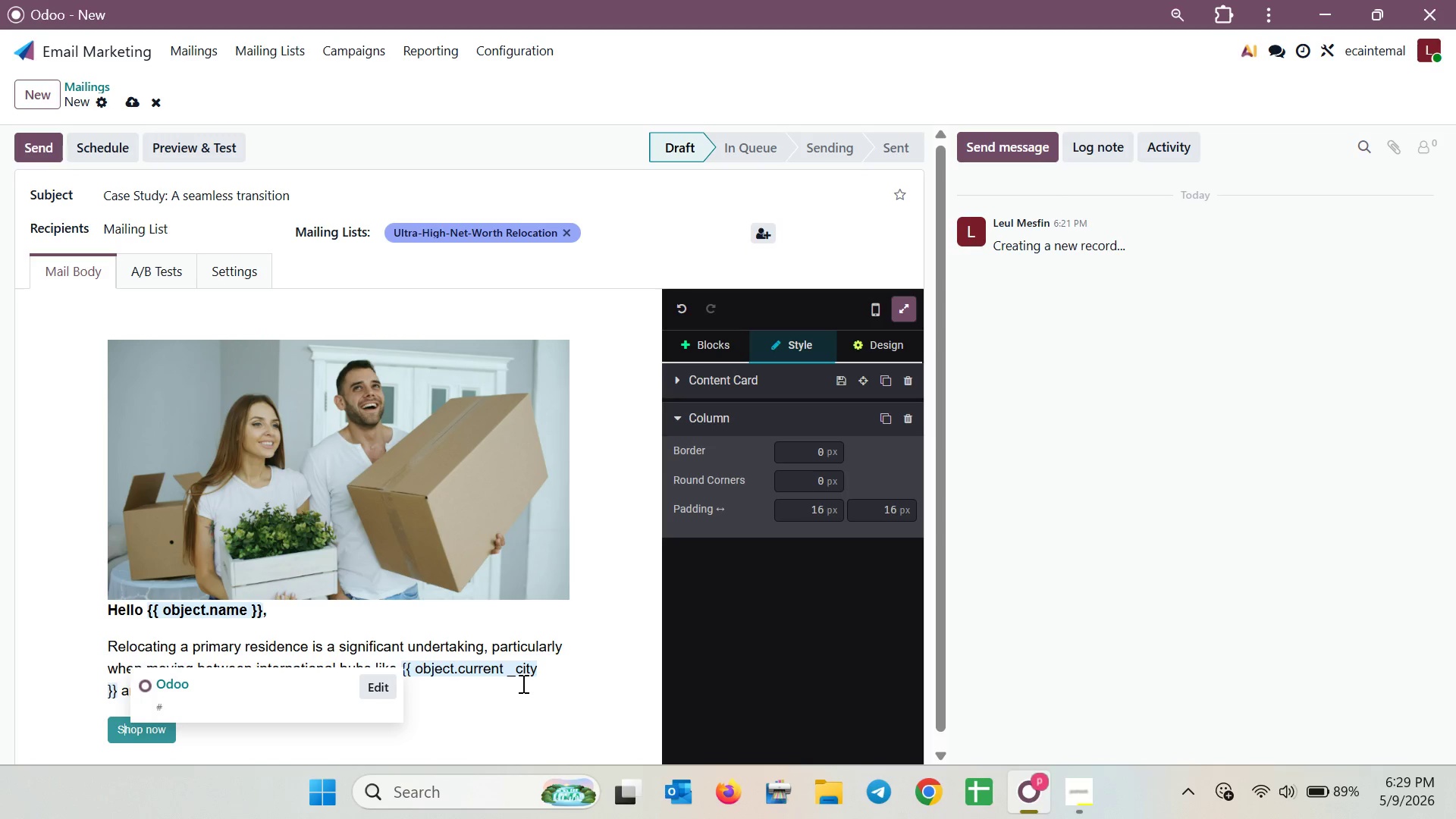 
key(ArrowLeft)
 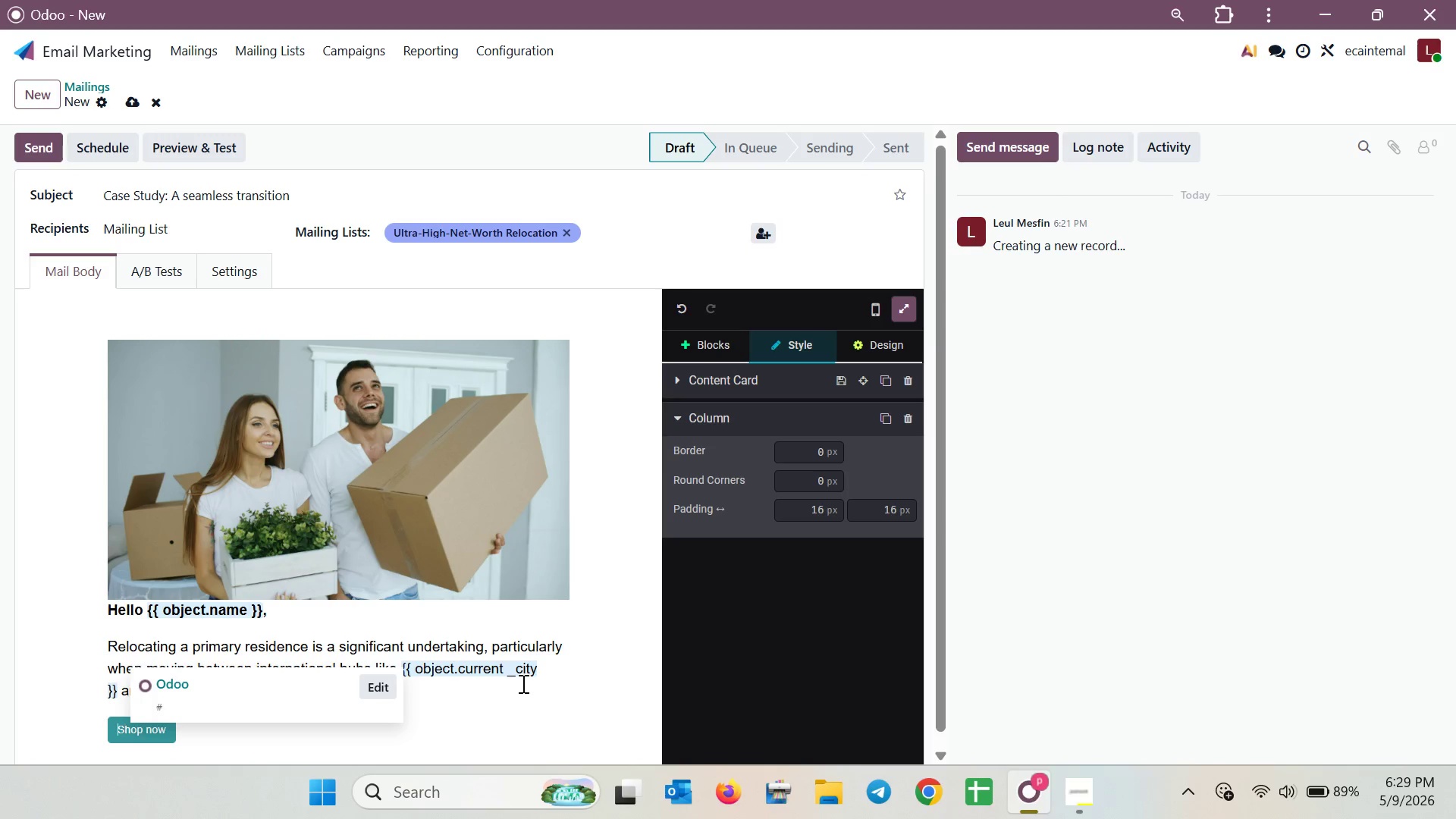 
key(ArrowLeft)
 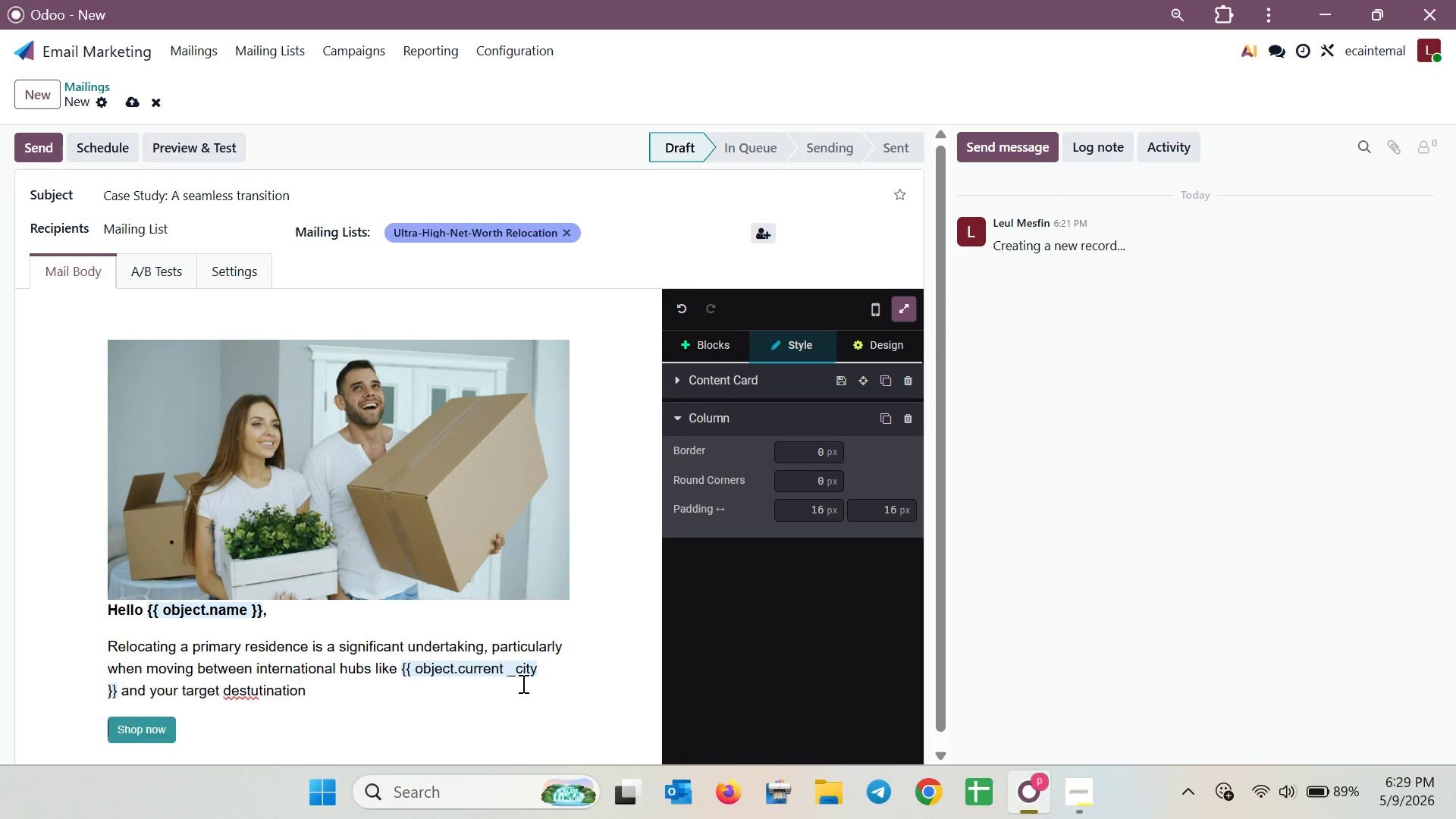 
key(ArrowLeft)
 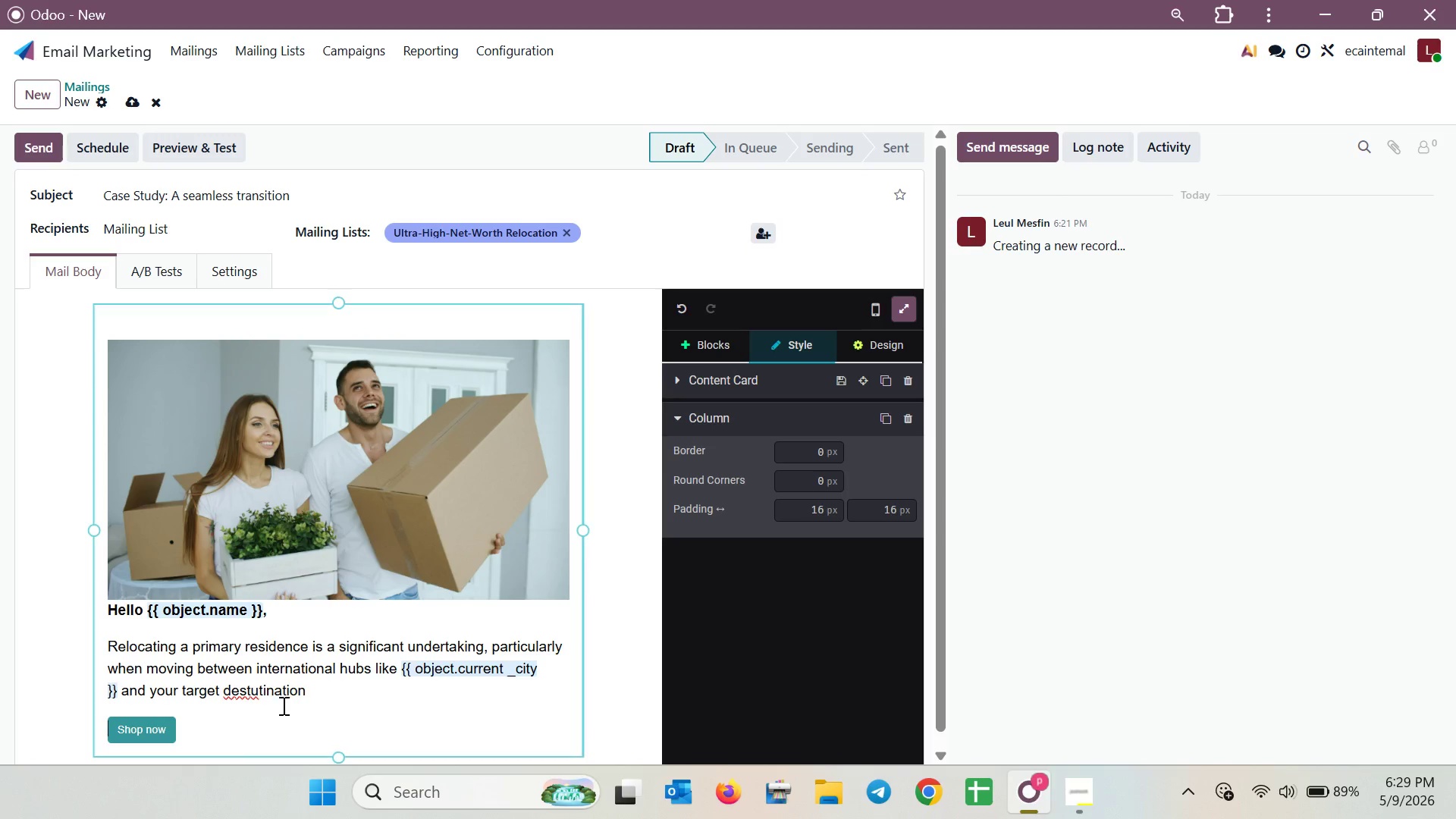 
right_click([248, 694])
 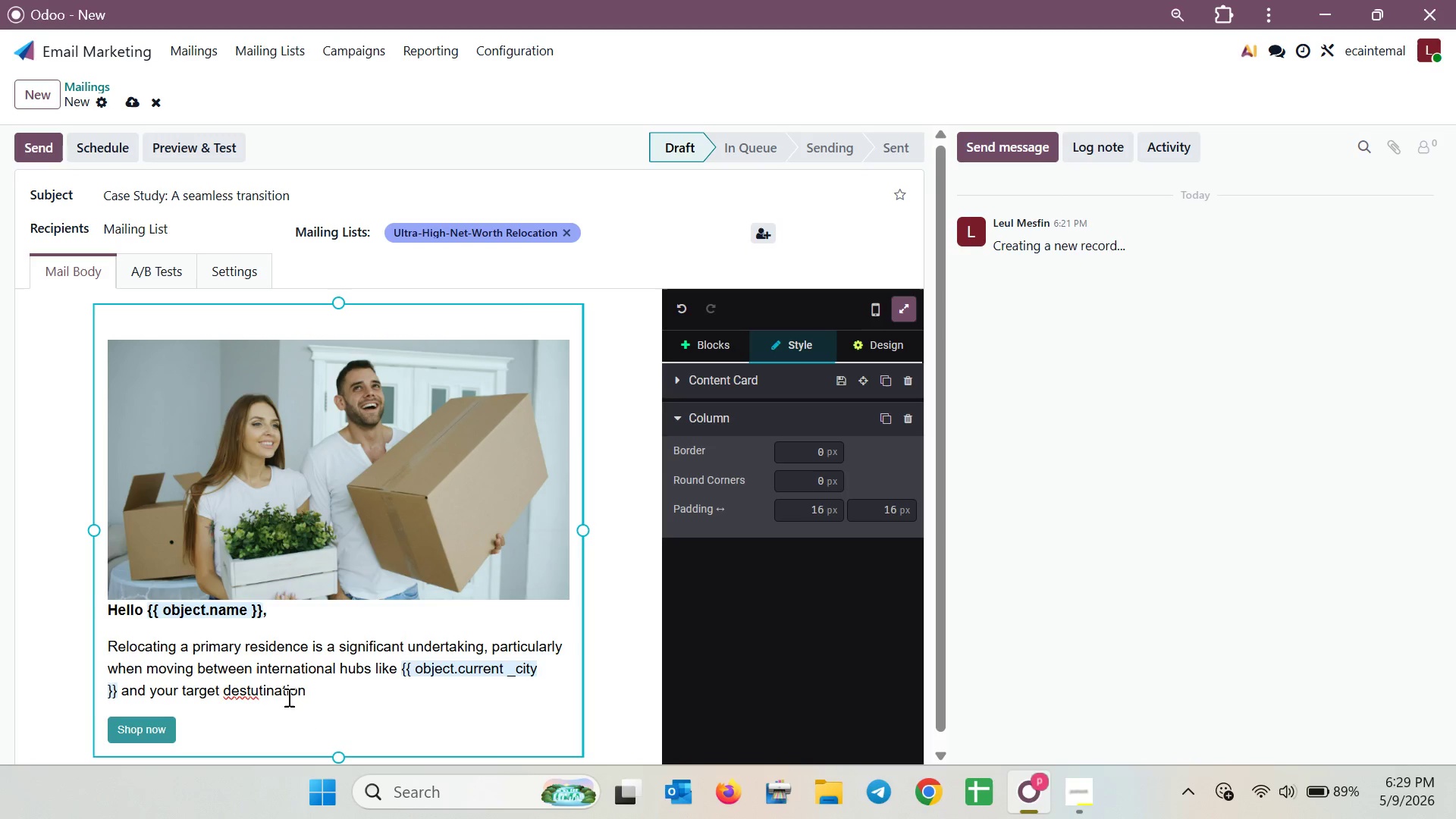 
left_click_drag(start_coordinate=[337, 696], to_coordinate=[235, 695])
 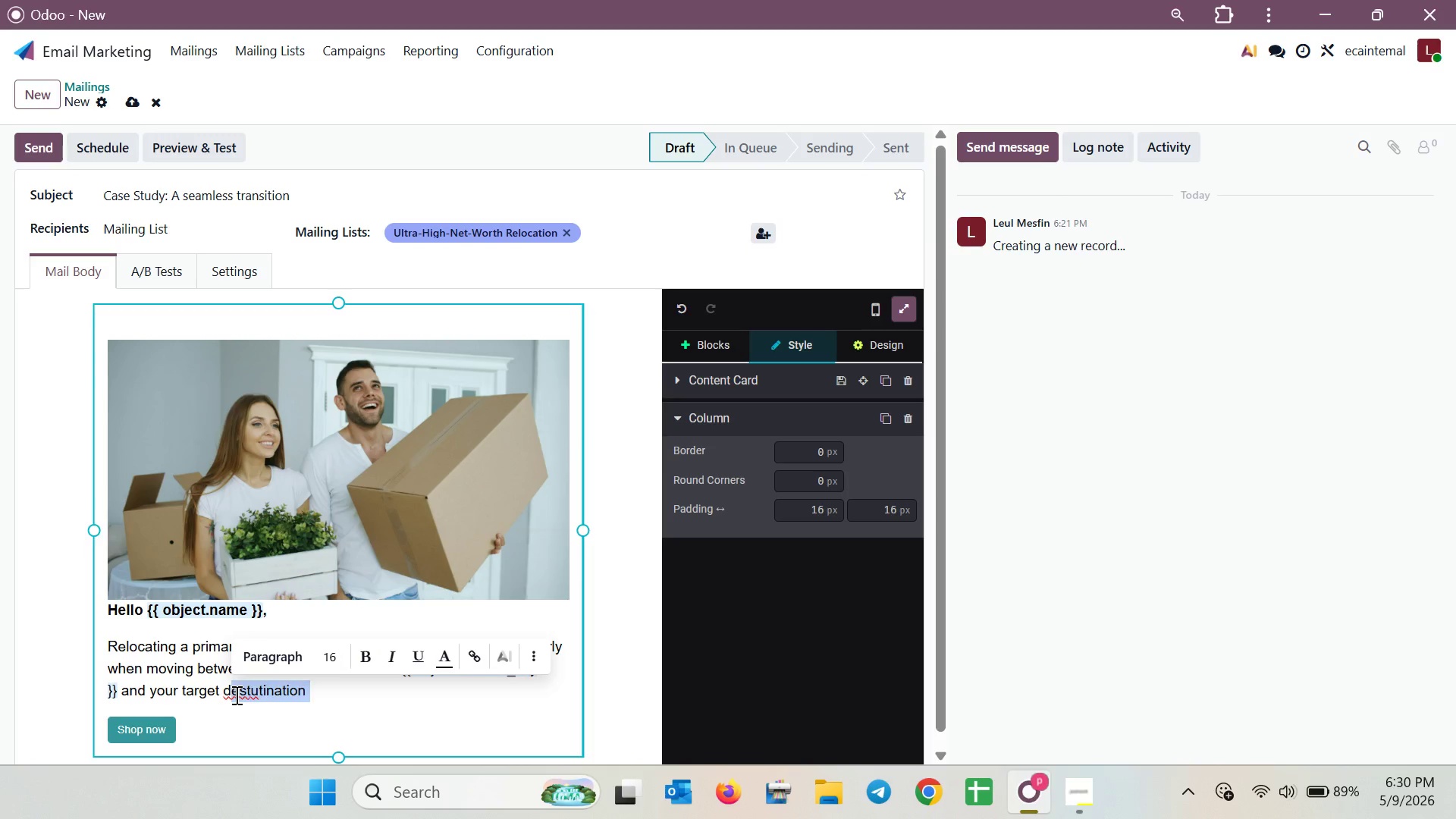 
type(estination )
 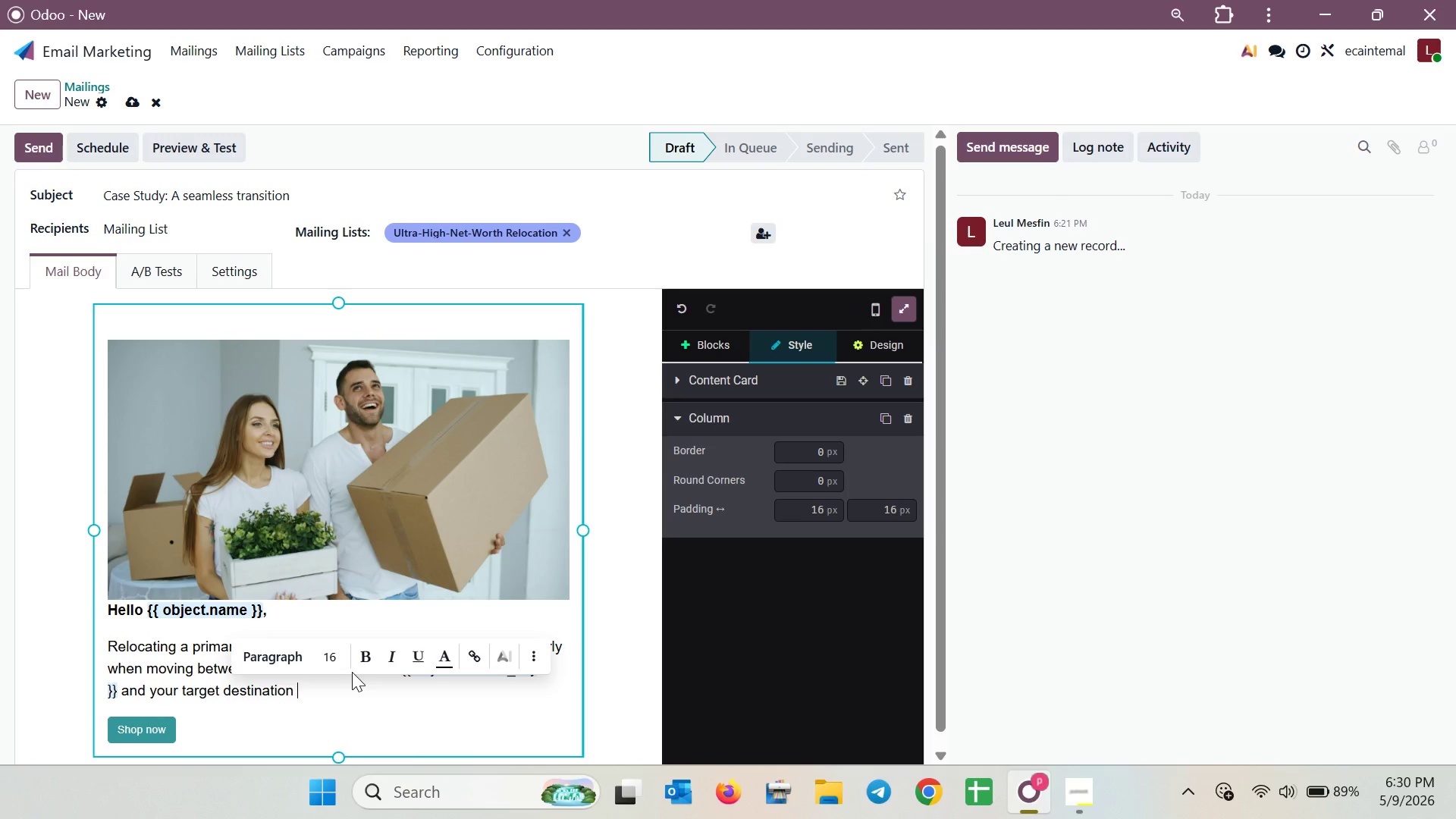 
key(Backspace)
 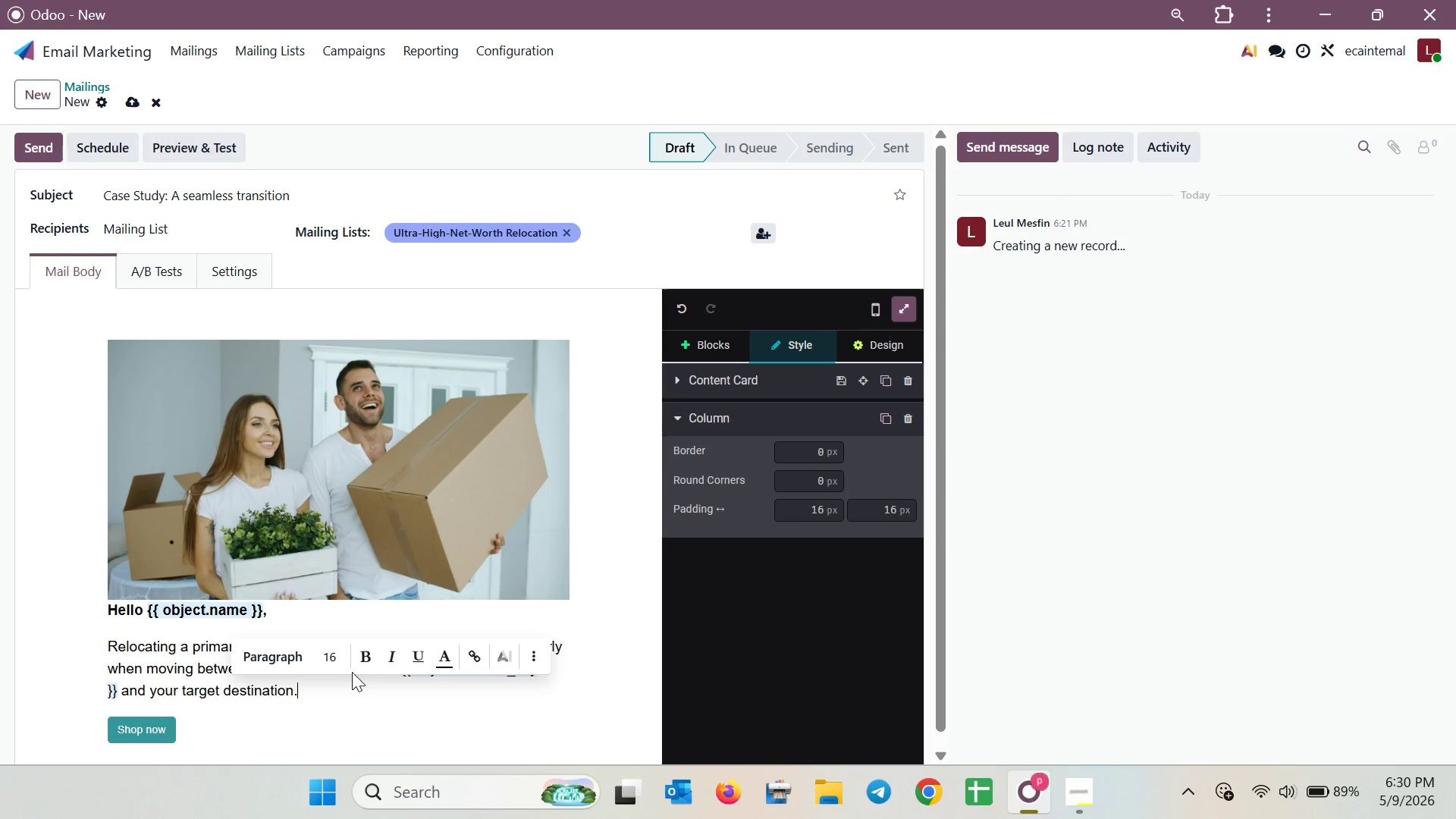 
key(Period)
 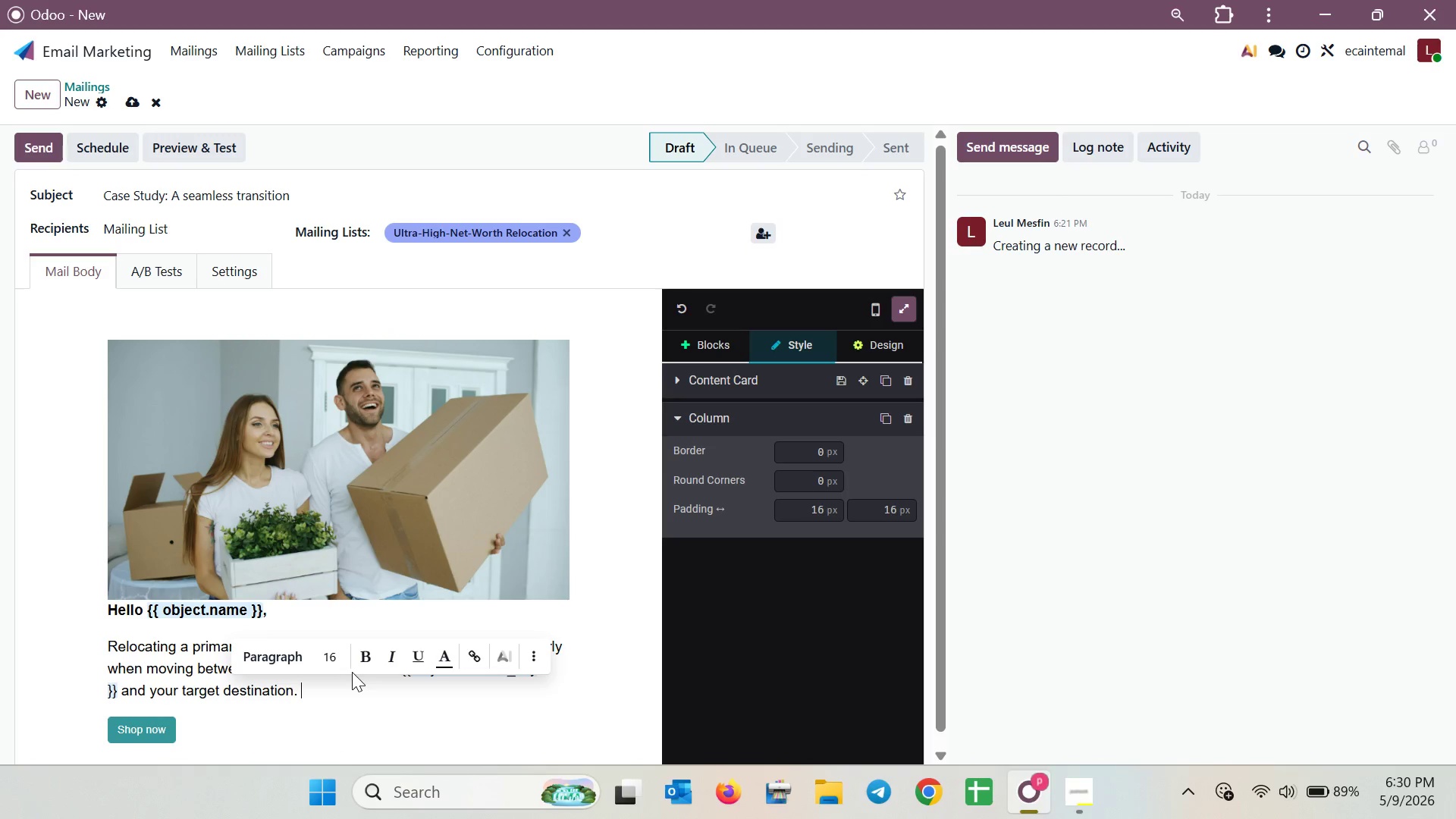 
key(Space)
 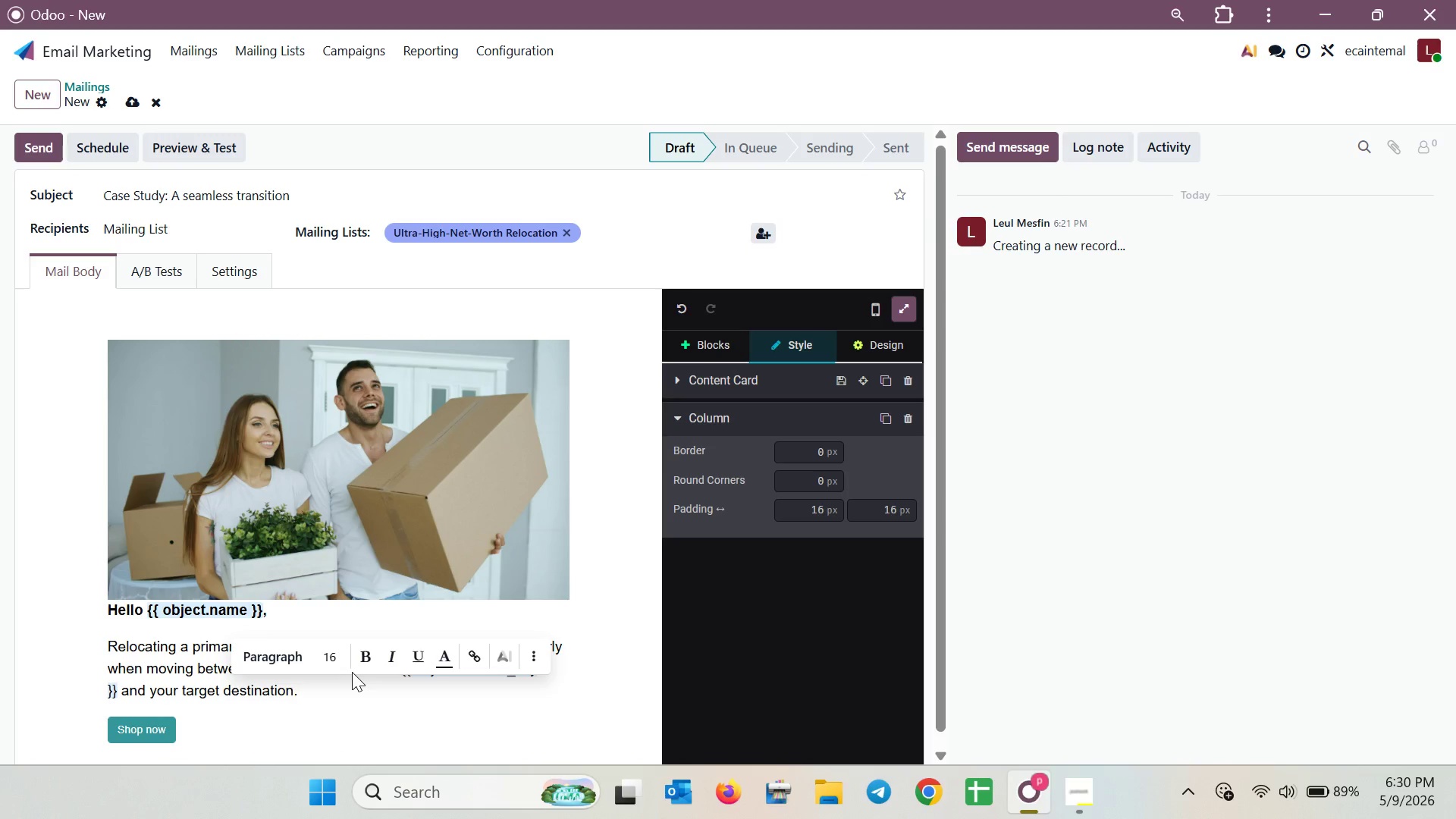 
left_click([356, 683])
 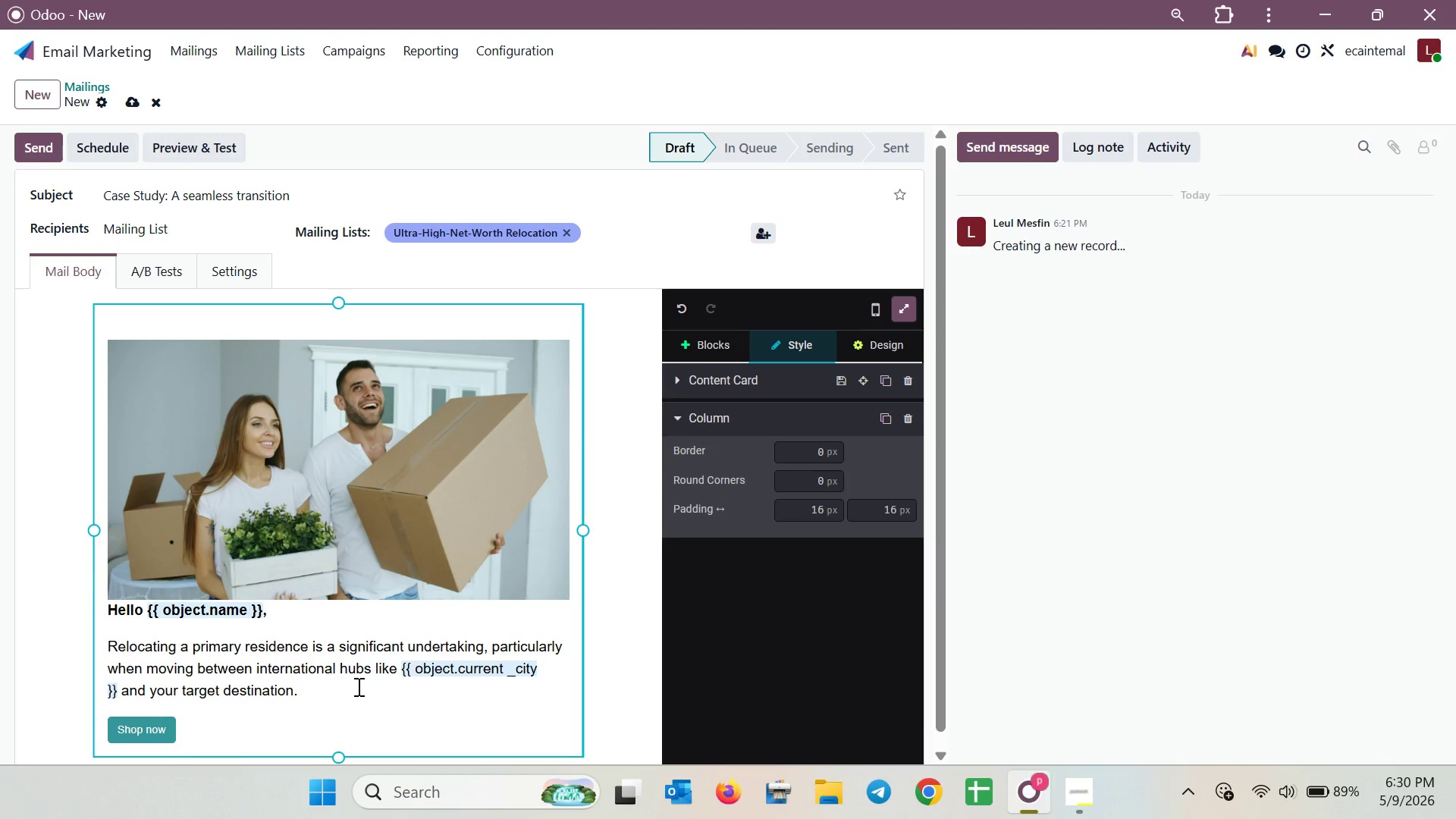 
wait(22.84)
 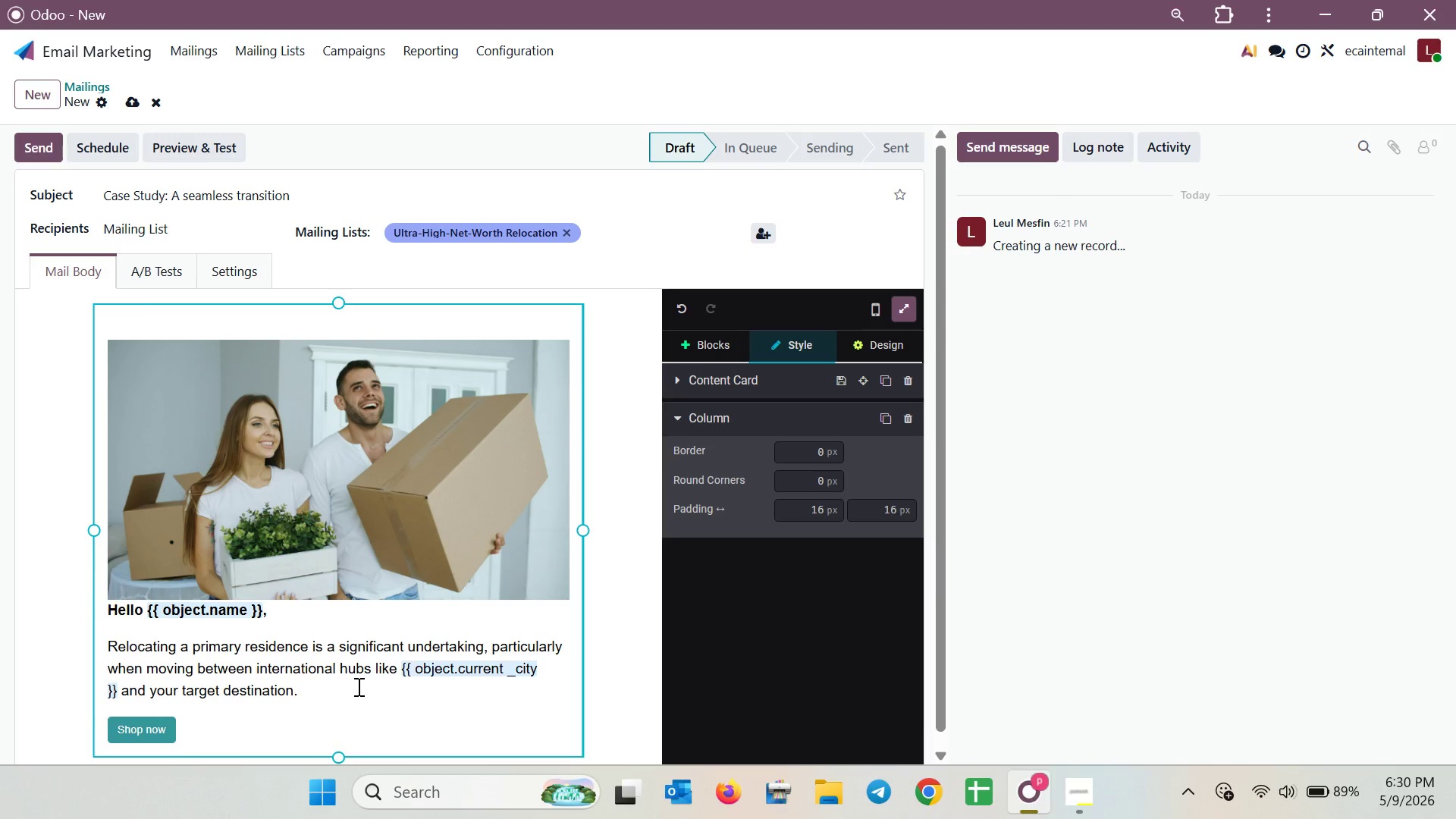 
key(Enter)
 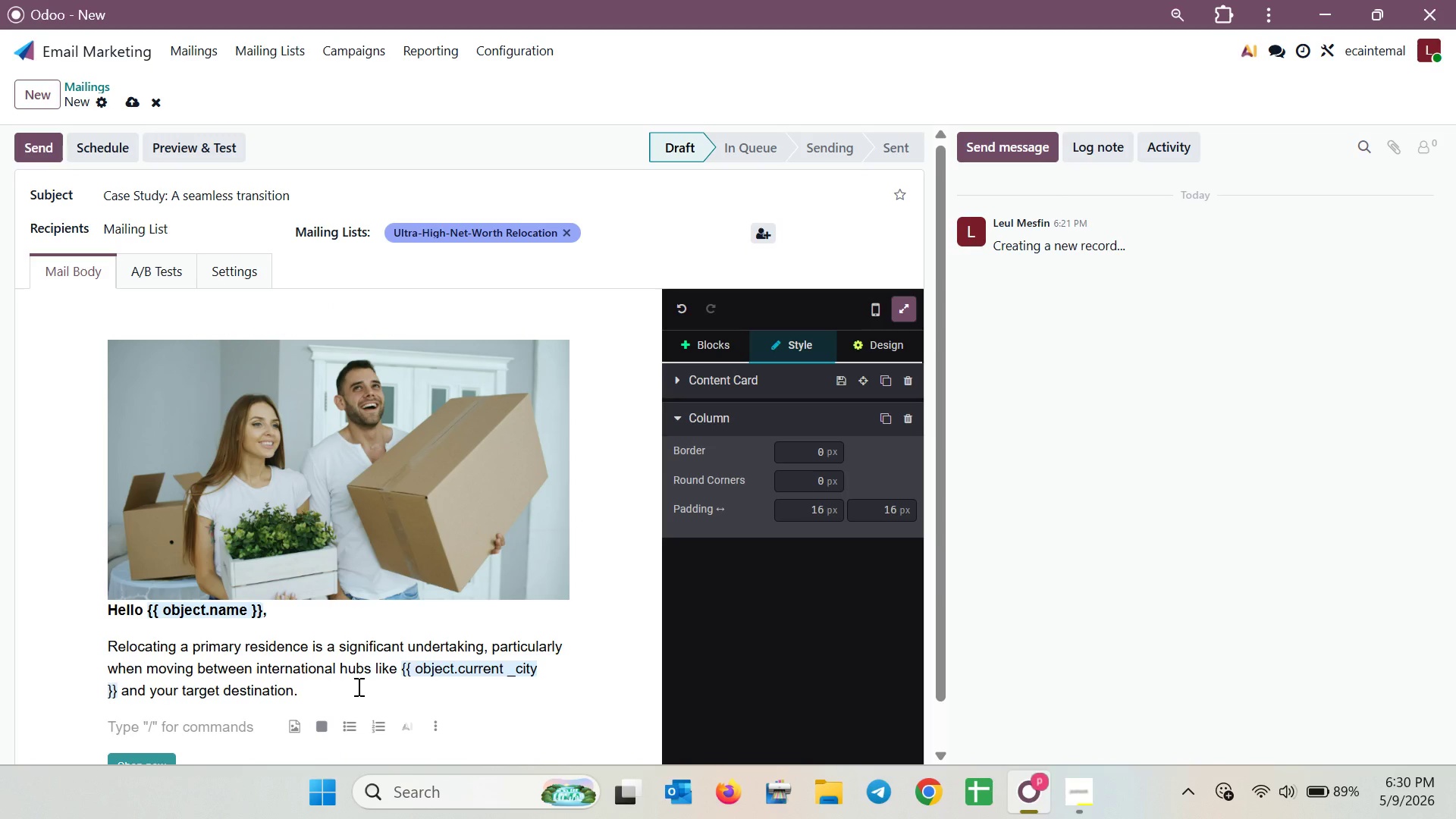 
type(Iwant )
key(Backspace)
key(Backspace)
key(Backspace)
key(Backspace)
key(Backspace)
type( want to shat)
key(Backspace)
type(re a brief cas )
key(Backspace)
type(e)
key(Backspace)
type( e)
key(Backspace)
key(Backspace)
type(r)
key(Backspace)
type(e study of a recent client who succ)
 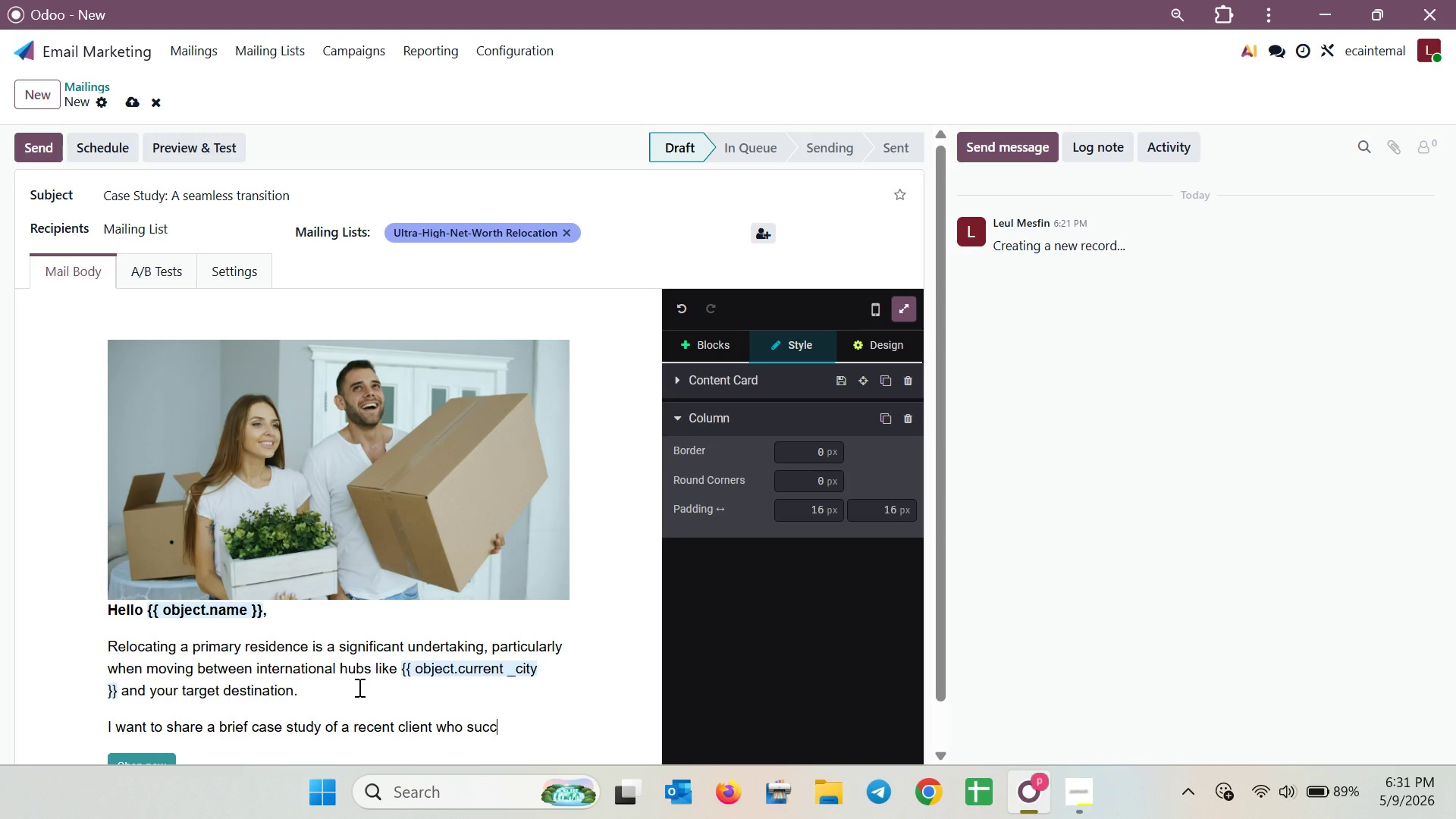 
type(essfullt)
key(Backspace)
type(y )
 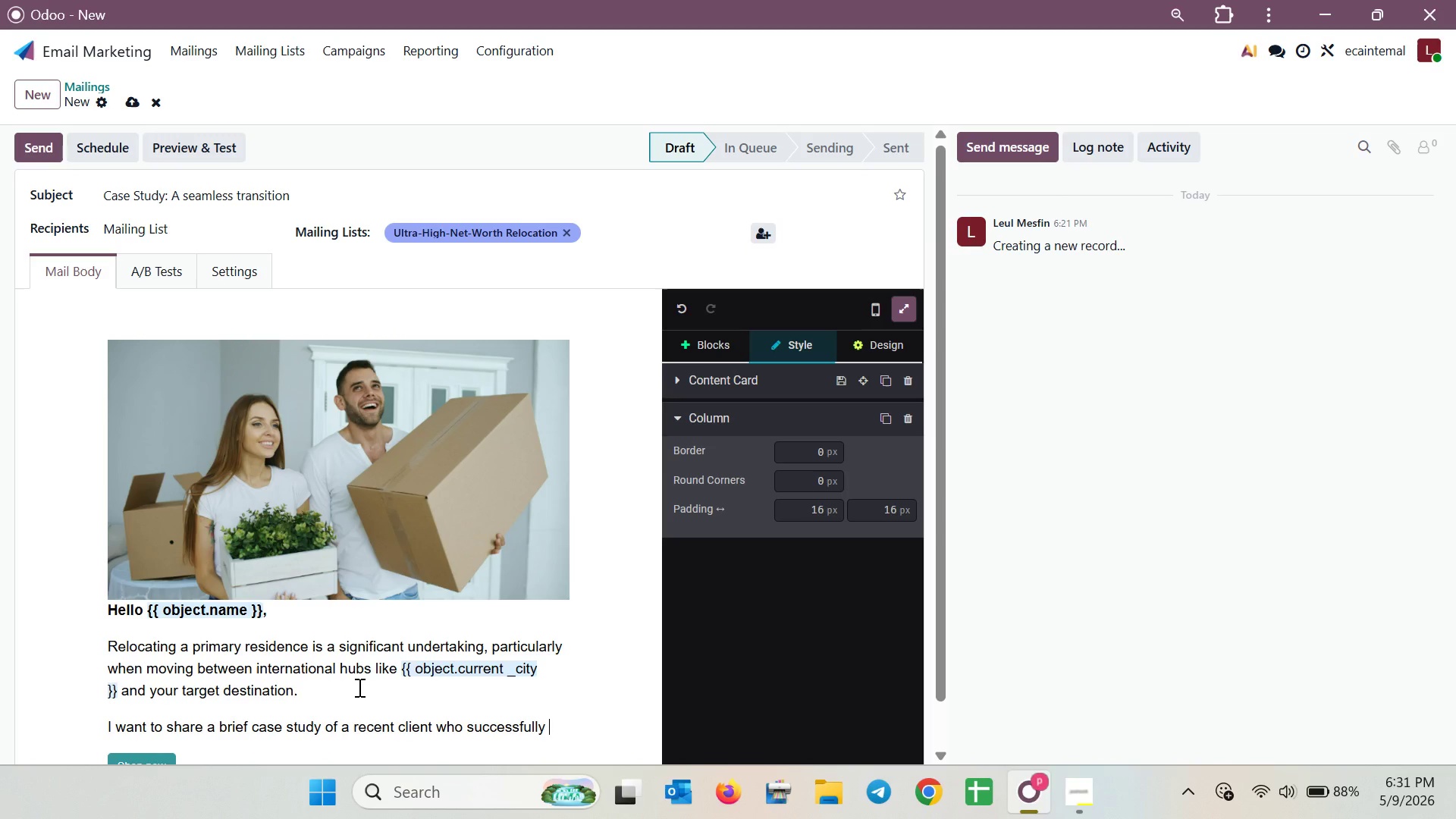 
type(navigated )
key(Backspace)
key(Backspace)
key(Backspace)
type(ed this process )
key(Backspace)
type(. l)
key(Backspace)
type(Lke )
key(Backspace)
key(Backspace)
key(Backspace)
type(ike you )
key(Backspace)
type(, they were searching with)
 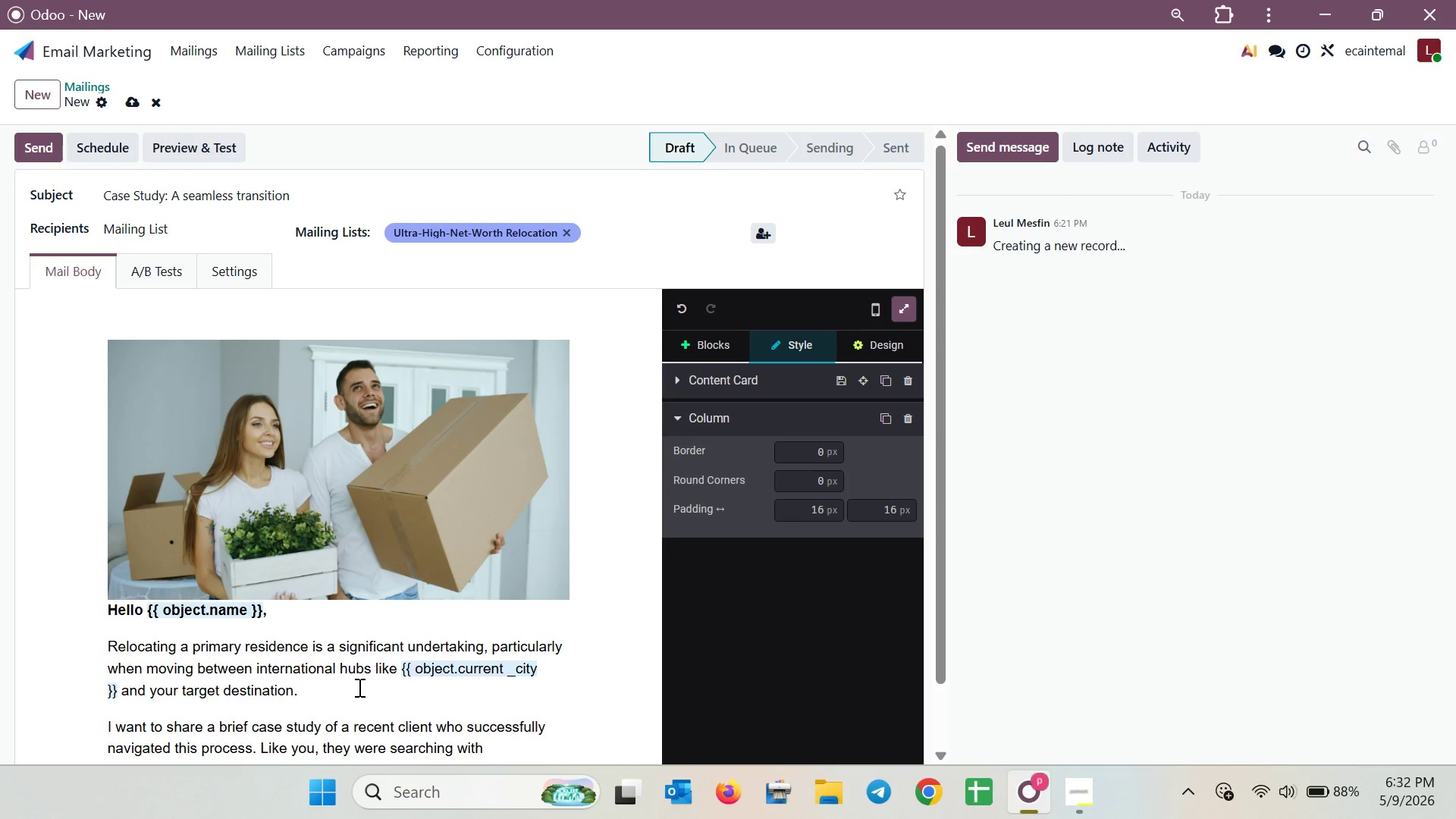 
wait(8.39)
 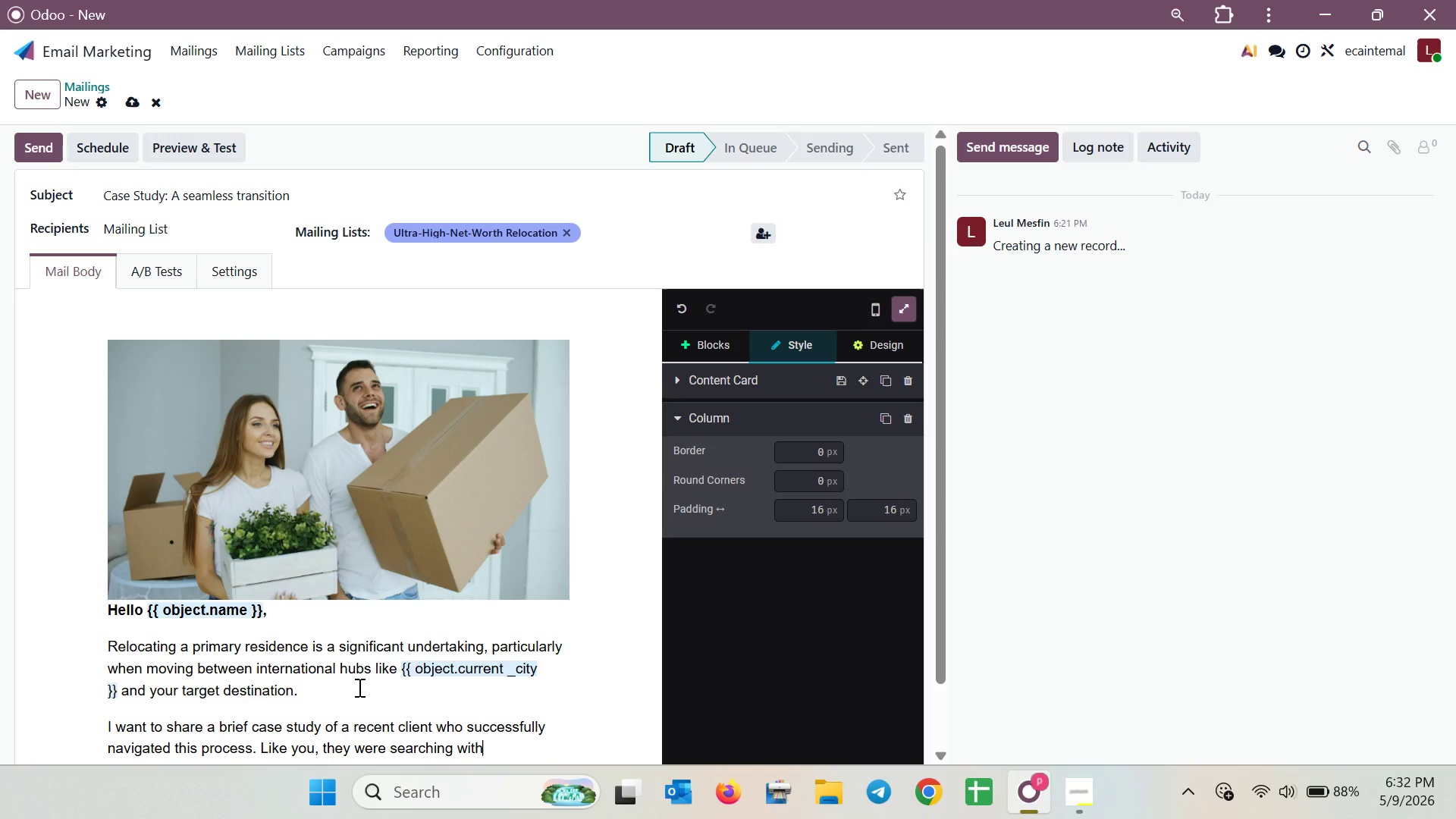 
type(in the / )
key(Backspace)
 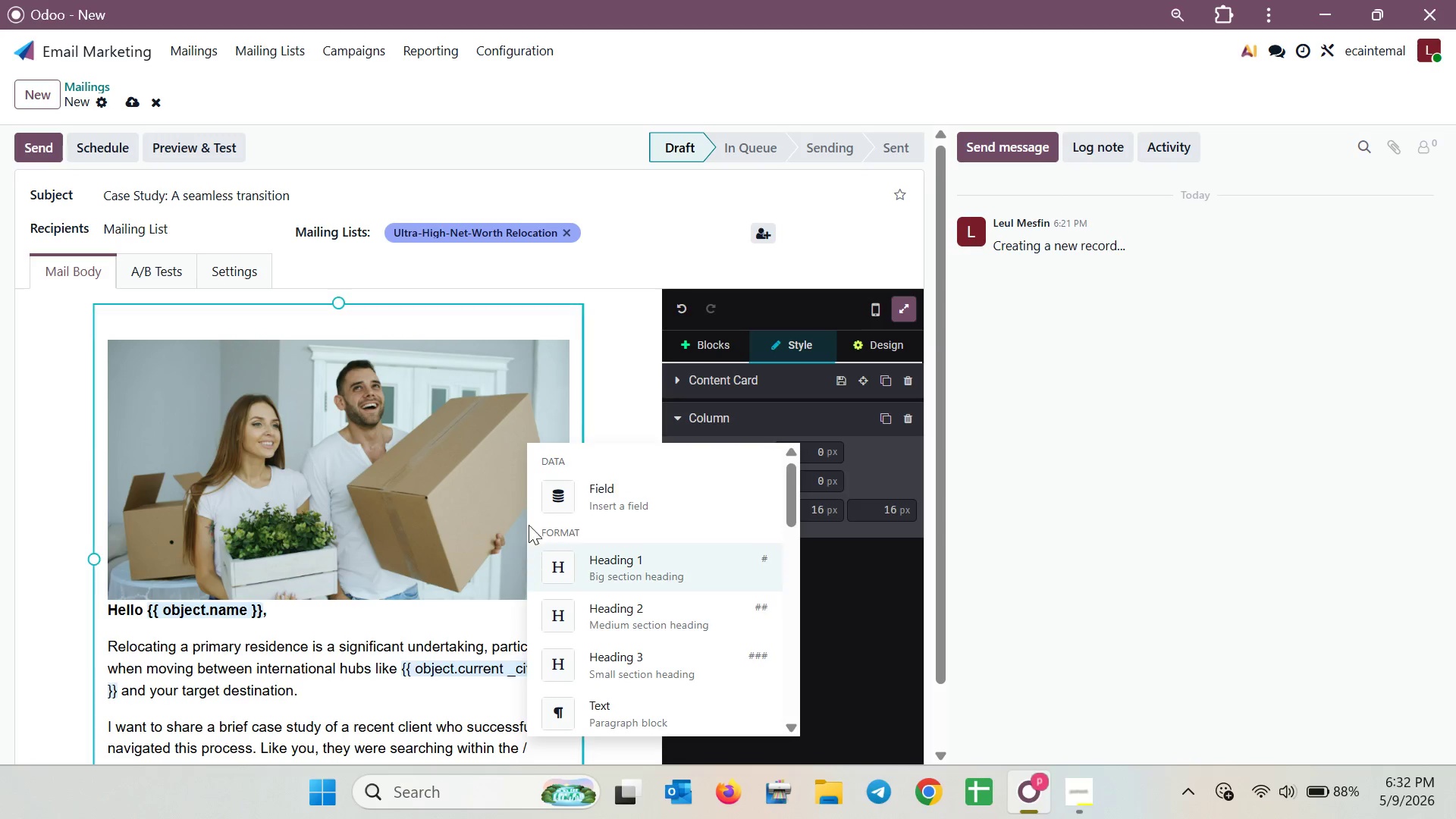 
left_click([548, 508])
 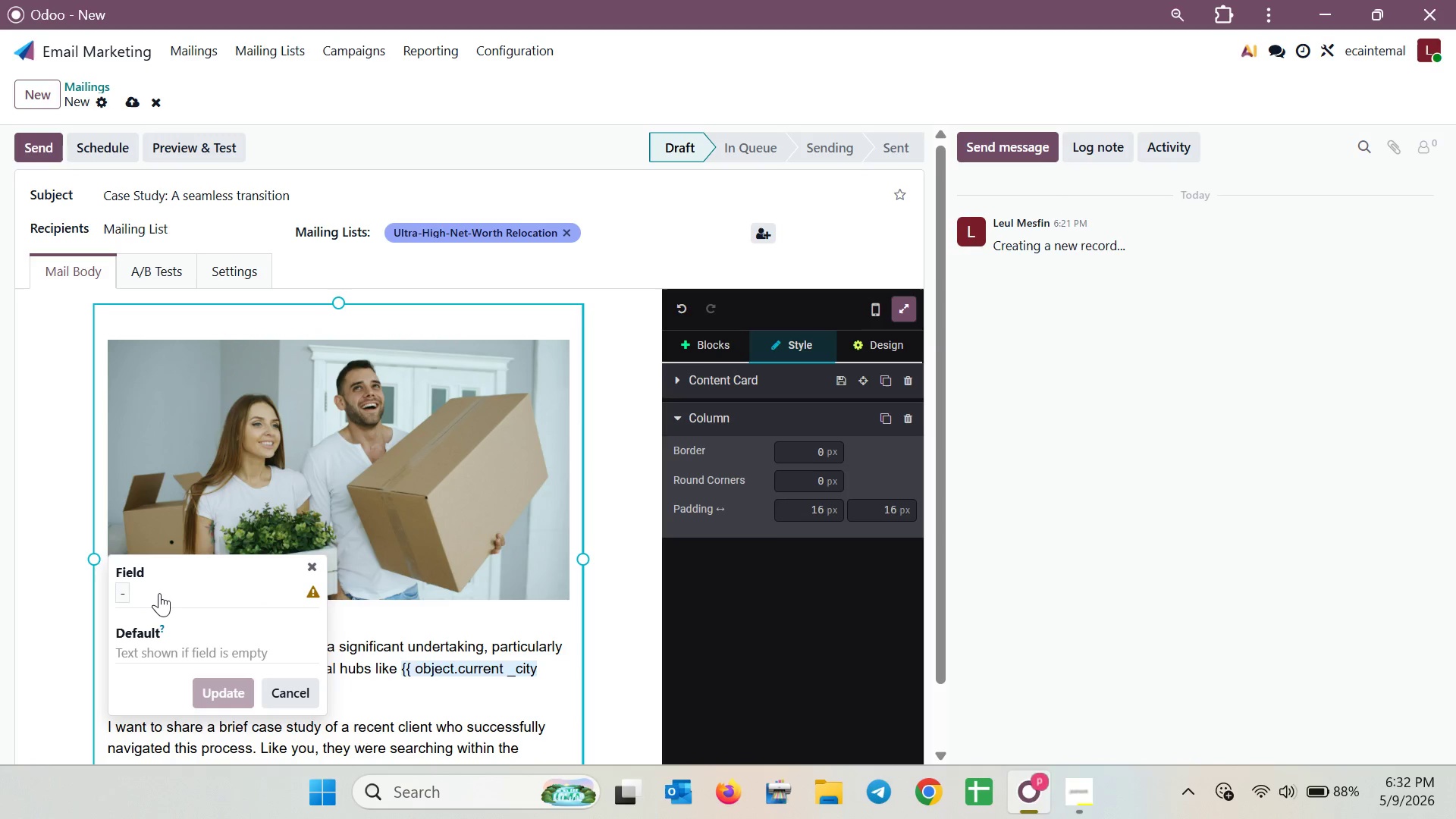 
left_click([130, 592])
 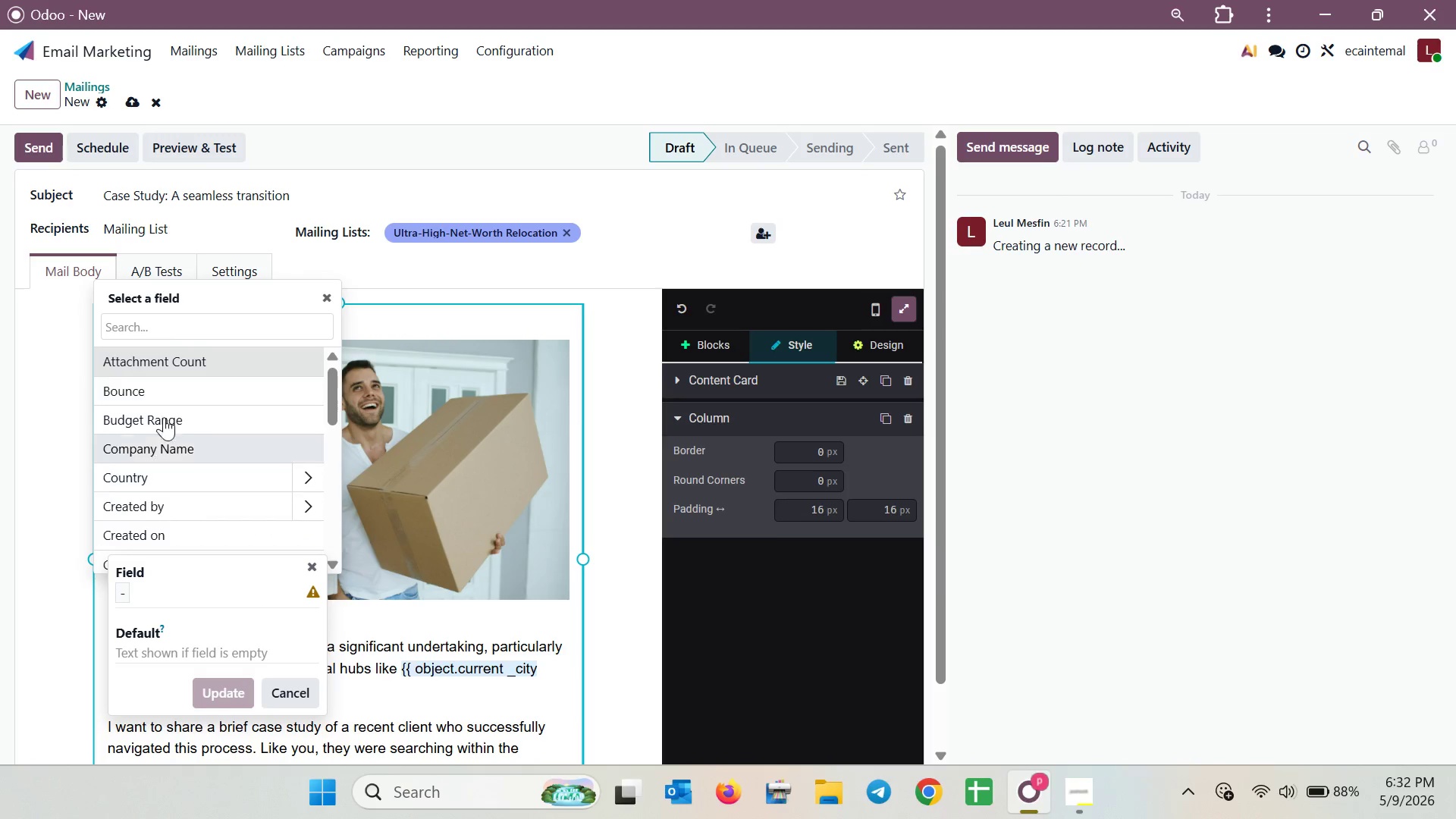 
left_click([171, 413])
 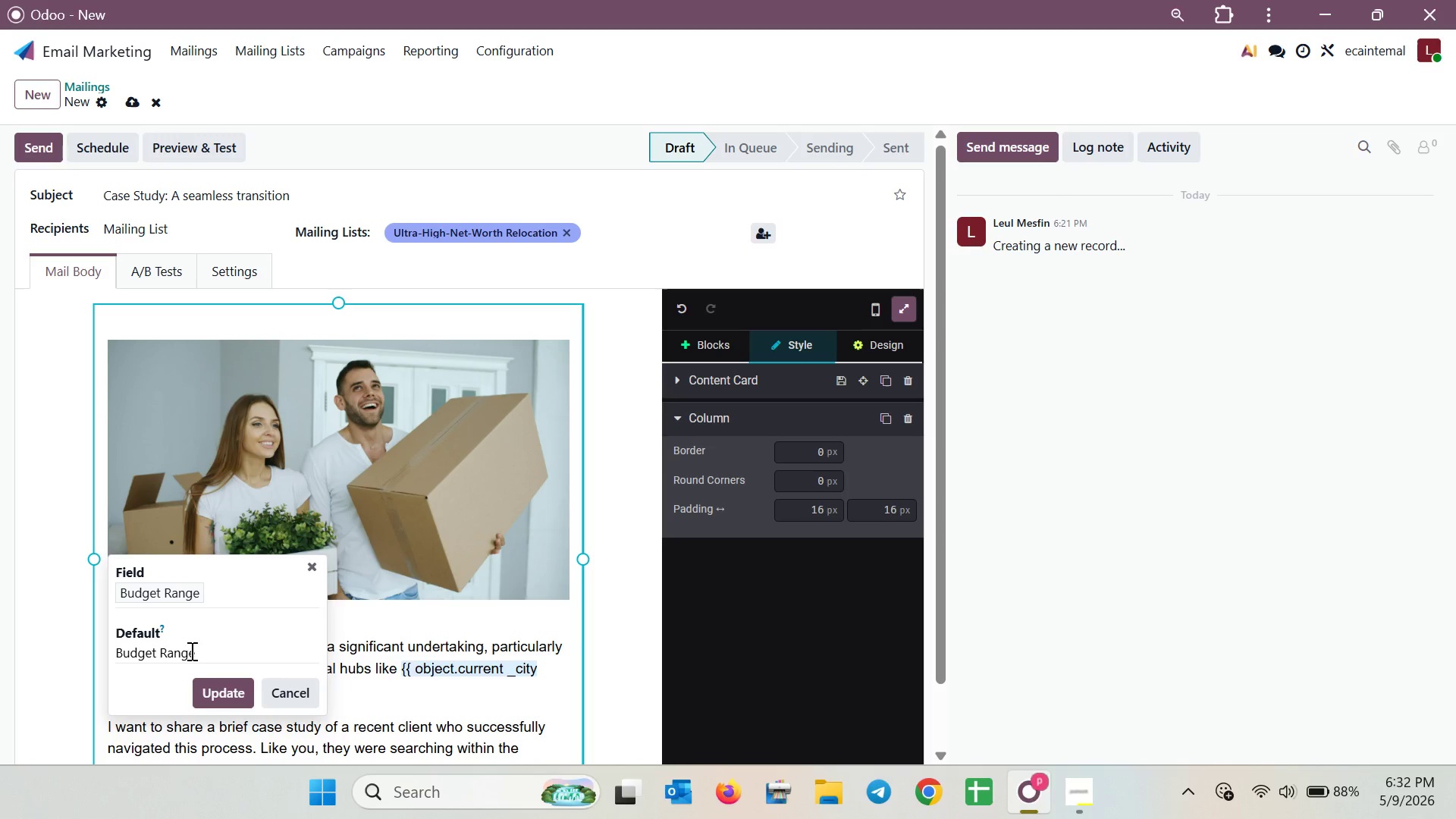 
left_click_drag(start_coordinate=[209, 649], to_coordinate=[116, 634])
 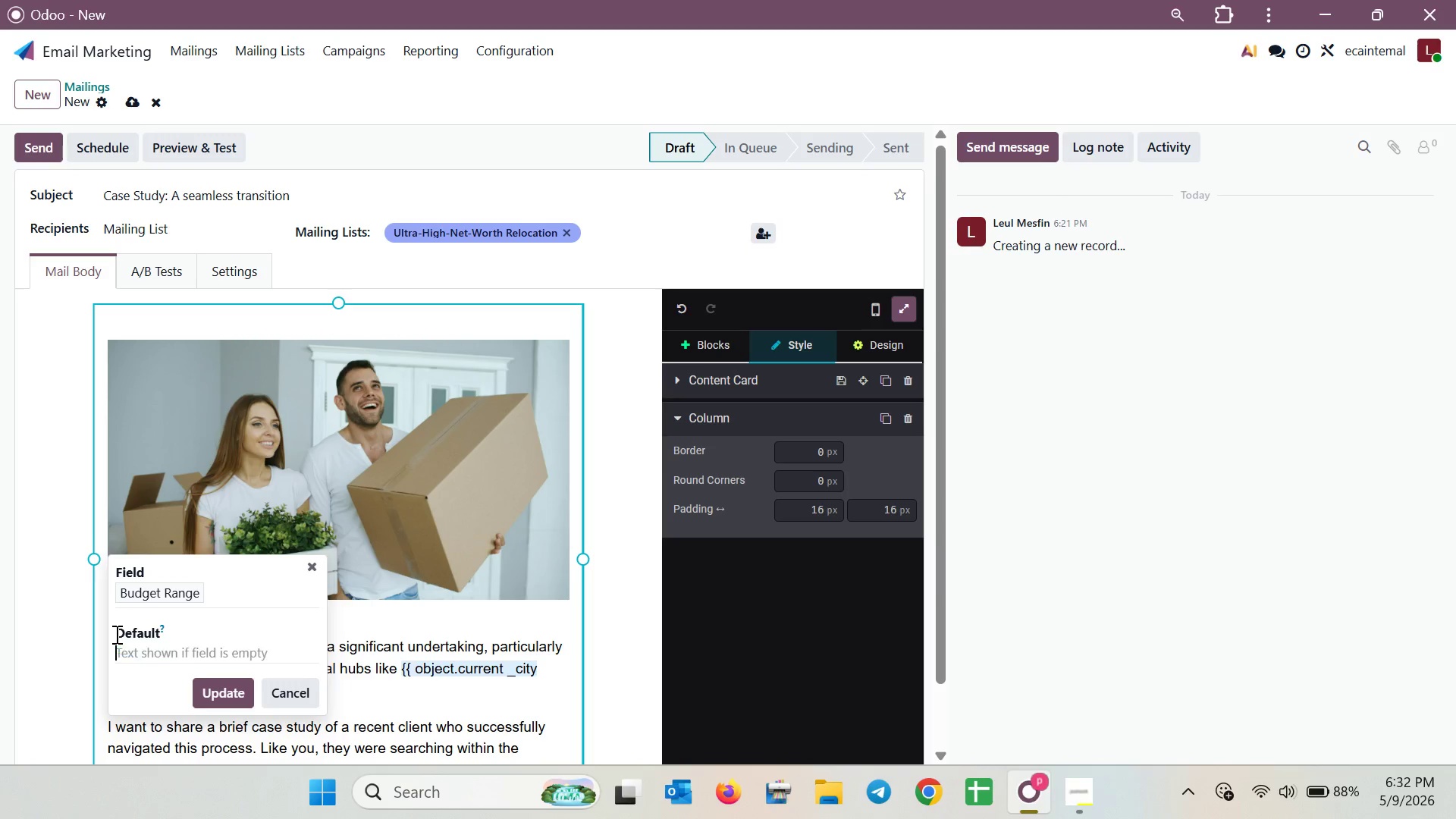 
key(Backspace)
 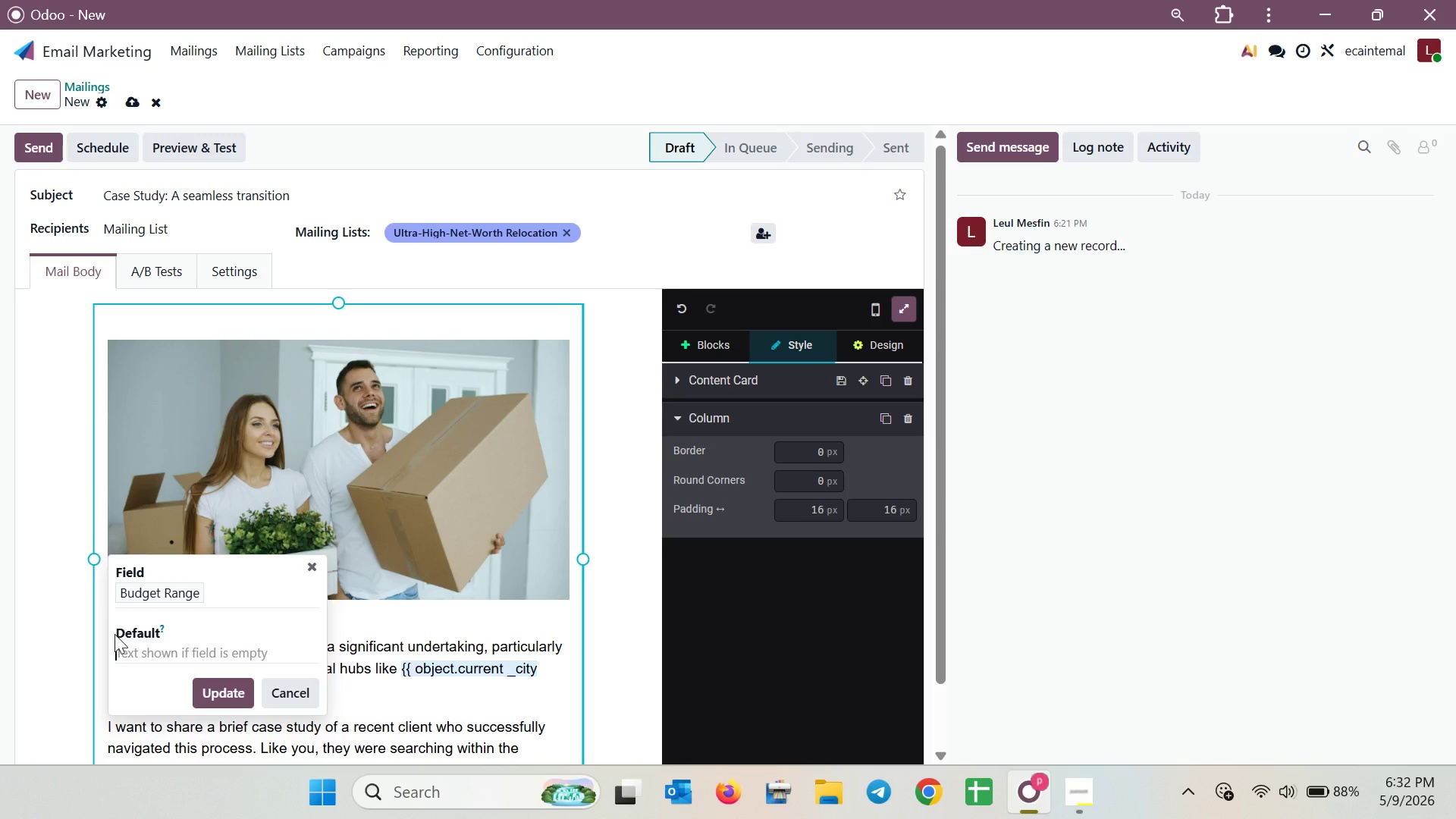 
left_click([115, 634])
 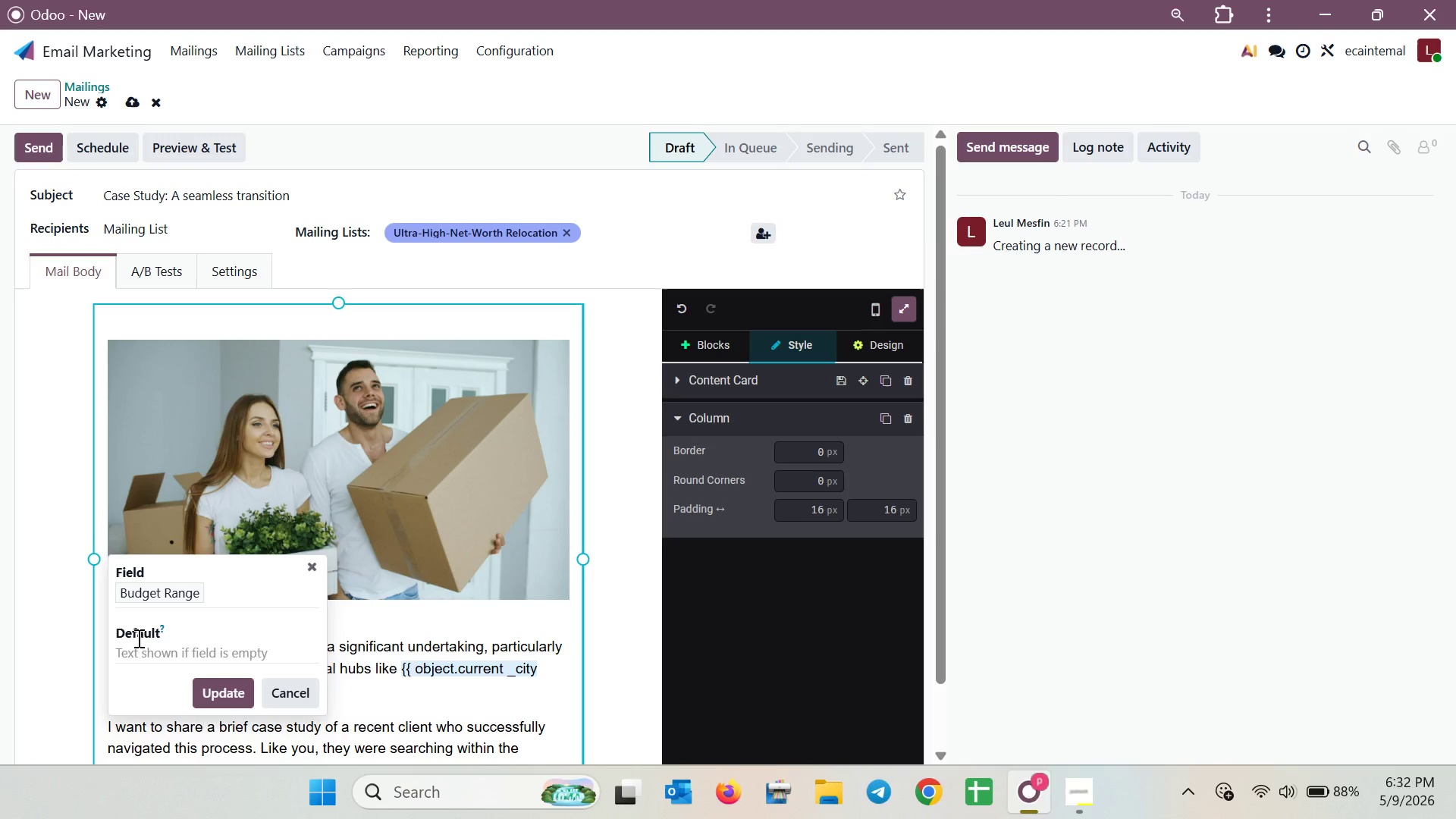 
double_click([137, 638])
 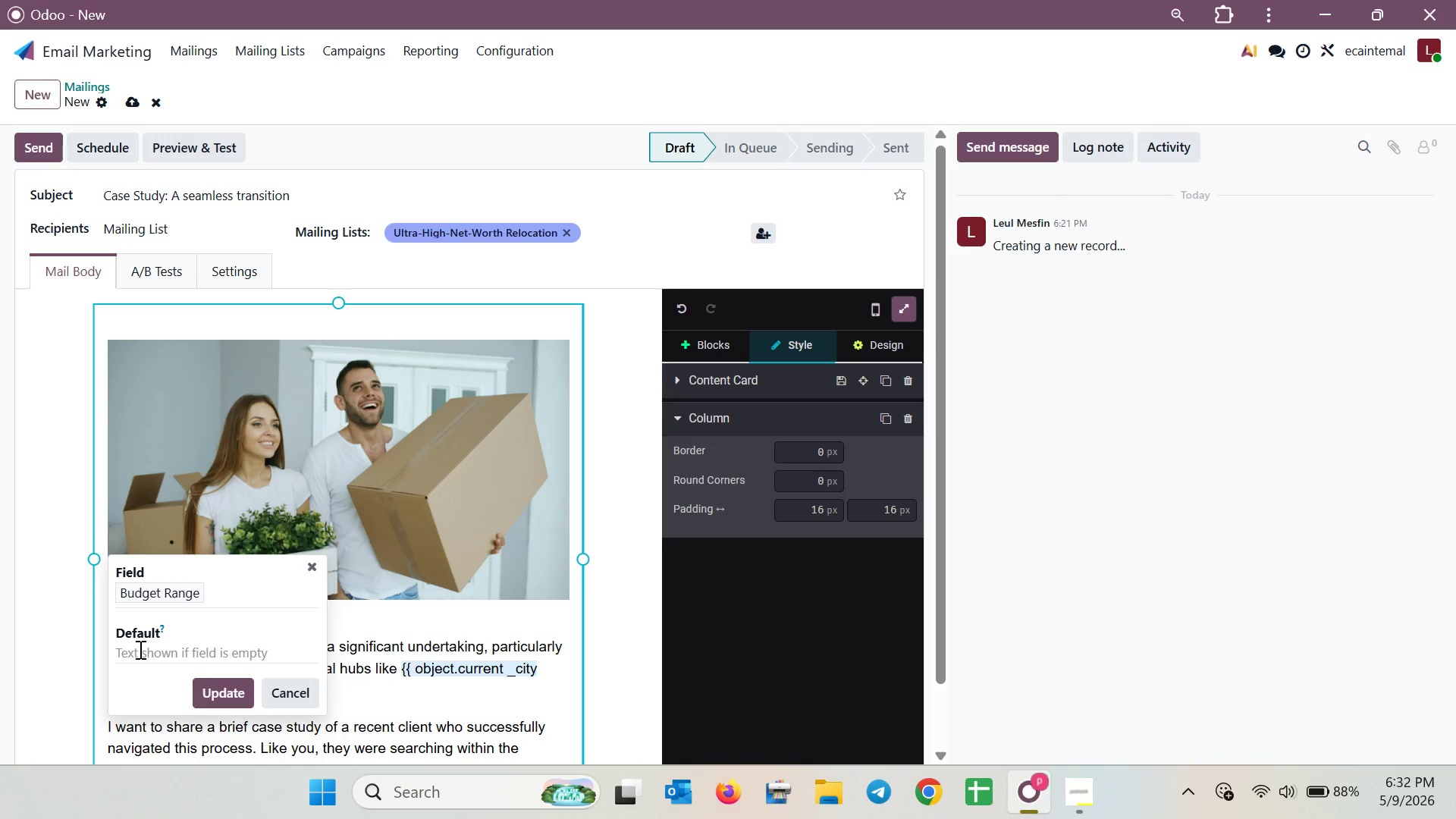 
left_click_drag(start_coordinate=[139, 649], to_coordinate=[140, 655])
 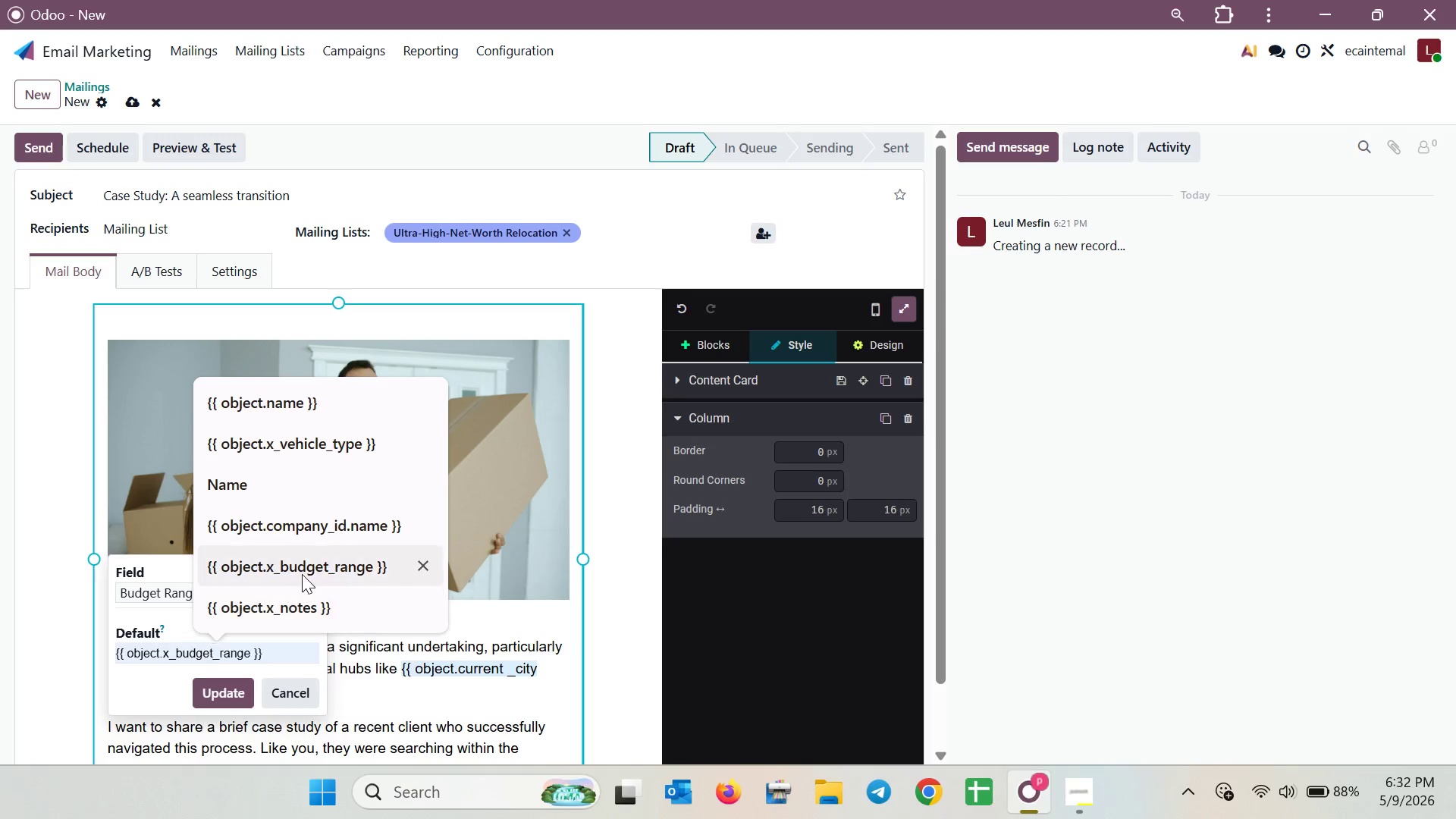 
left_click([302, 571])
 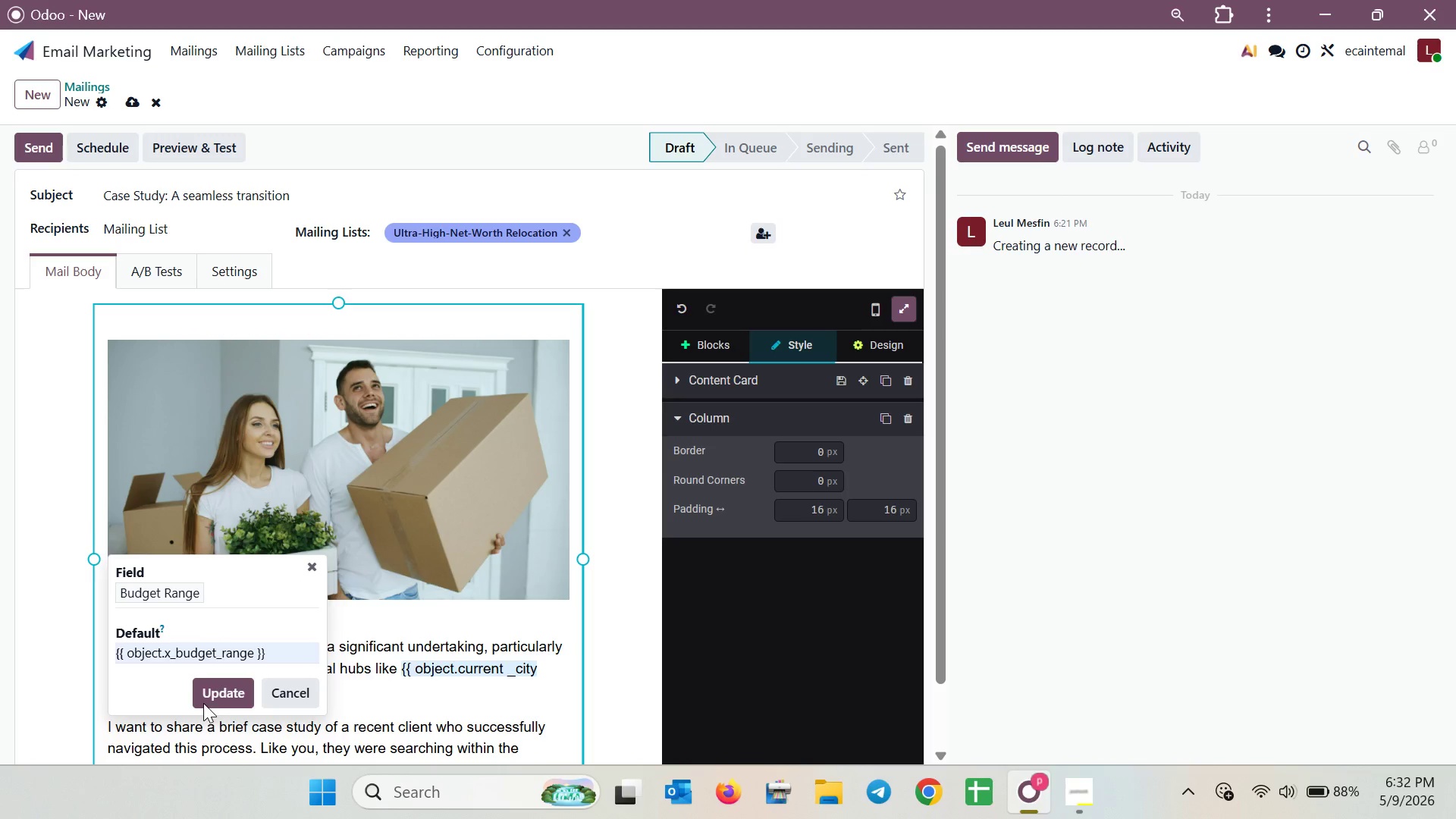 
left_click([230, 691])
 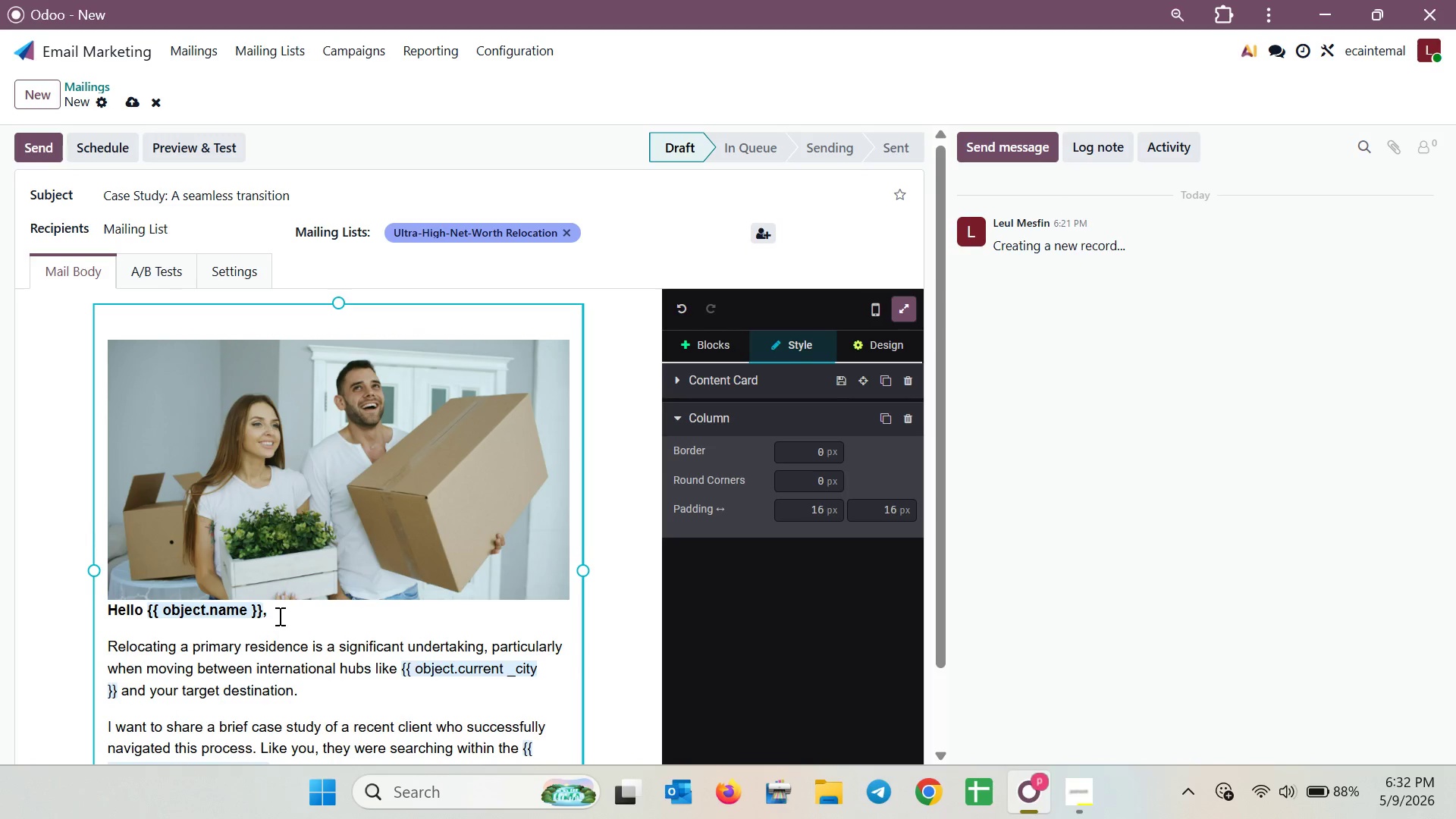 
scroll: coordinate [280, 607], scroll_direction: down, amount: 4.0
 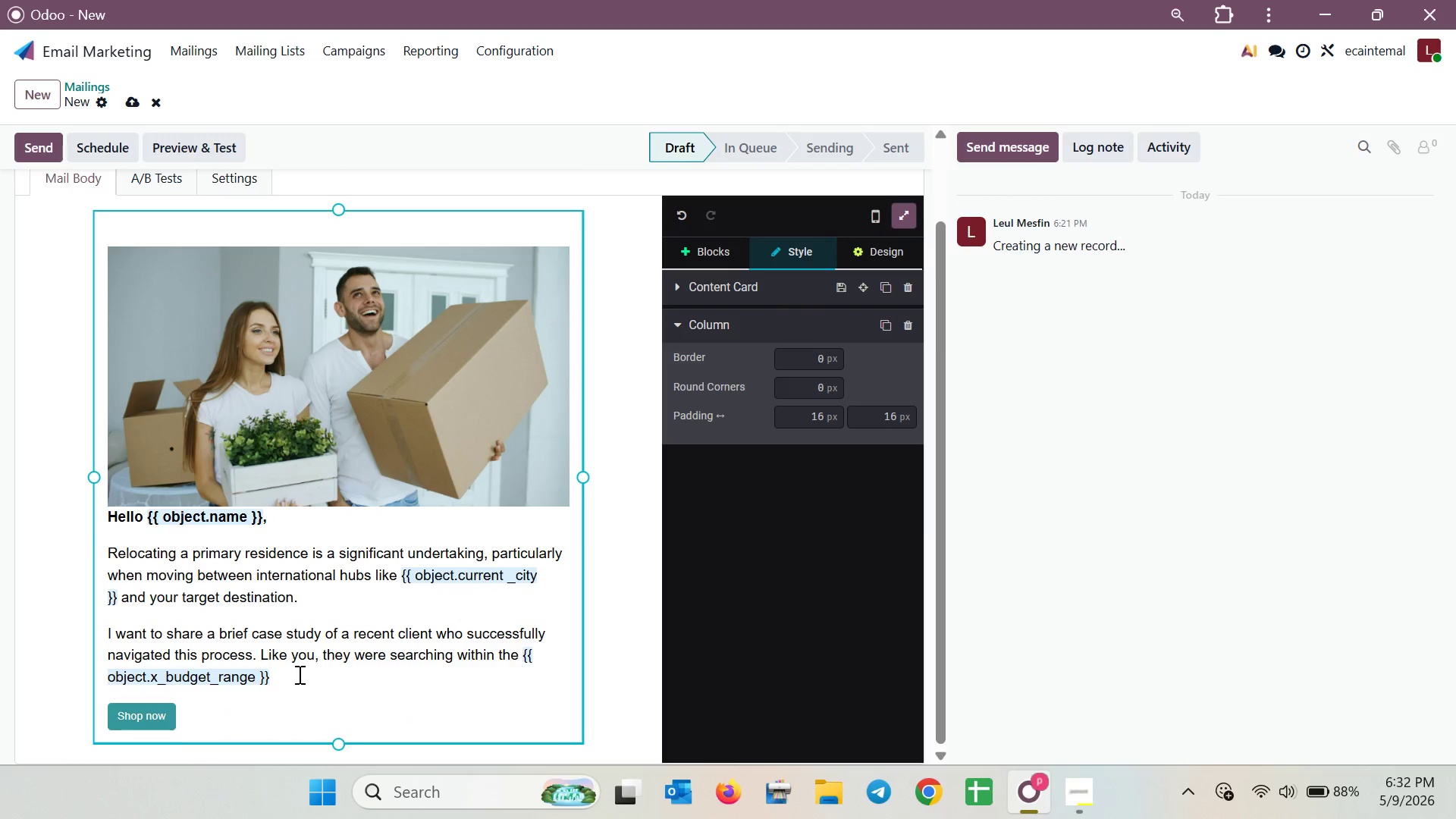 
type( segment wih)
key(Backspace)
type(=)
key(Backspace)
type(tha strict preference for )
 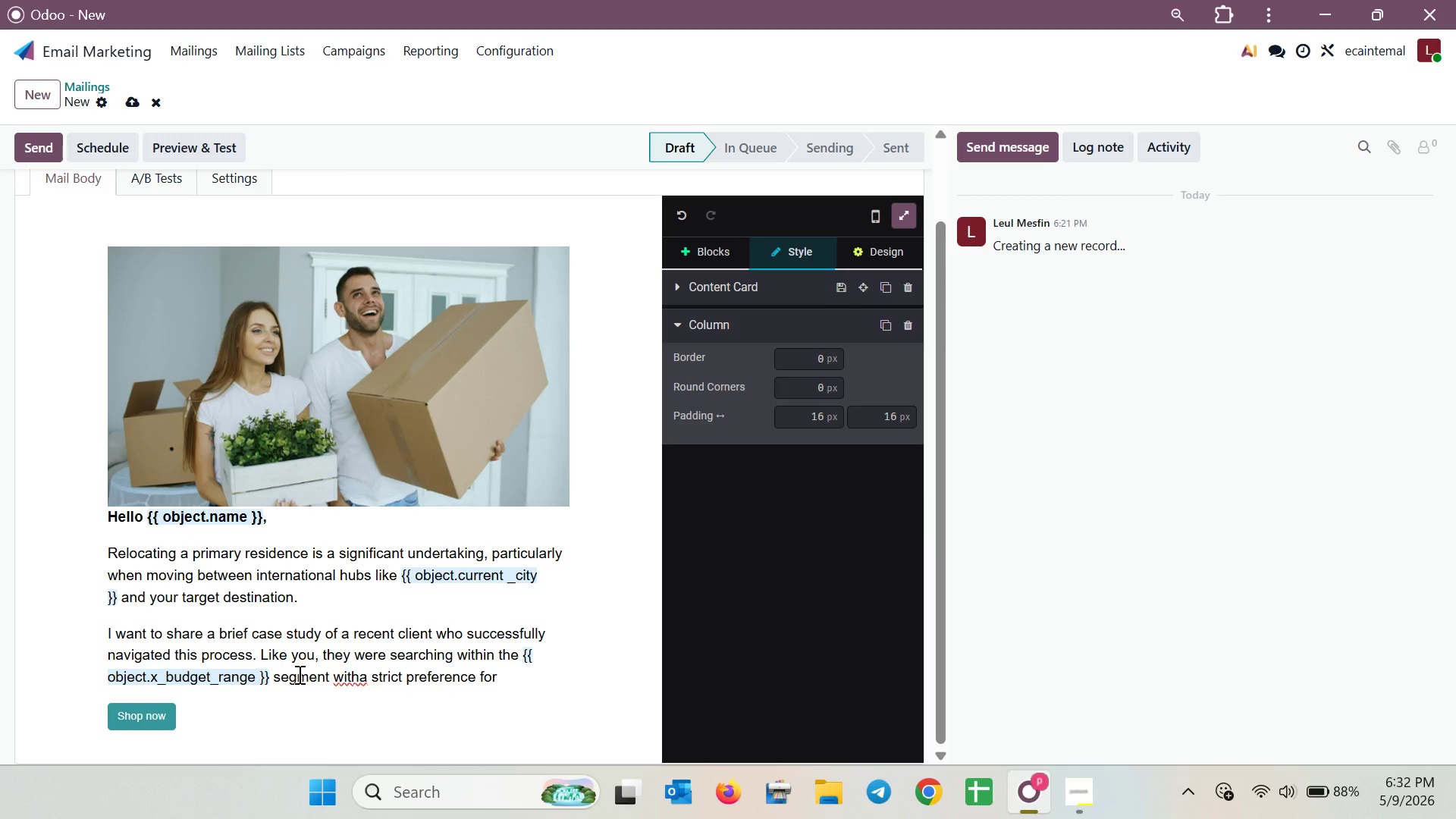 
wait(5.05)
 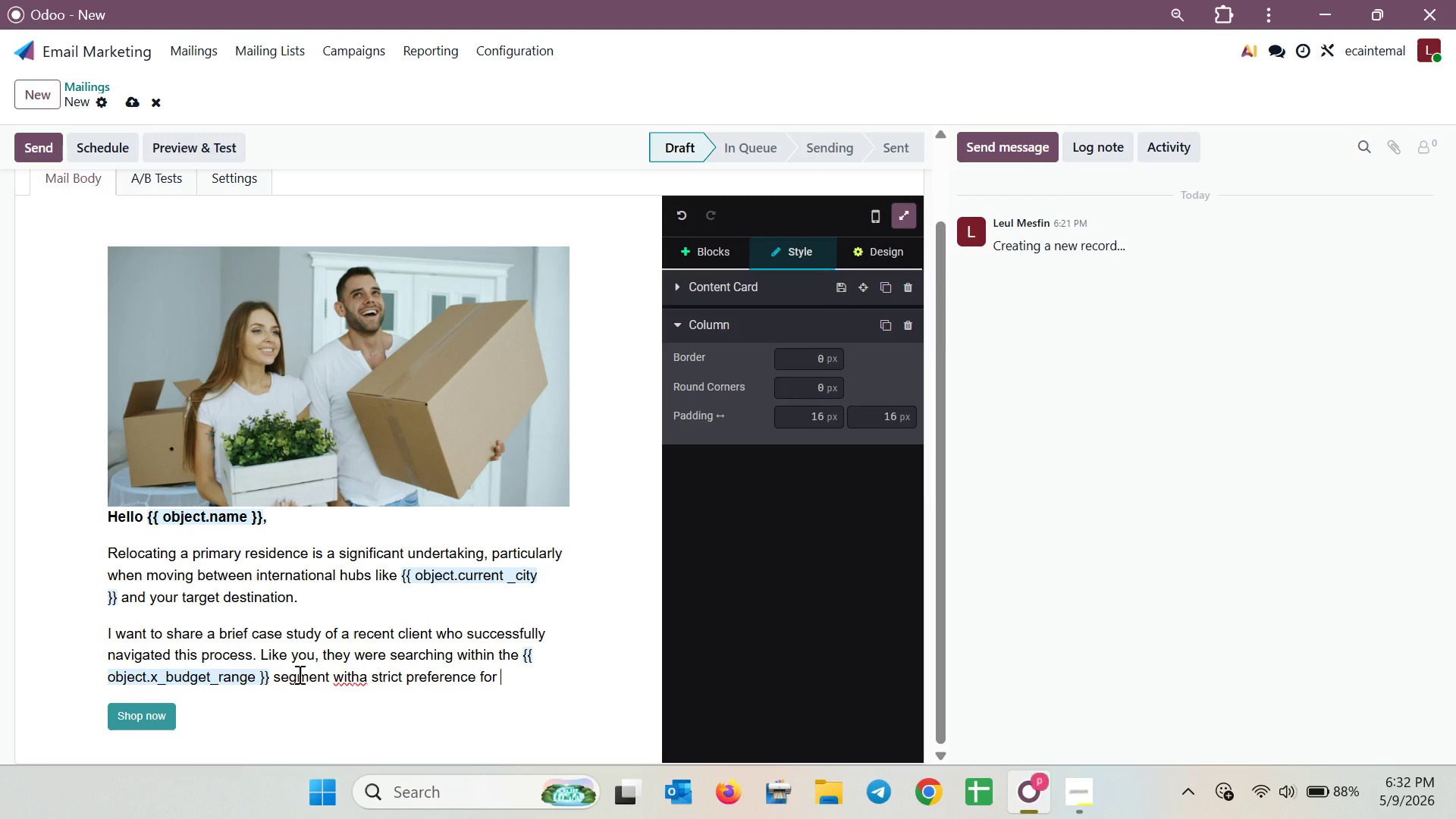 
left_click([360, 682])
 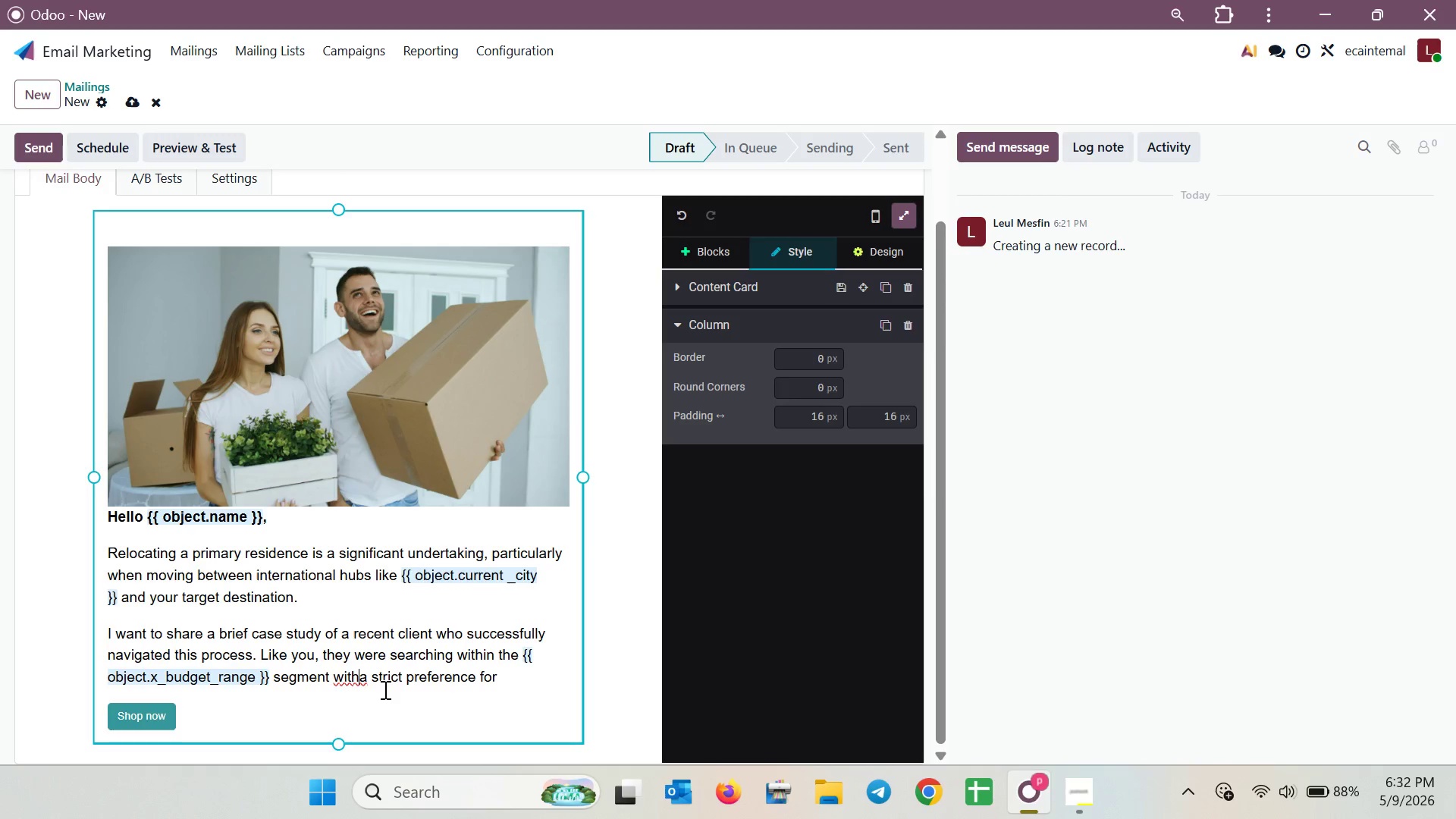 
key(Space)
 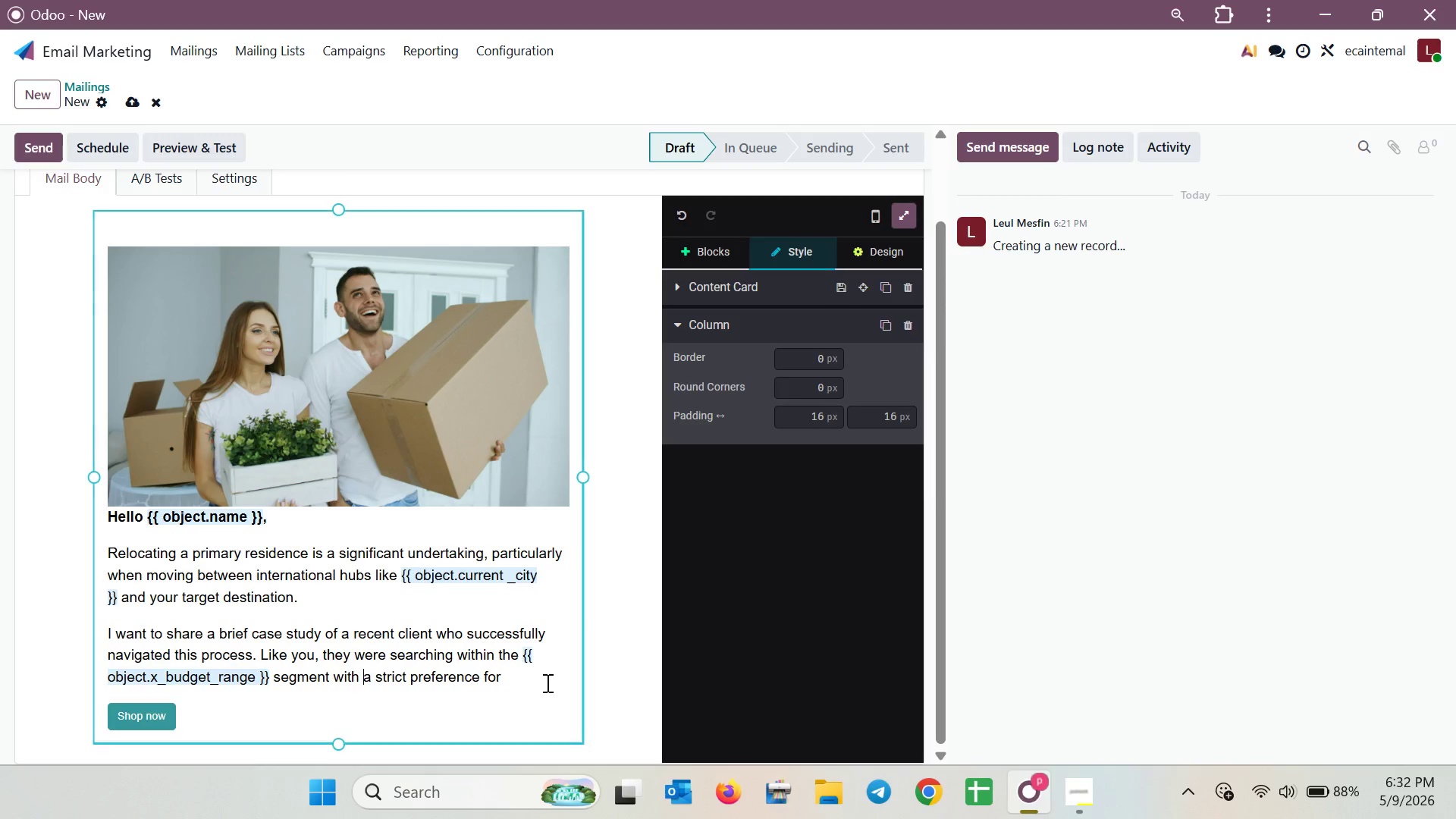 
left_click([537, 676])
 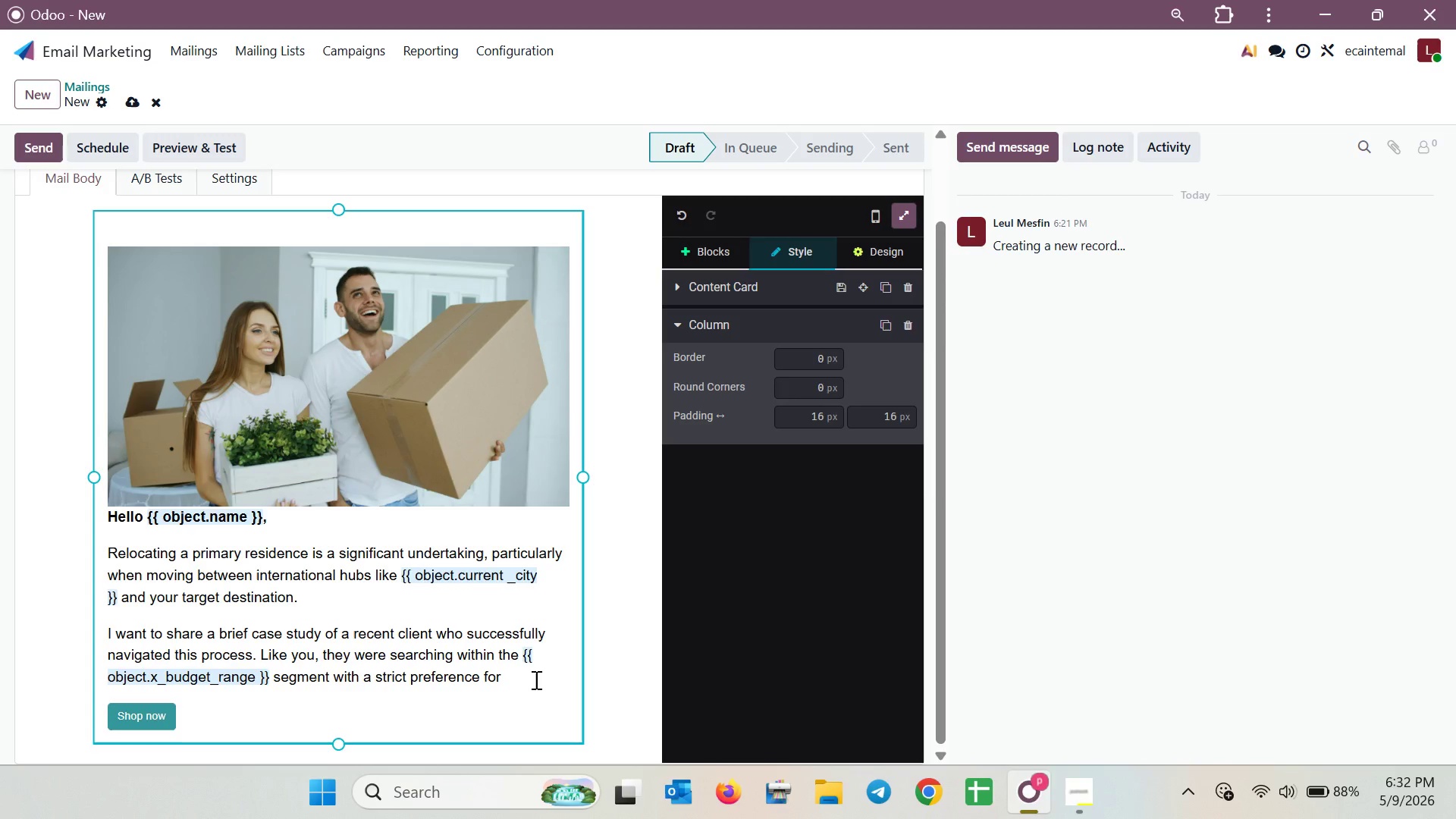 
hold_key(key=ShiftRight, duration=0.42)
 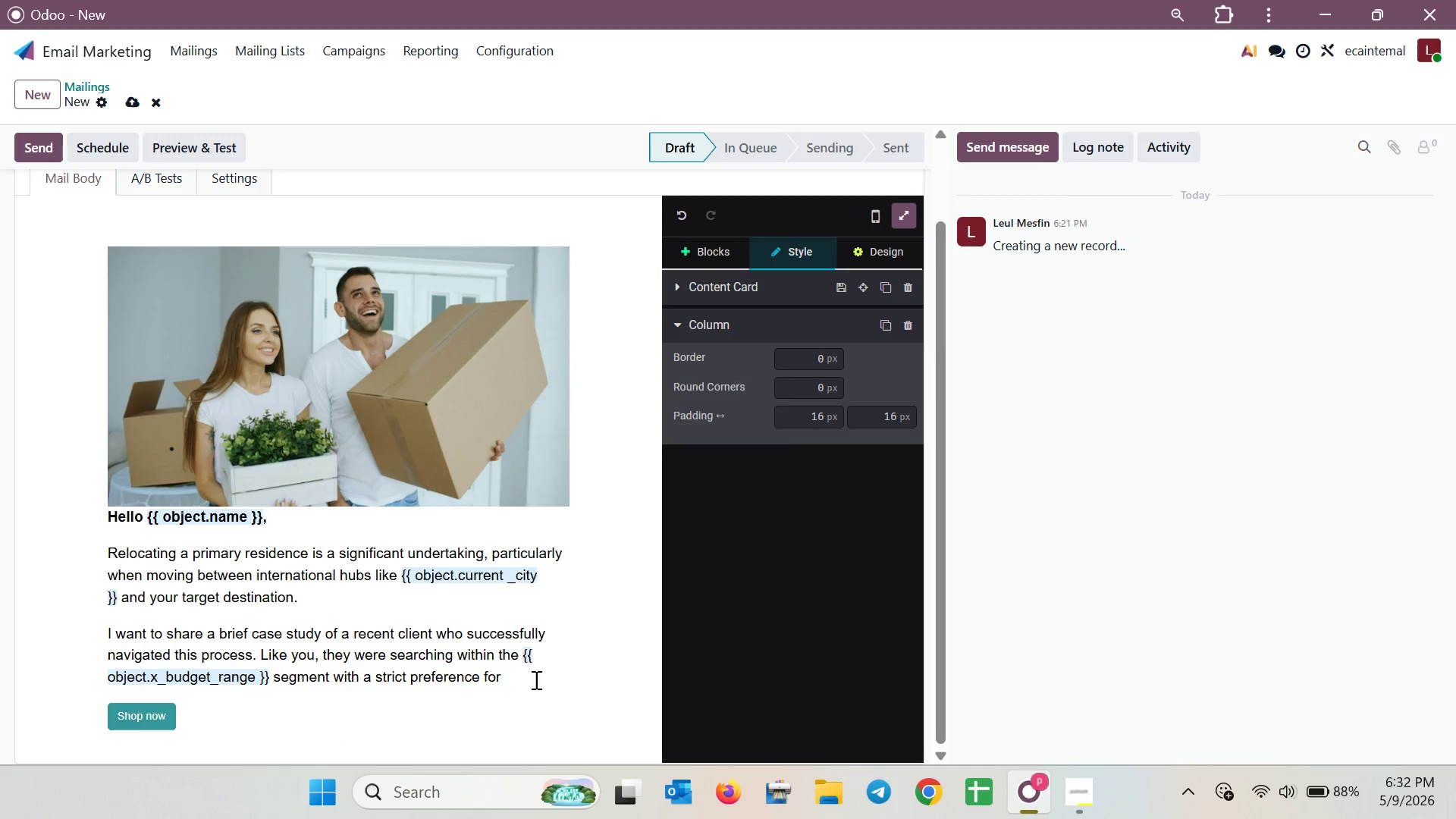 
key(Slash)
 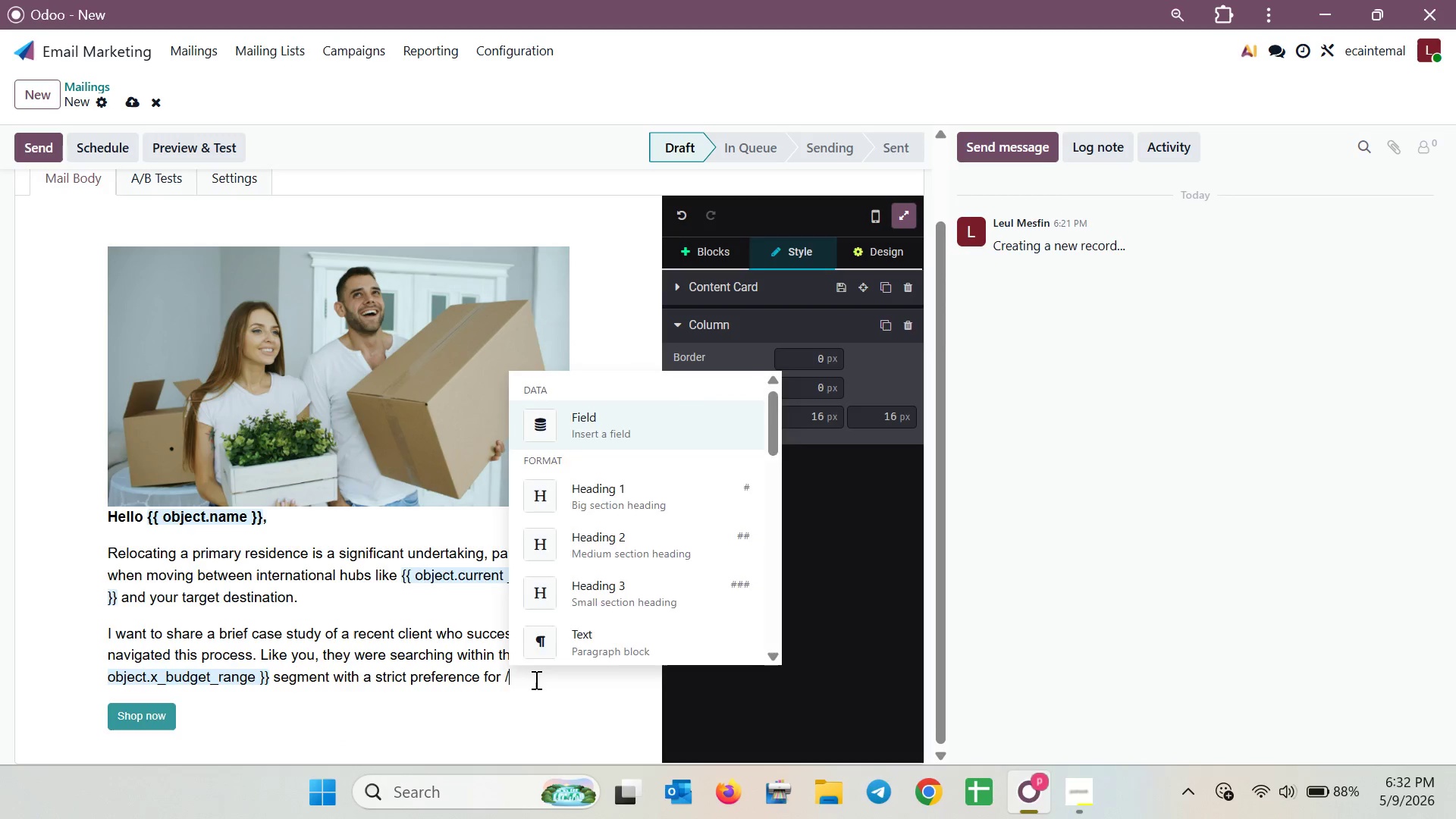 
key(Space)
 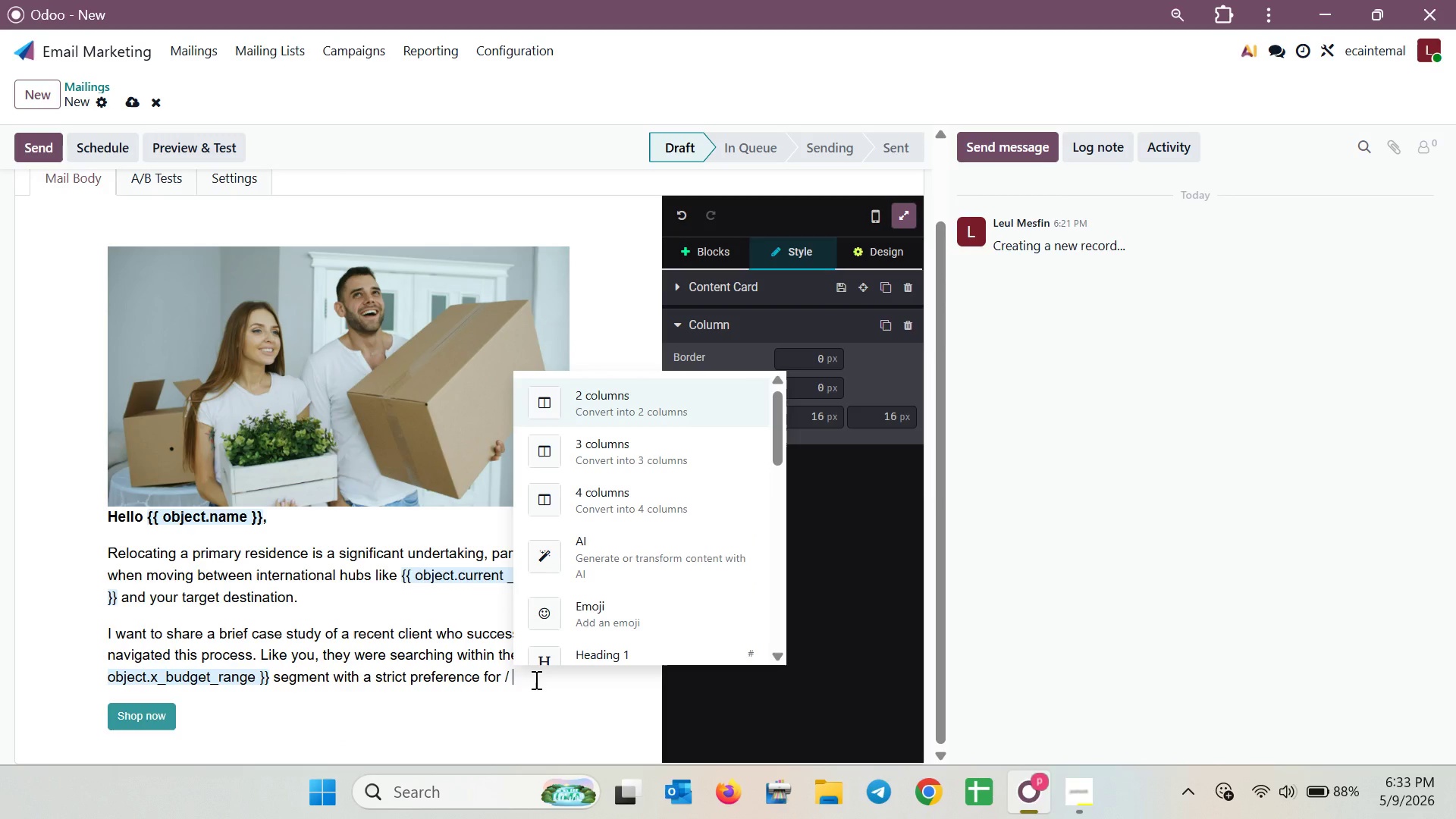 
key(Backspace)
 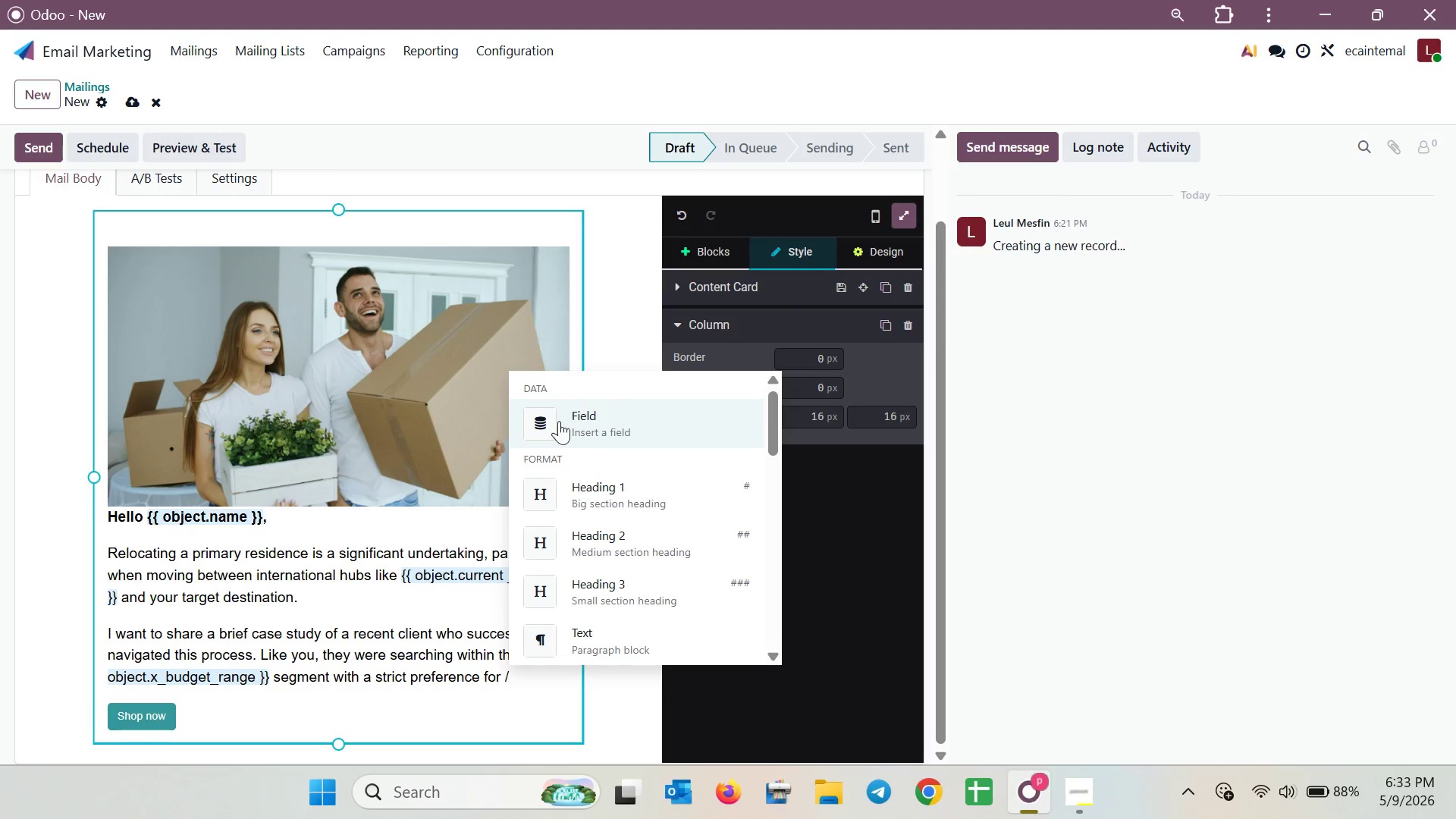 
left_click([541, 429])
 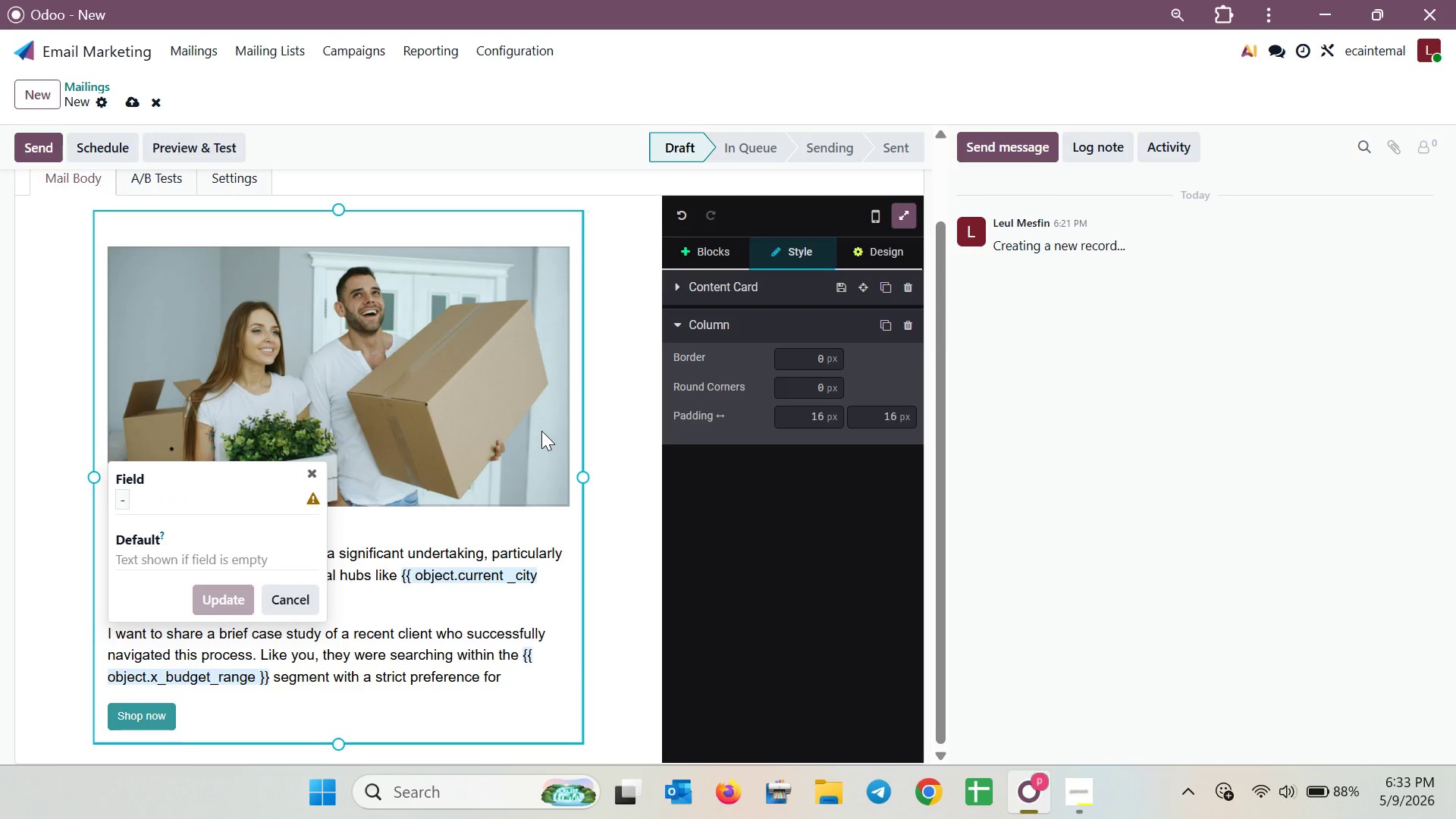 
wait(8.31)
 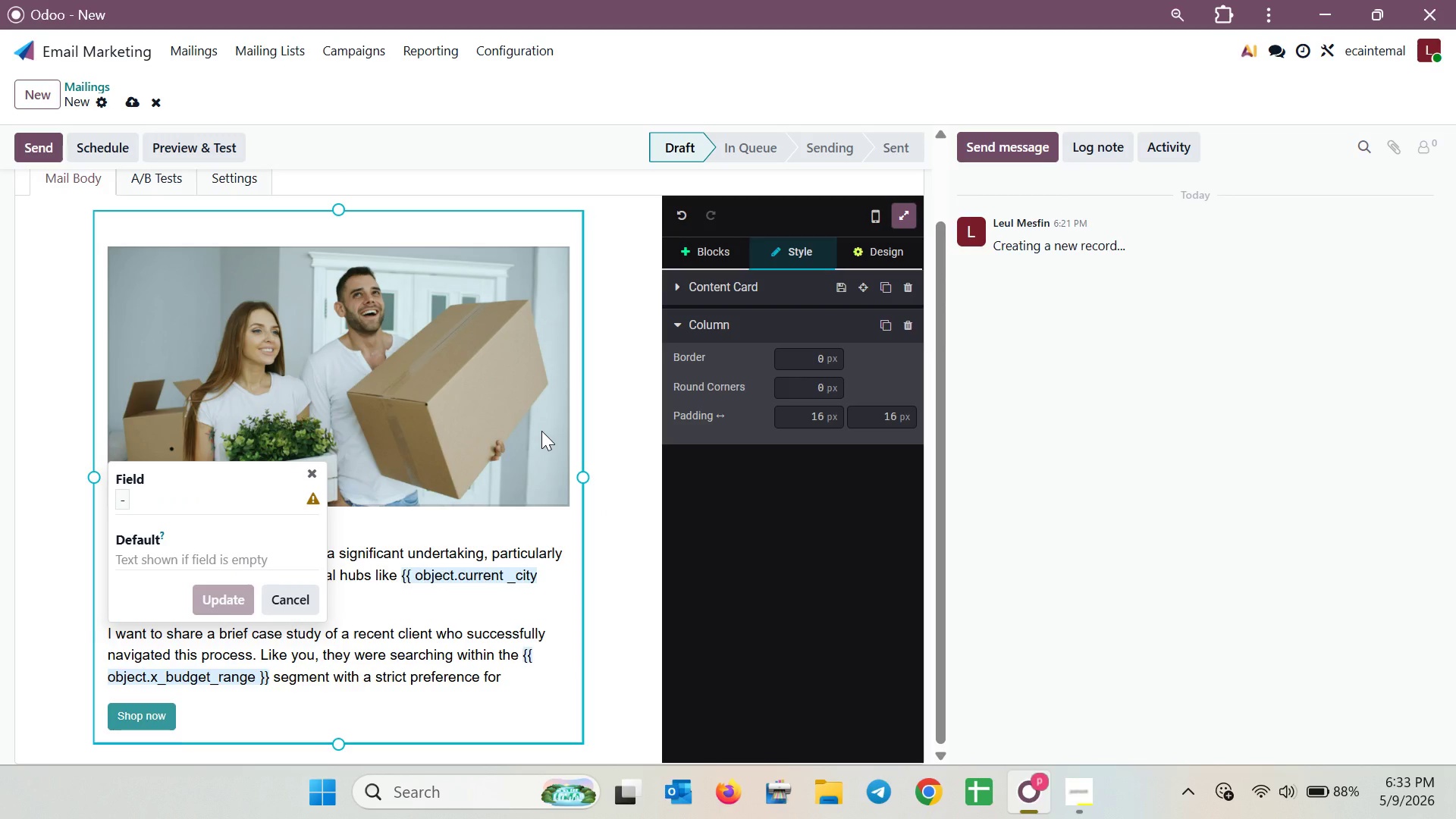 
double_click([126, 500])
 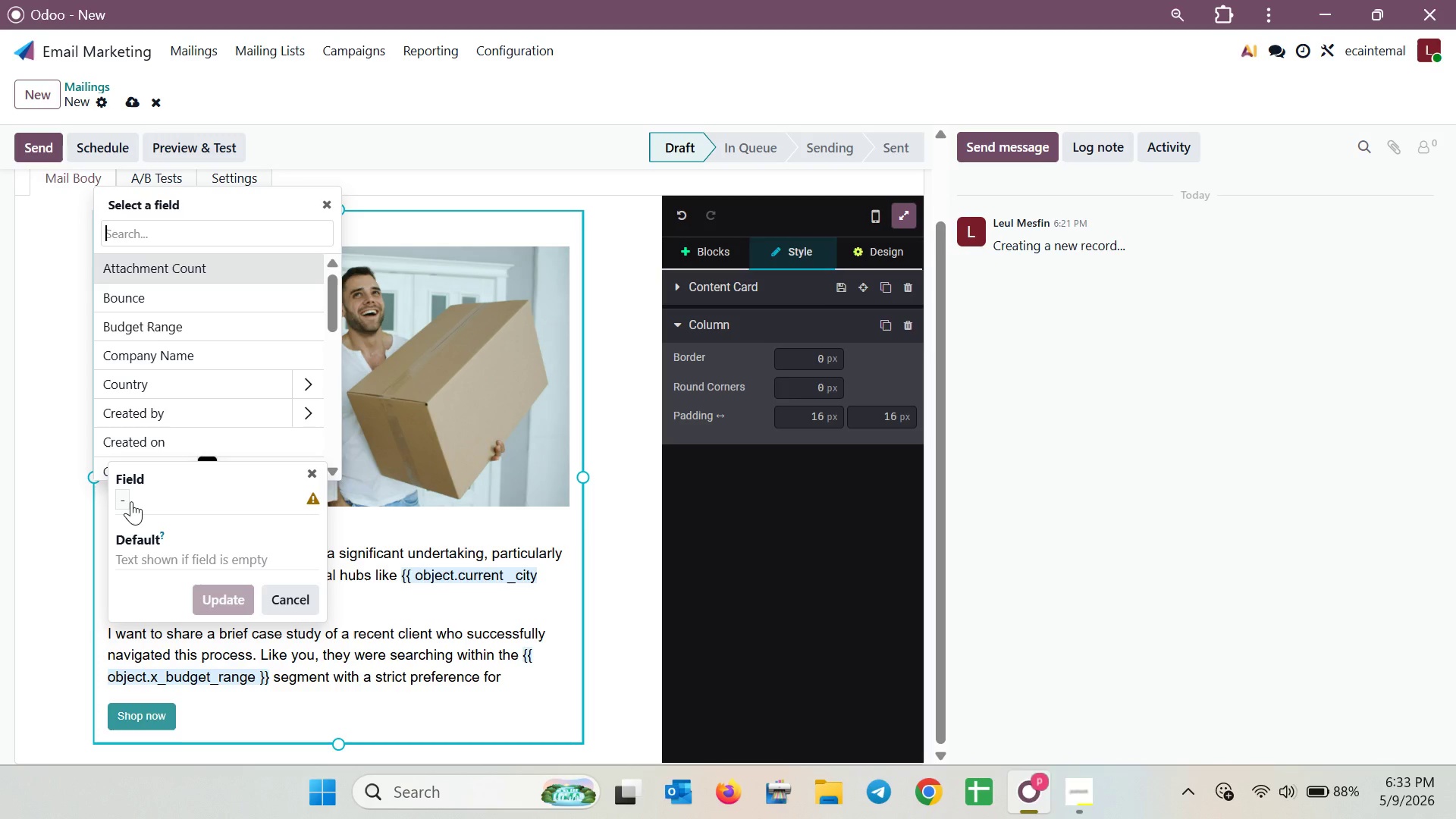 
left_click([177, 361])
 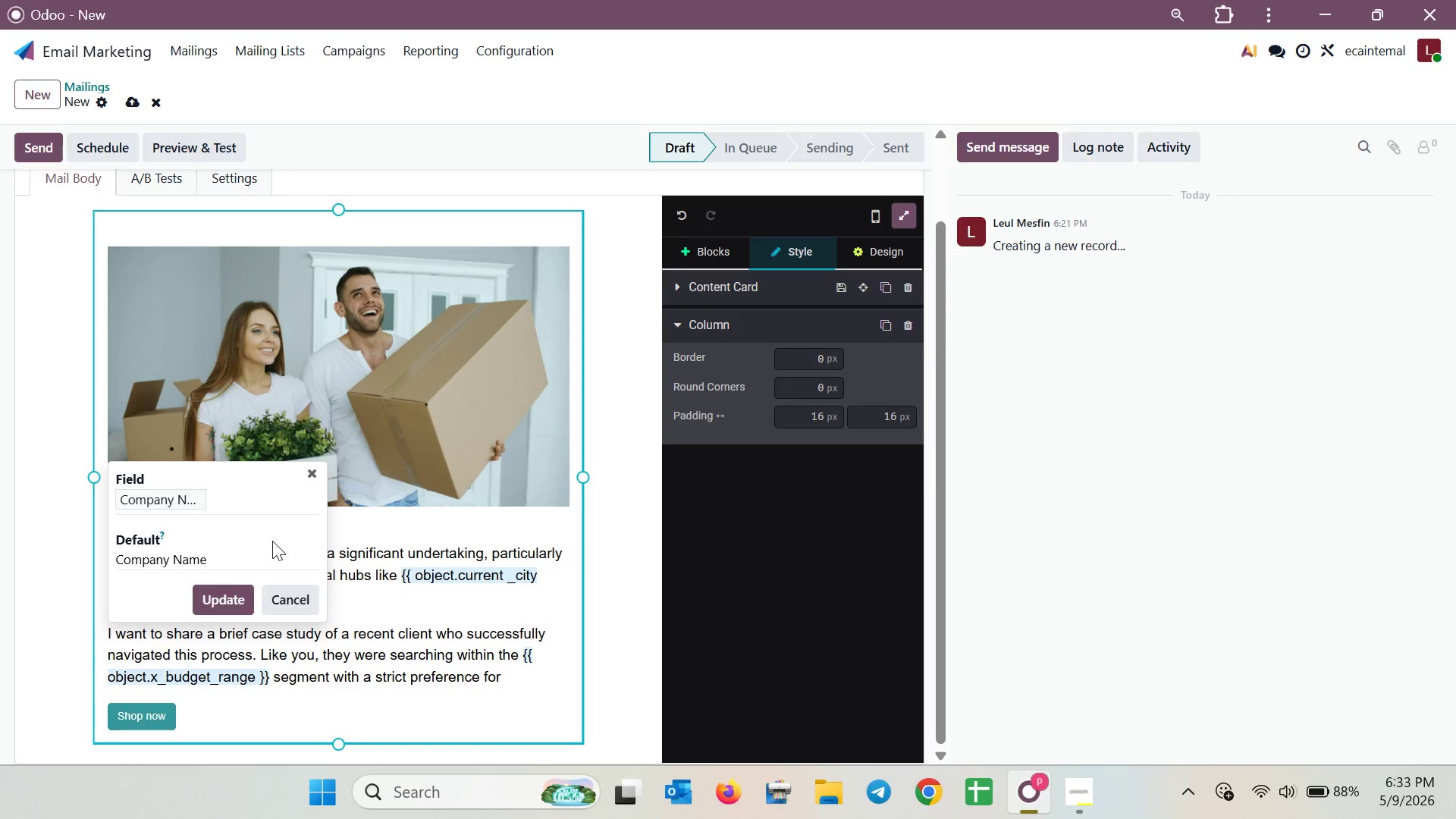 
left_click_drag(start_coordinate=[272, 541], to_coordinate=[144, 557])
 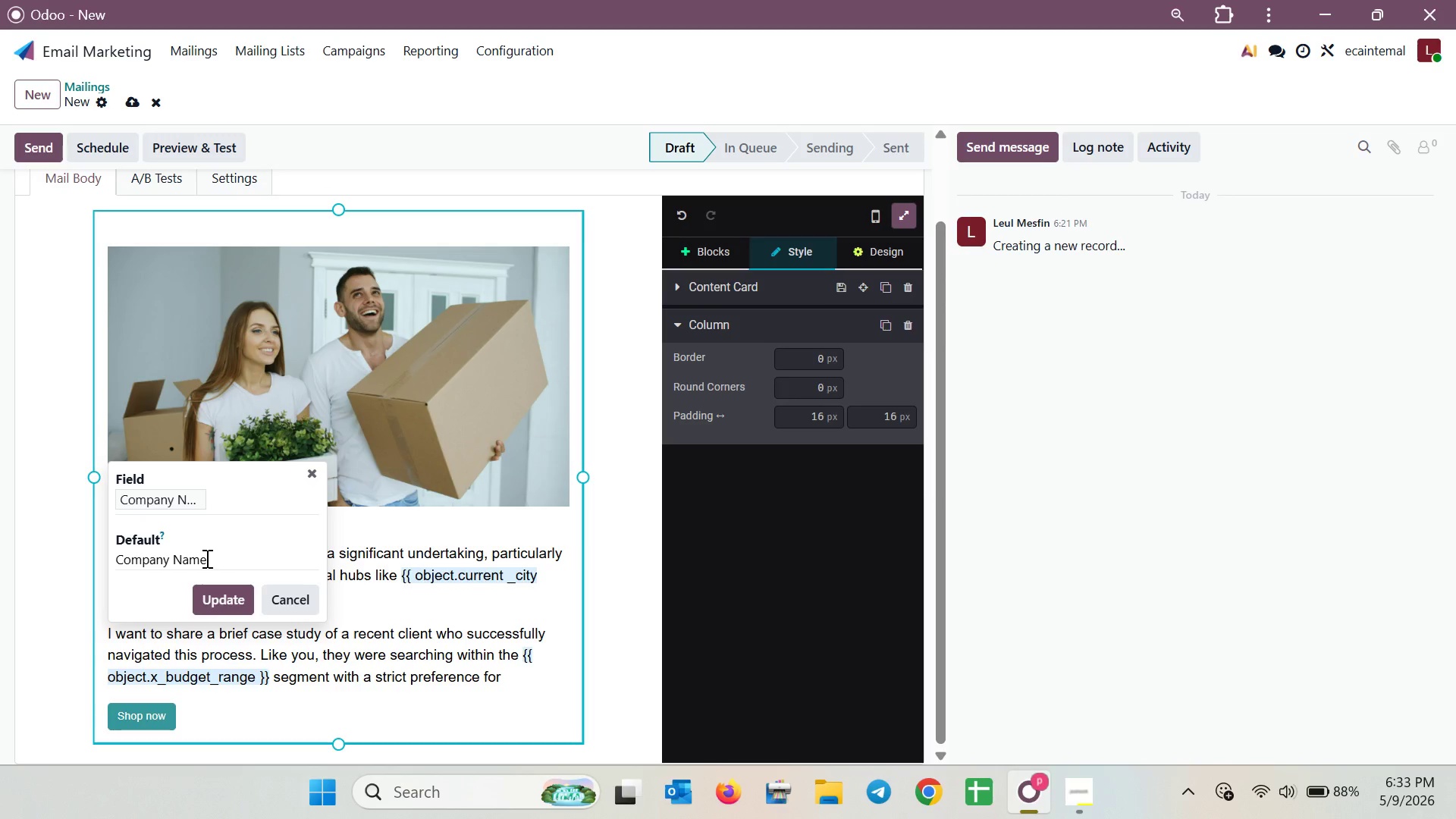 
left_click_drag(start_coordinate=[206, 558], to_coordinate=[90, 558])
 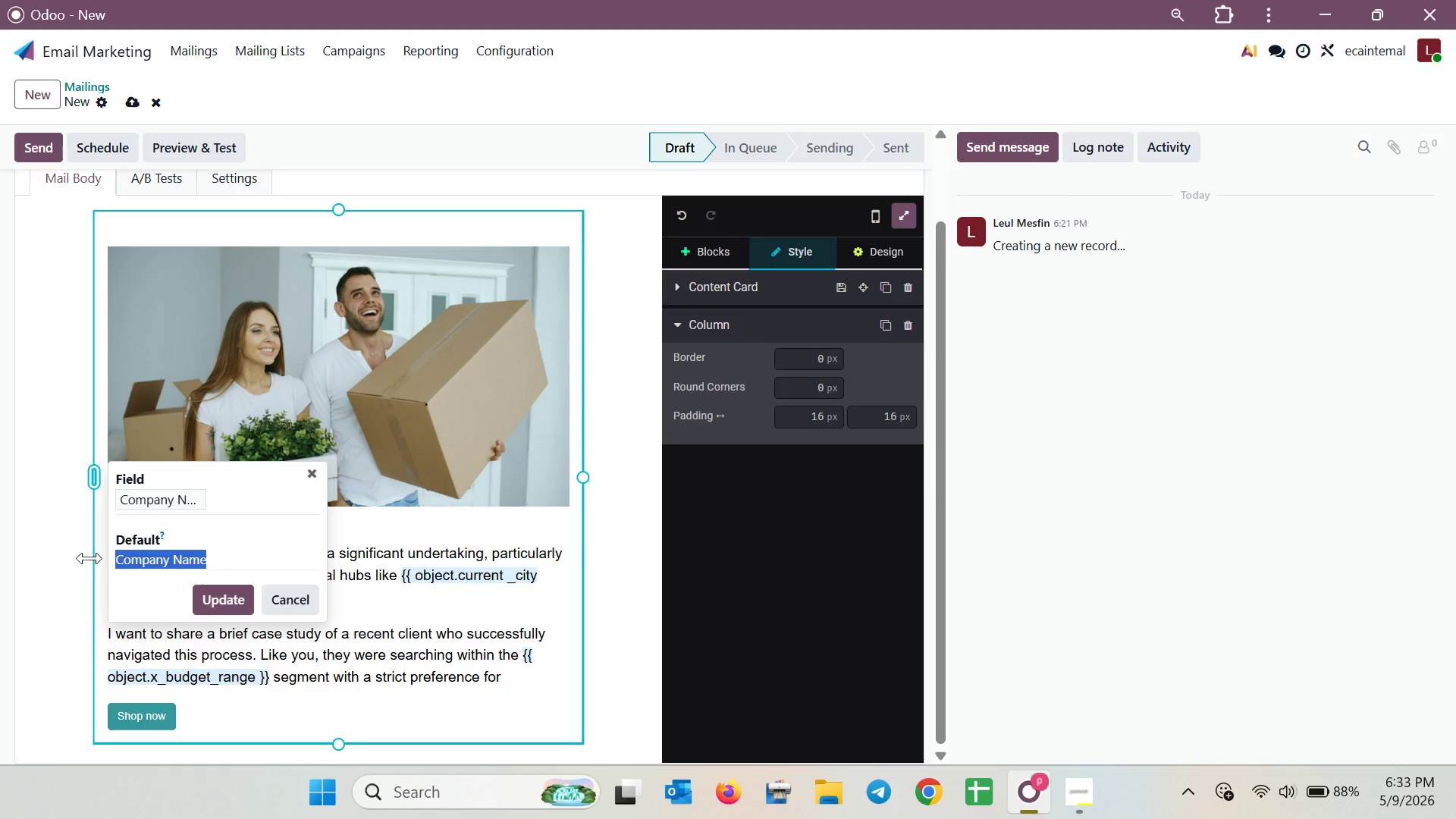 
key(Backspace)
 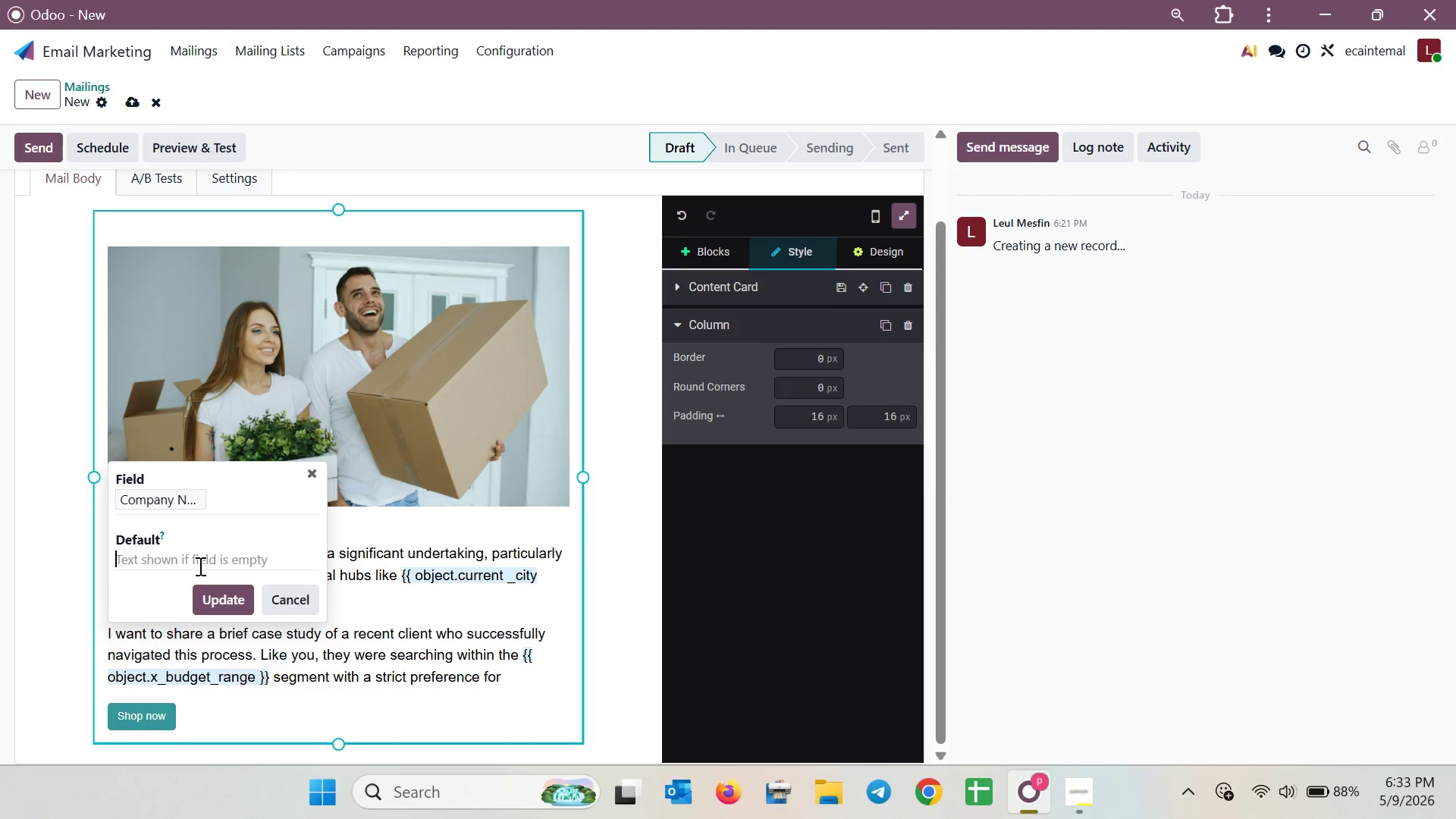 
left_click([199, 566])
 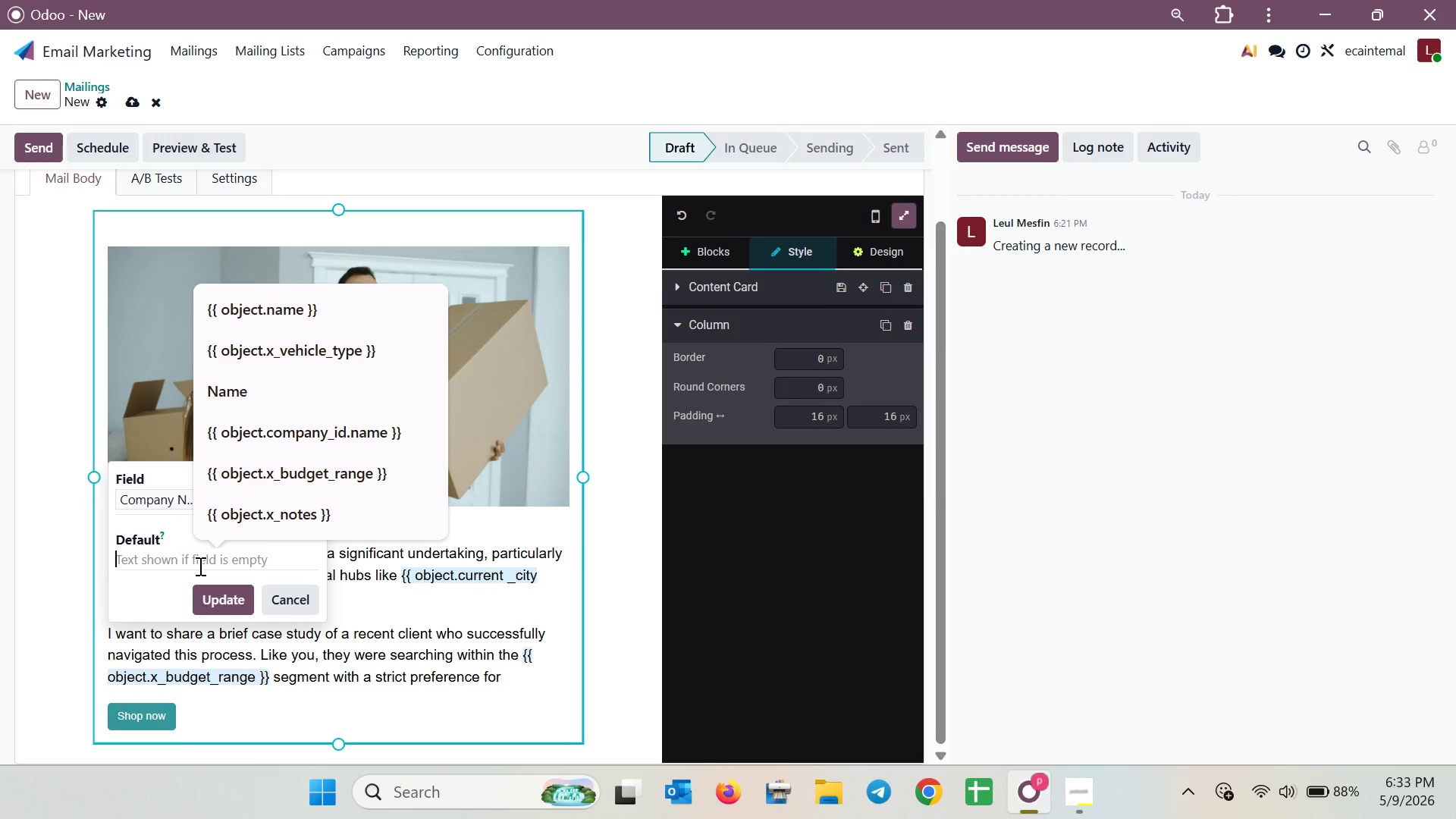 
type({{ object )
key(Backspace)
type(.x)
 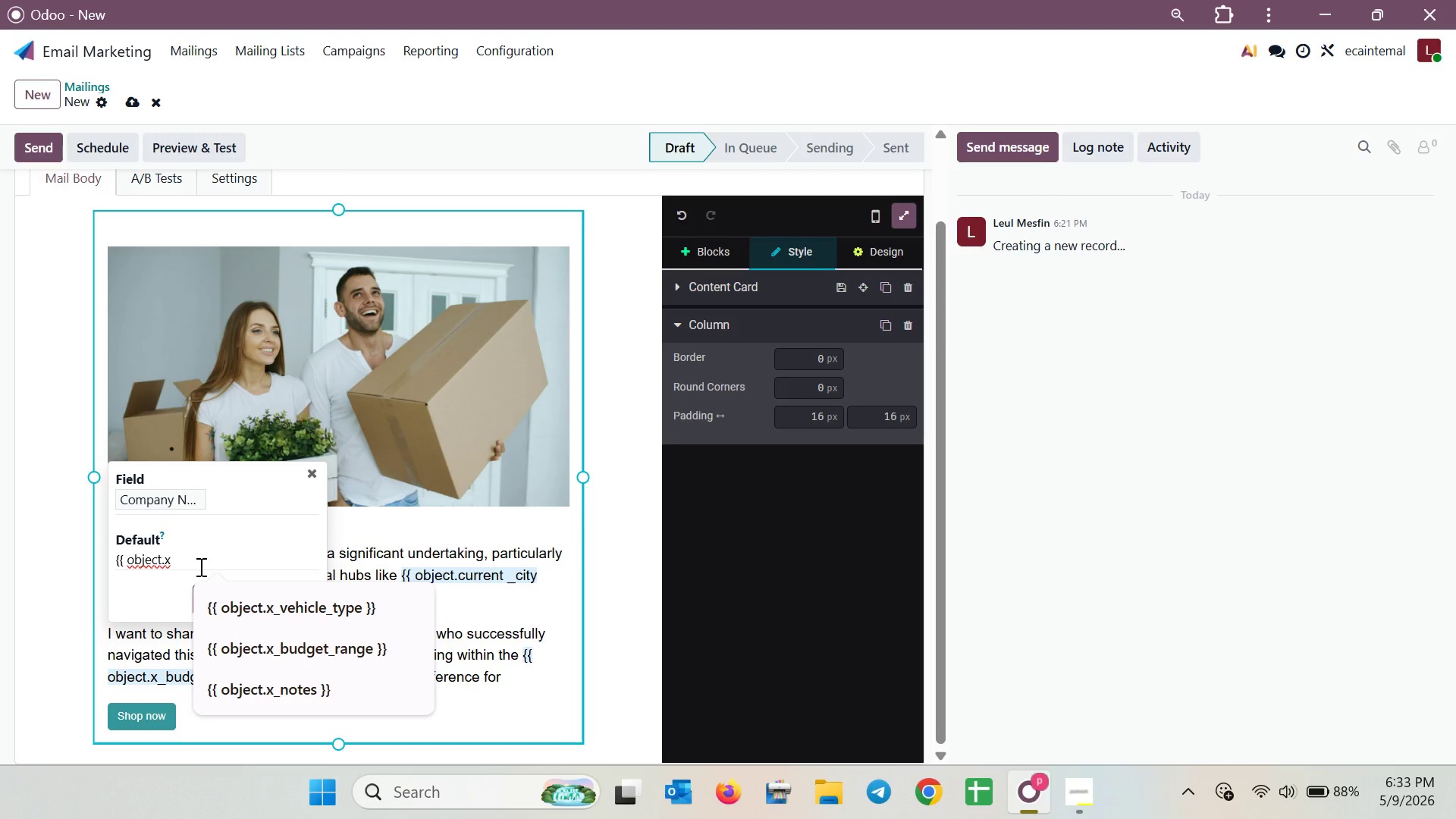 
key(Shift+Minus)
 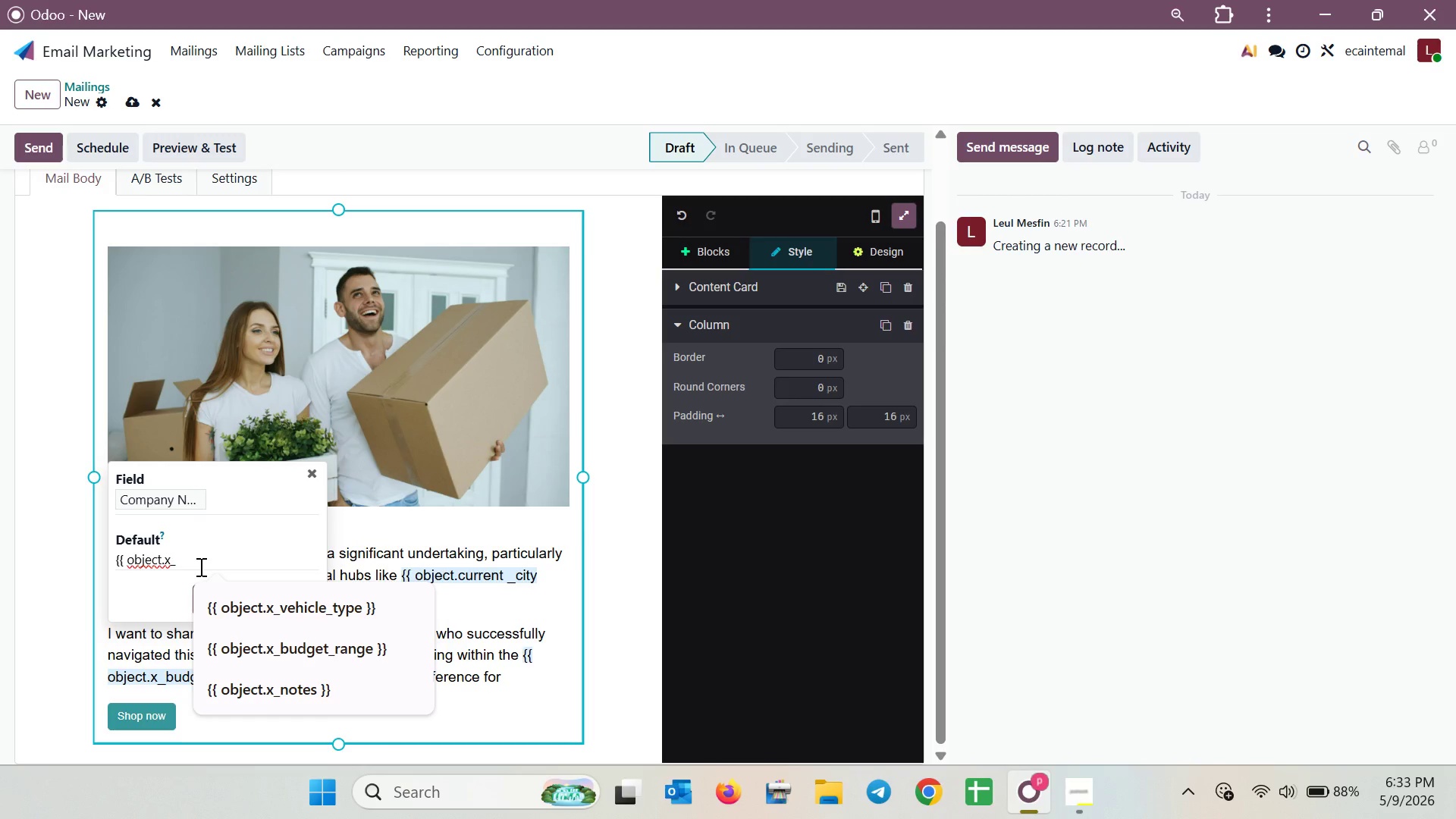 
type(property_ )
key(Backspace)
type(type_preference )
 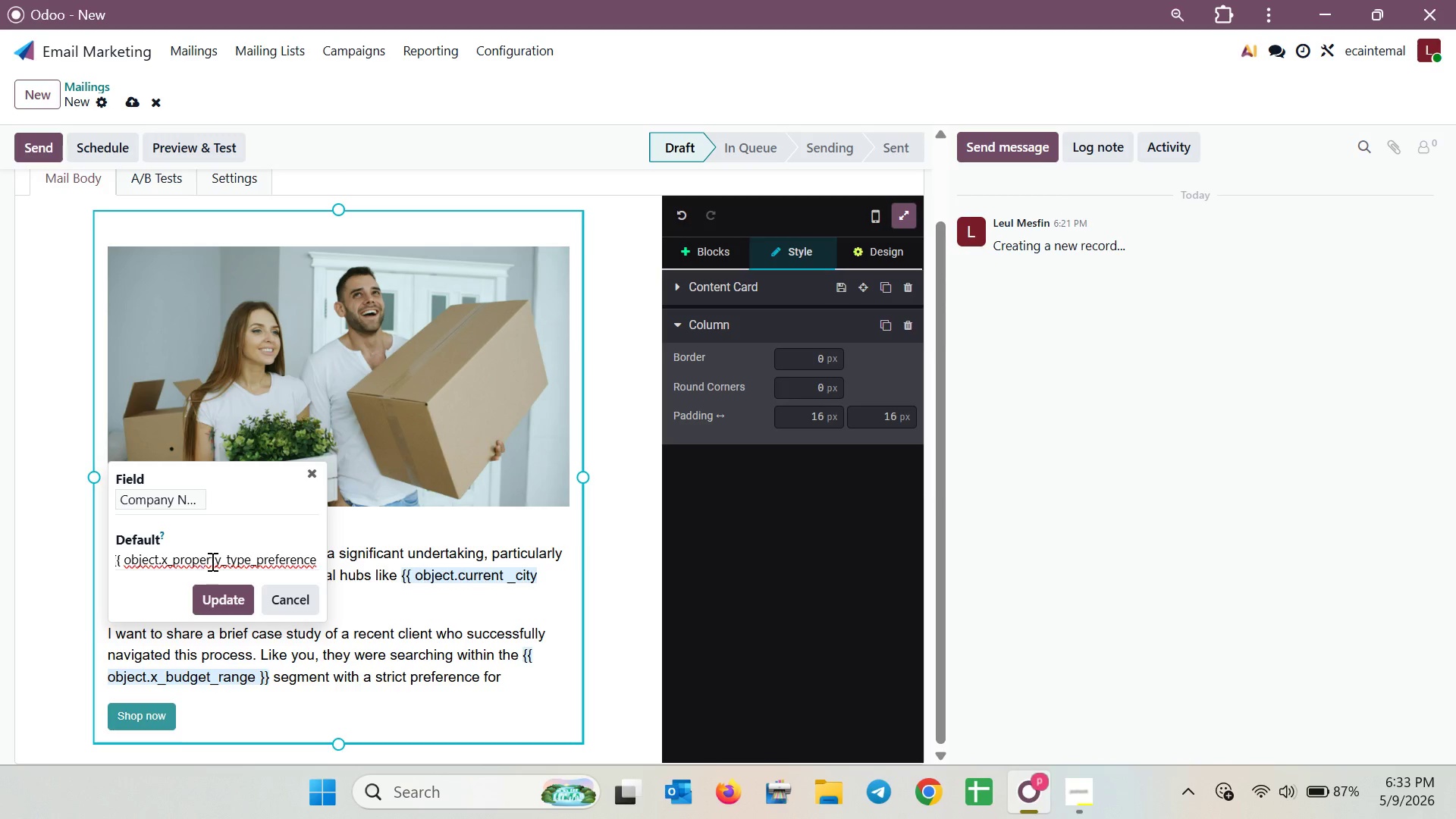 
key(Backspace)
 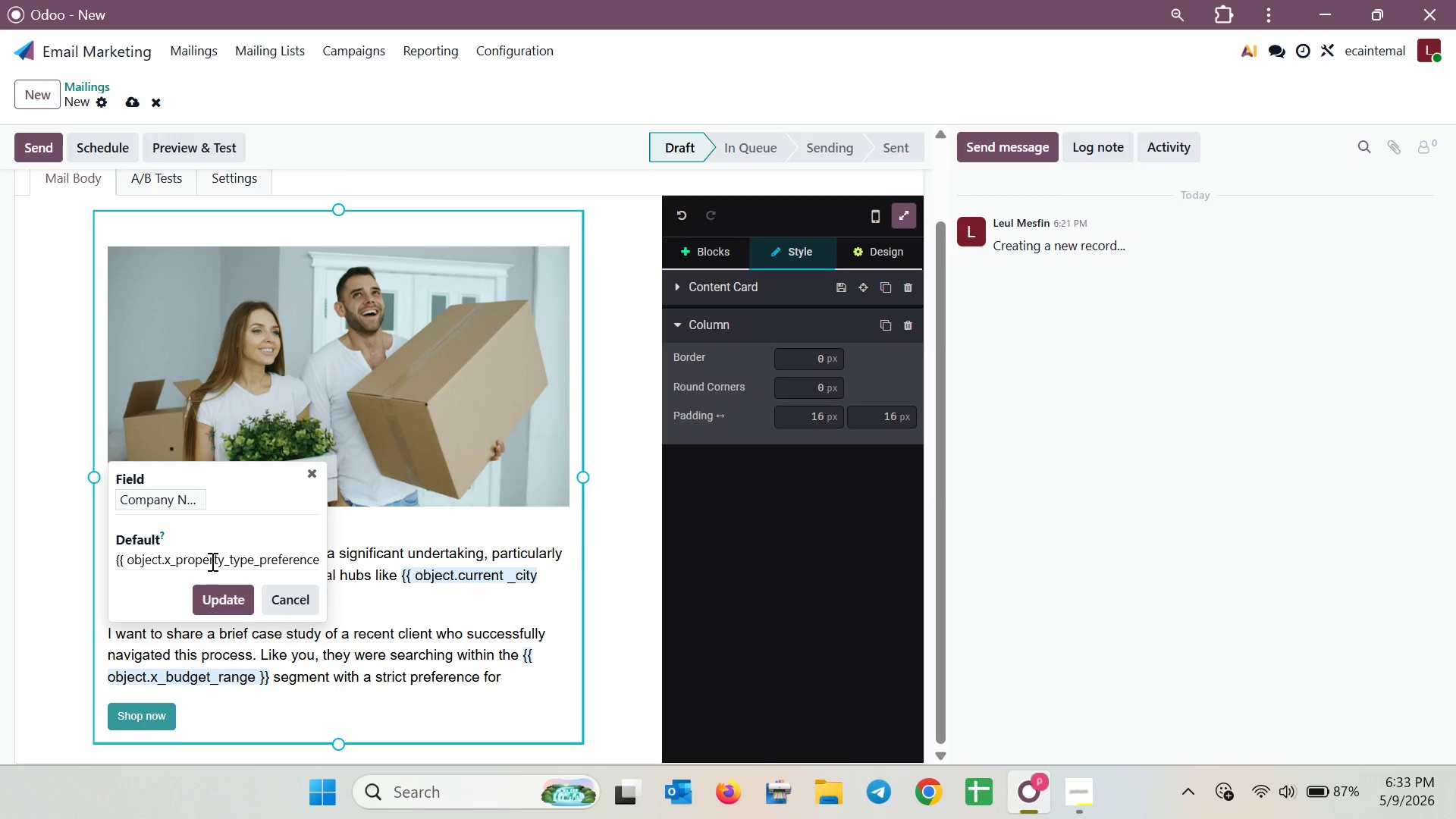 
key(Space)
 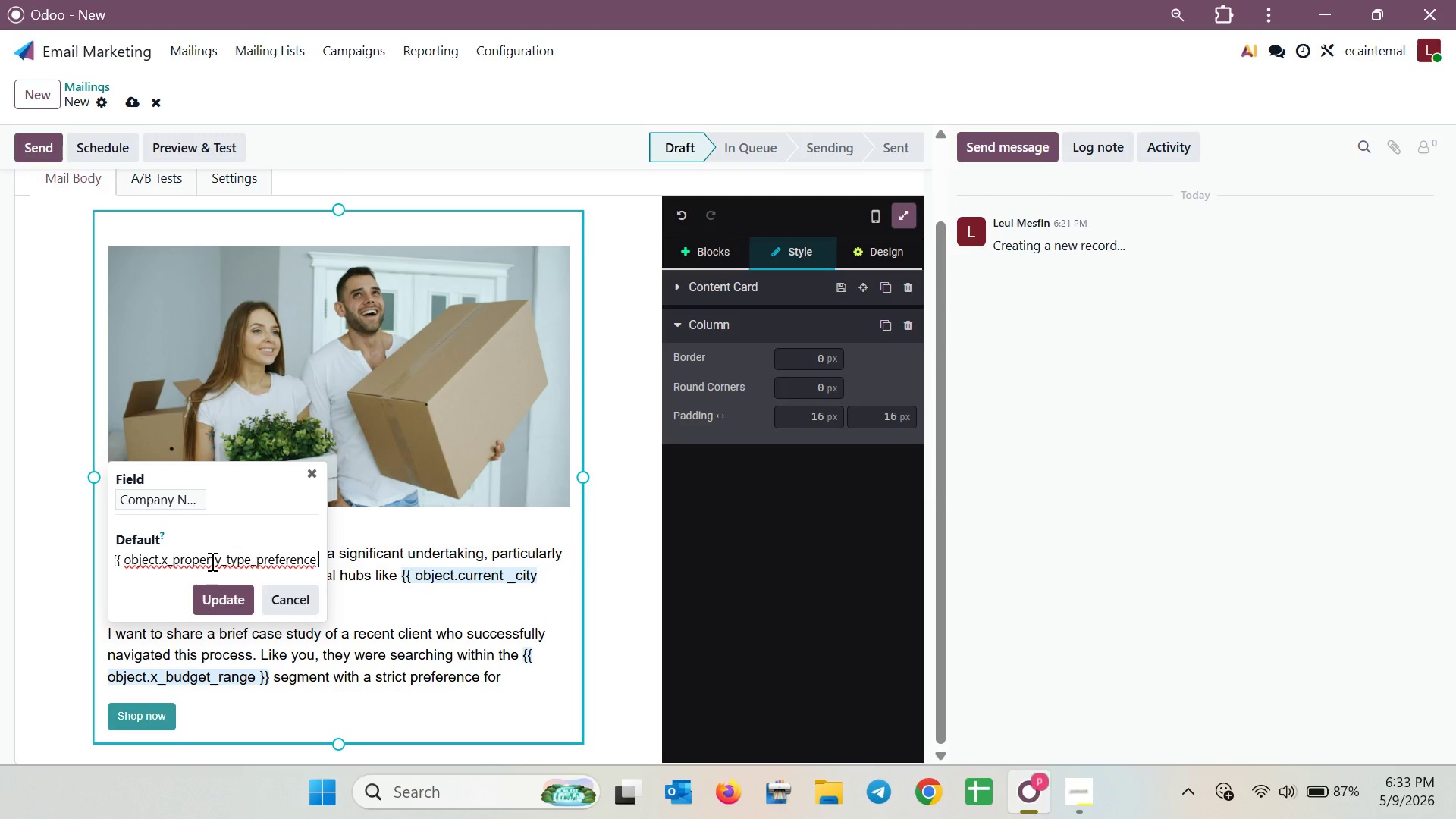 
key(Shift+BracketRight)
 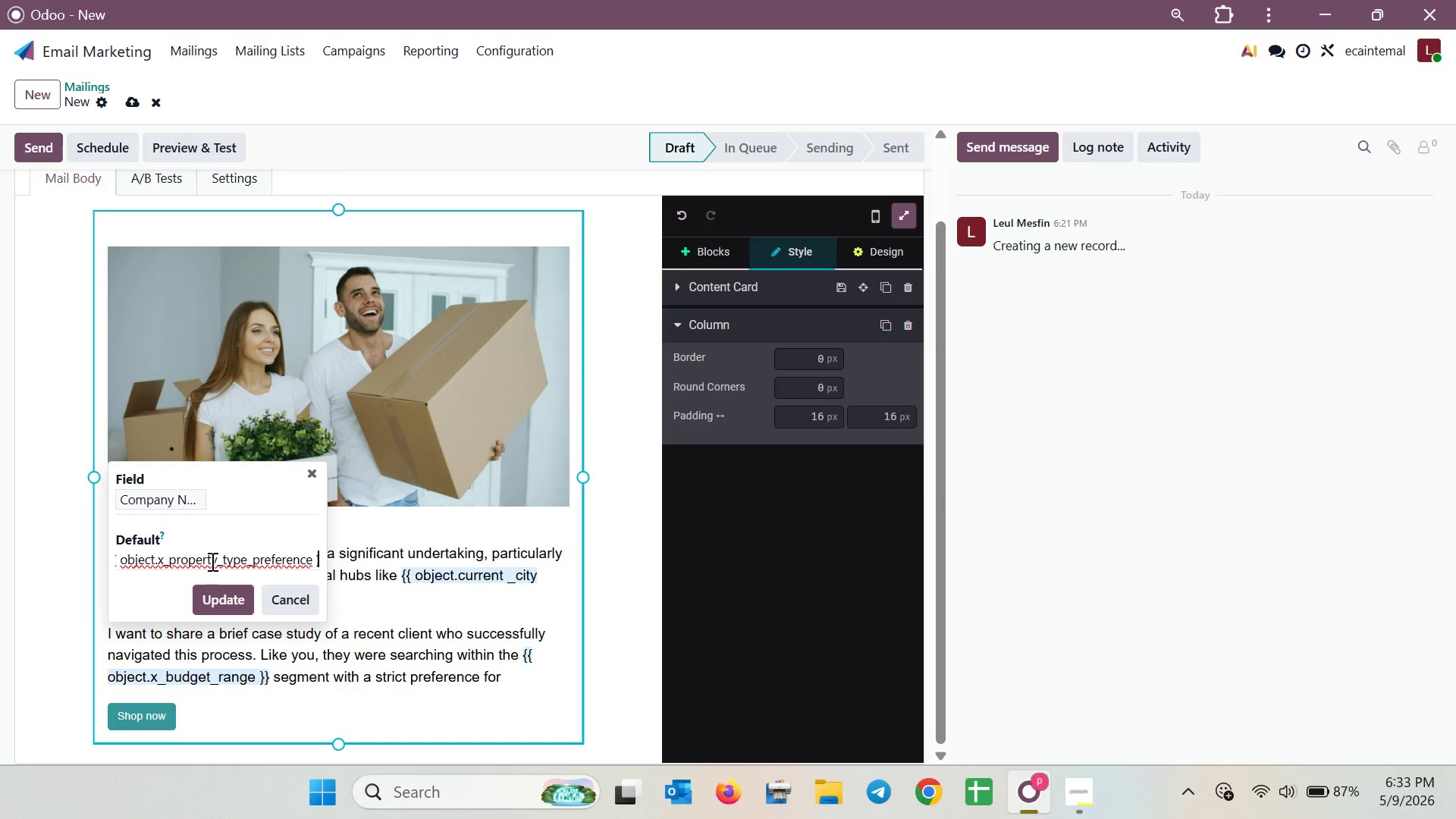 
key(Shift+BracketRight)
 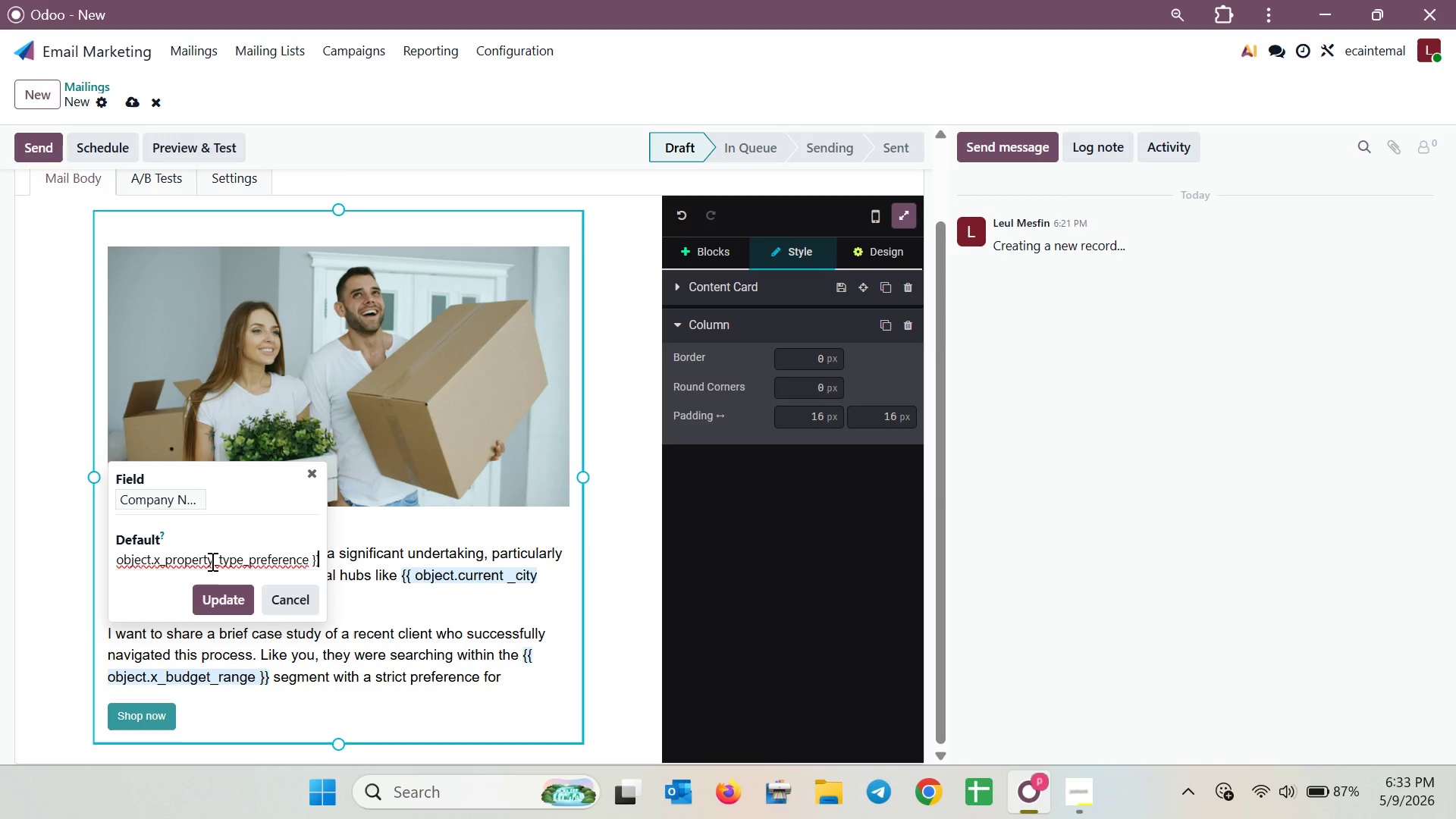 
key(Space)
 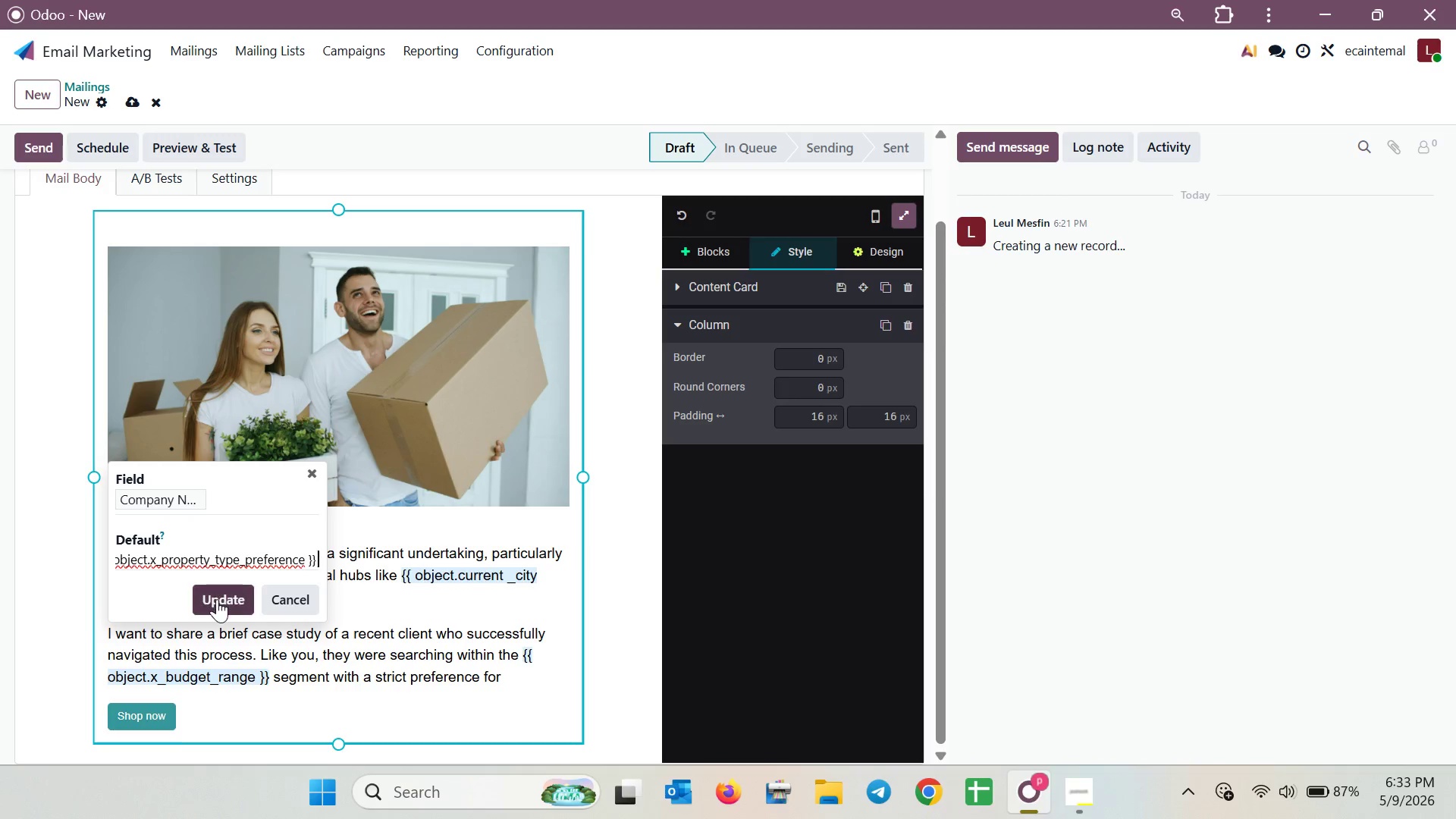 
left_click([217, 599])
 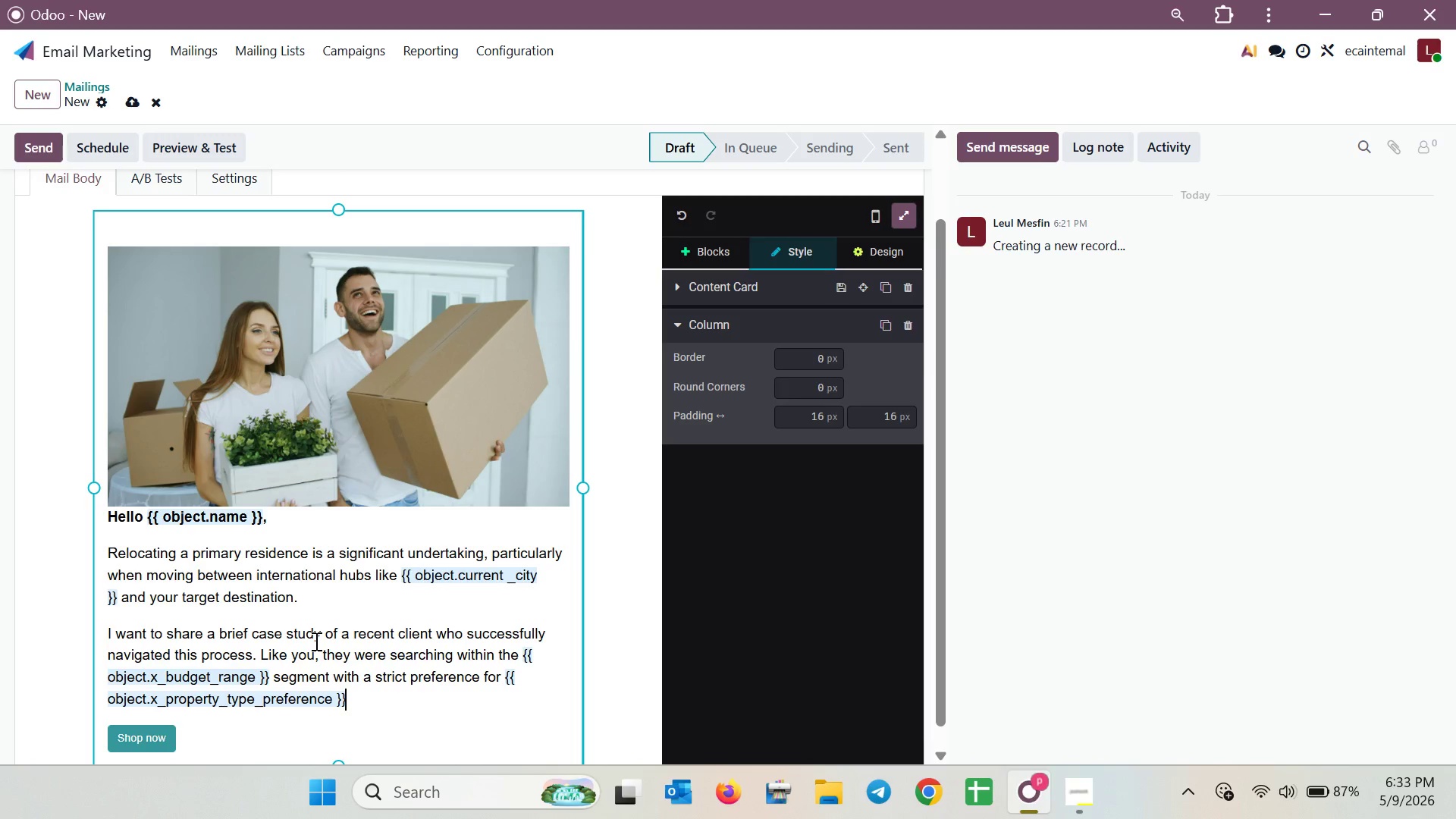 
wait(6.3)
 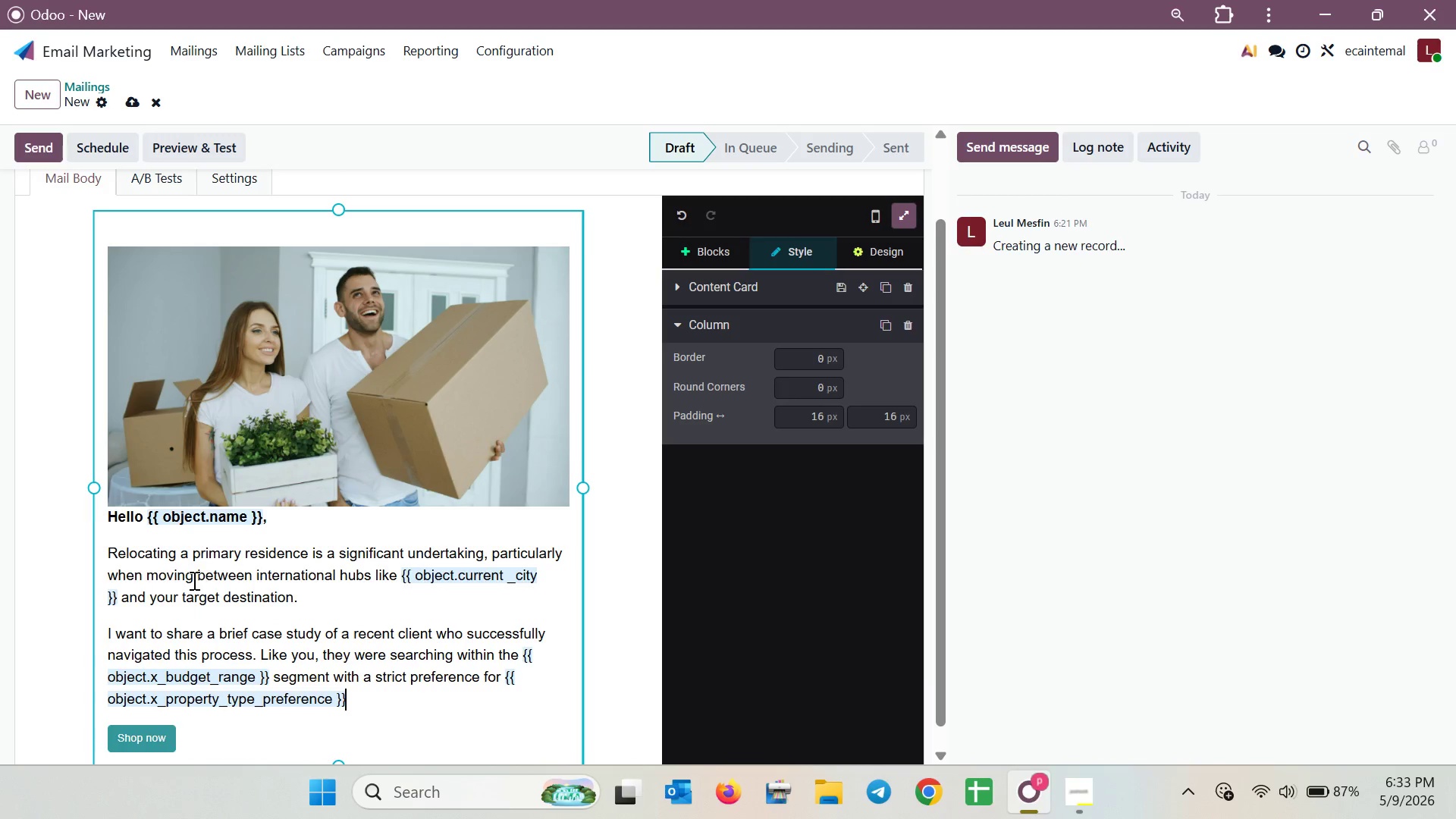 
type( architecture. )
 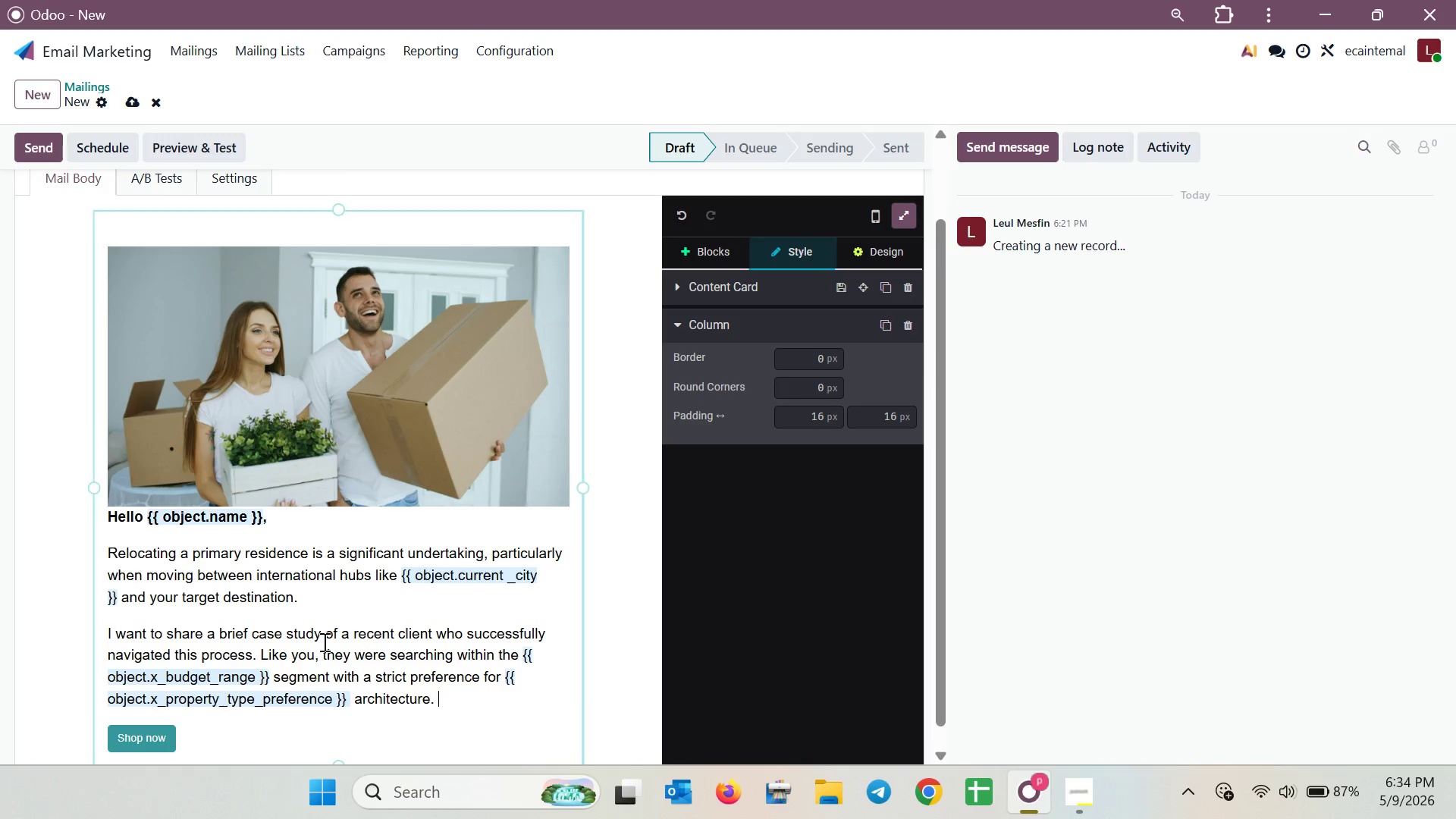 
scroll: coordinate [325, 642], scroll_direction: down, amount: 1.0
 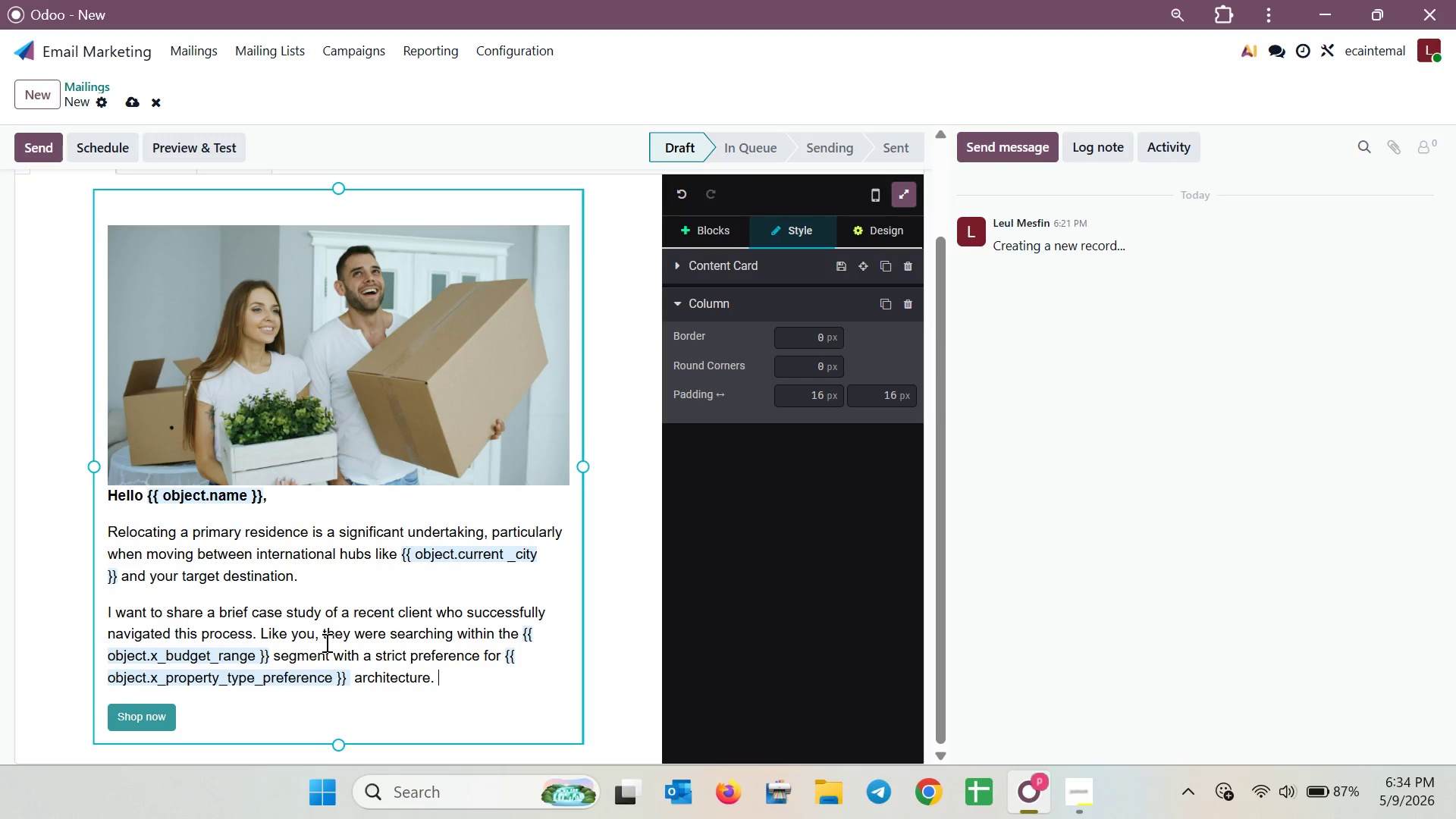 
key(Enter)
 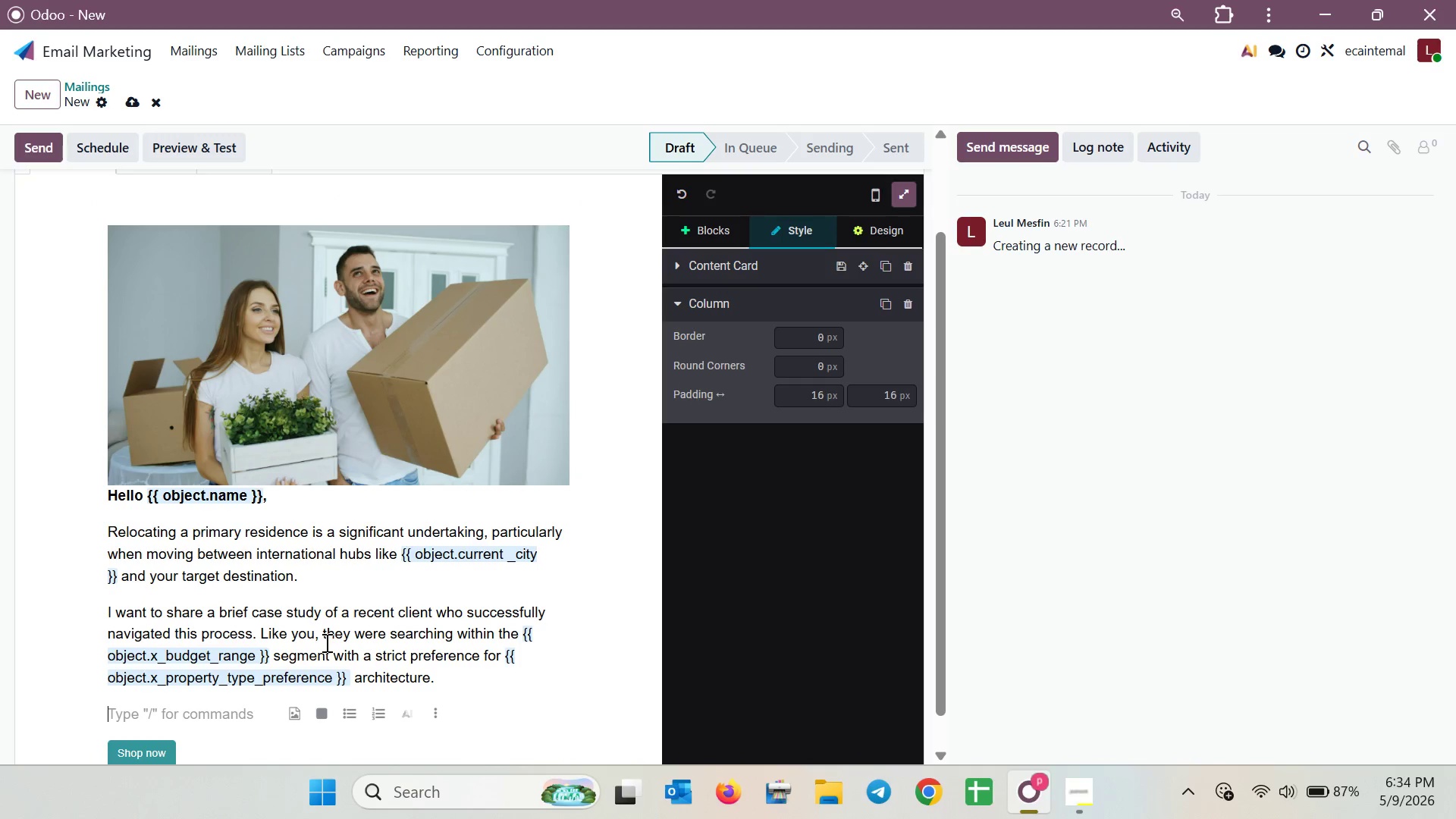 
type(By u)
 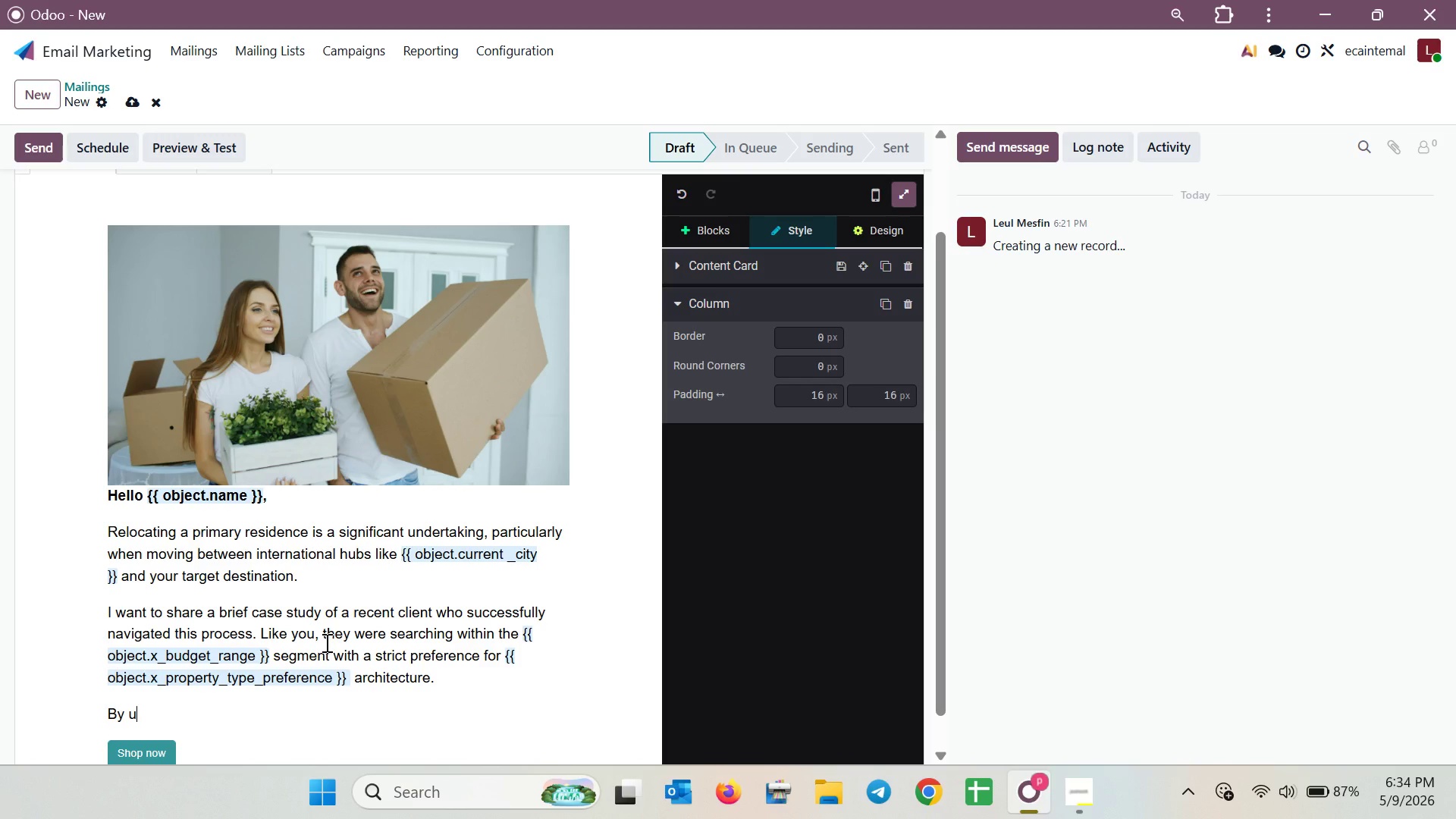 
wait(7.28)
 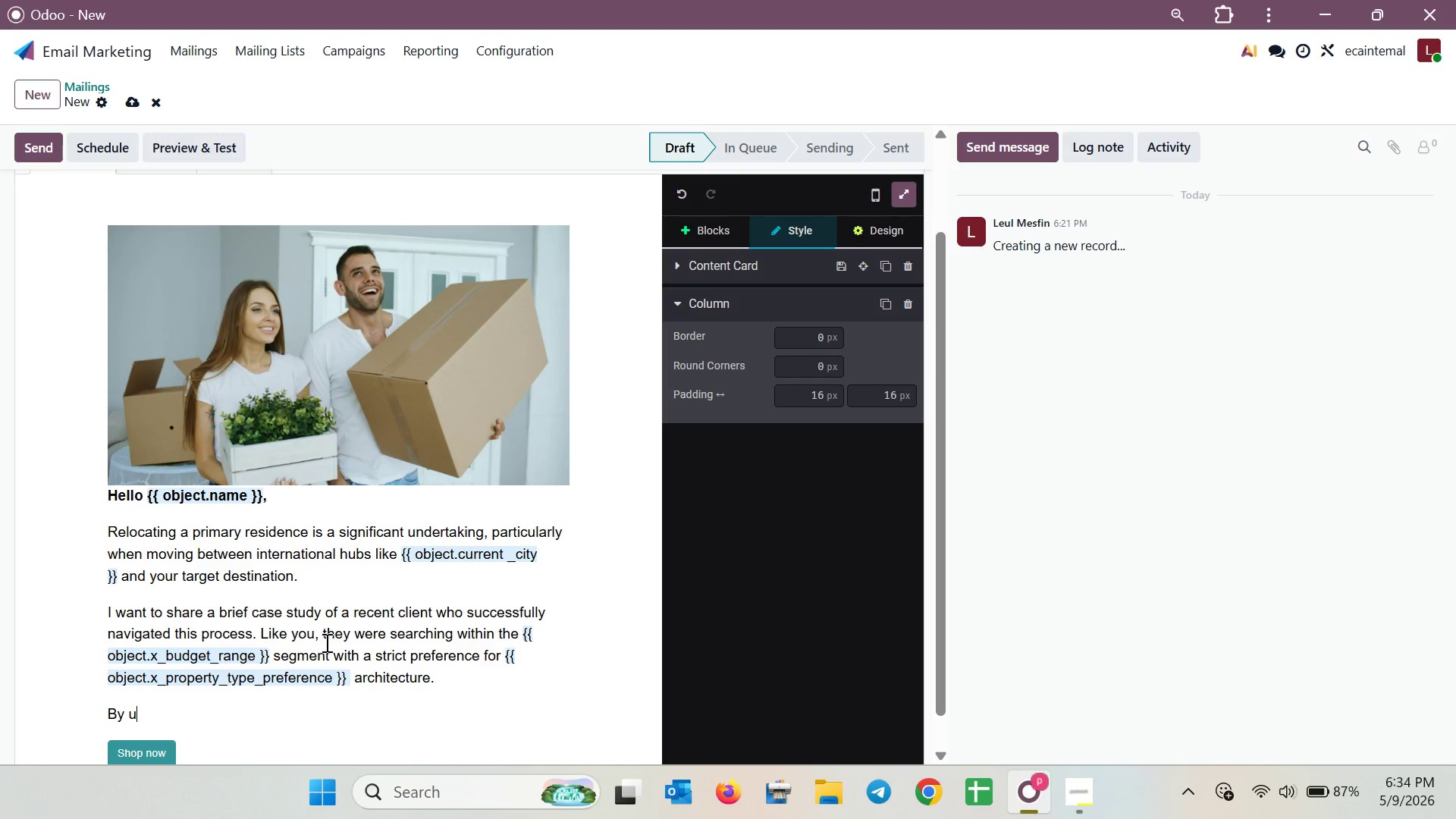 
type(tilizing our 2026 market analysis, they were able to identify an off )
key(Backspace)
type(-ma)
 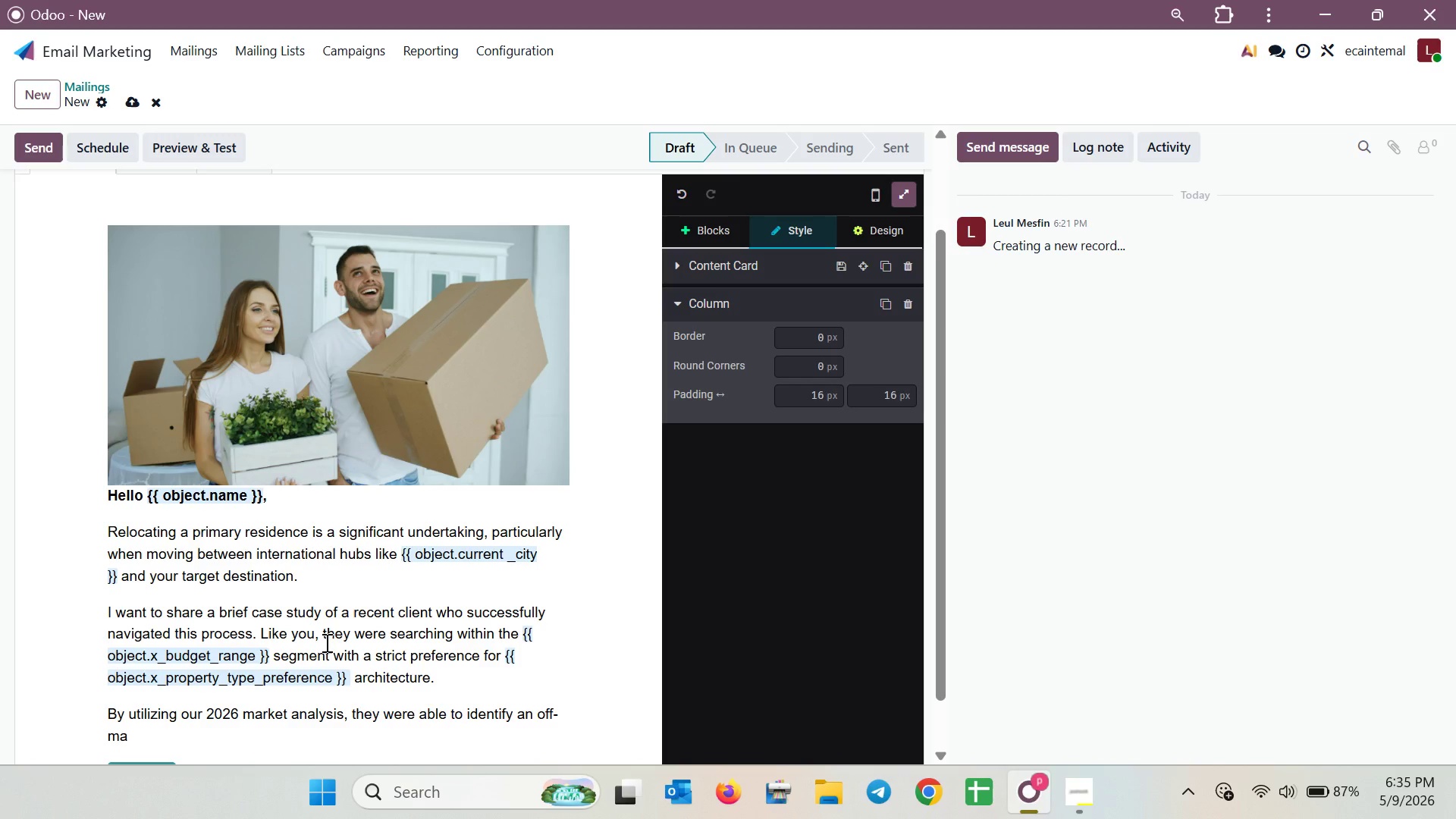 
type(rka)
key(Backspace)
type(ert )
key(Backspace)
key(Backspace)
key(Backspace)
type(t opportunity that pre)
key(Backspace)
key(Backspace)
type(erfectly balanced herit)
 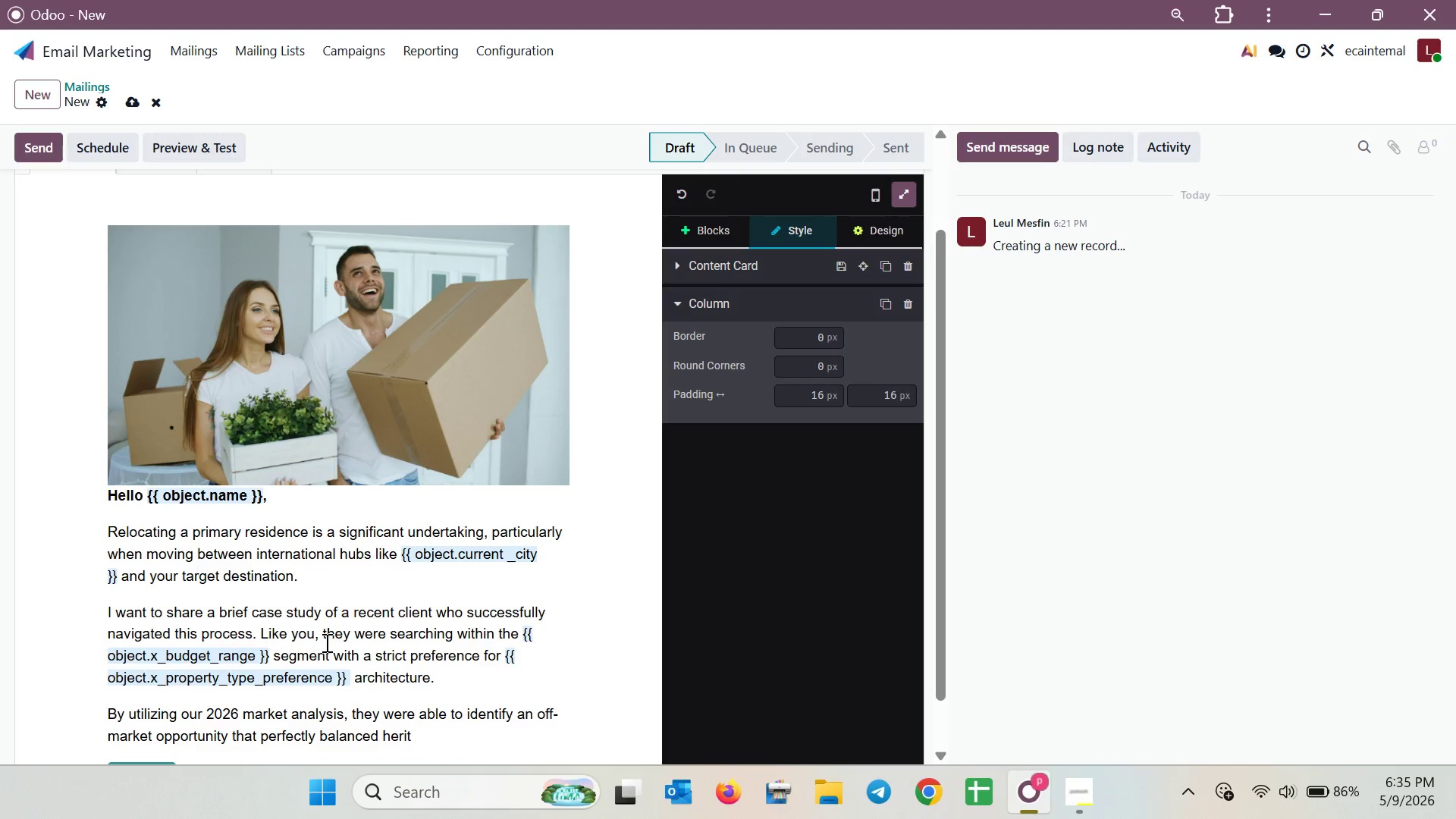 
type(age char)
 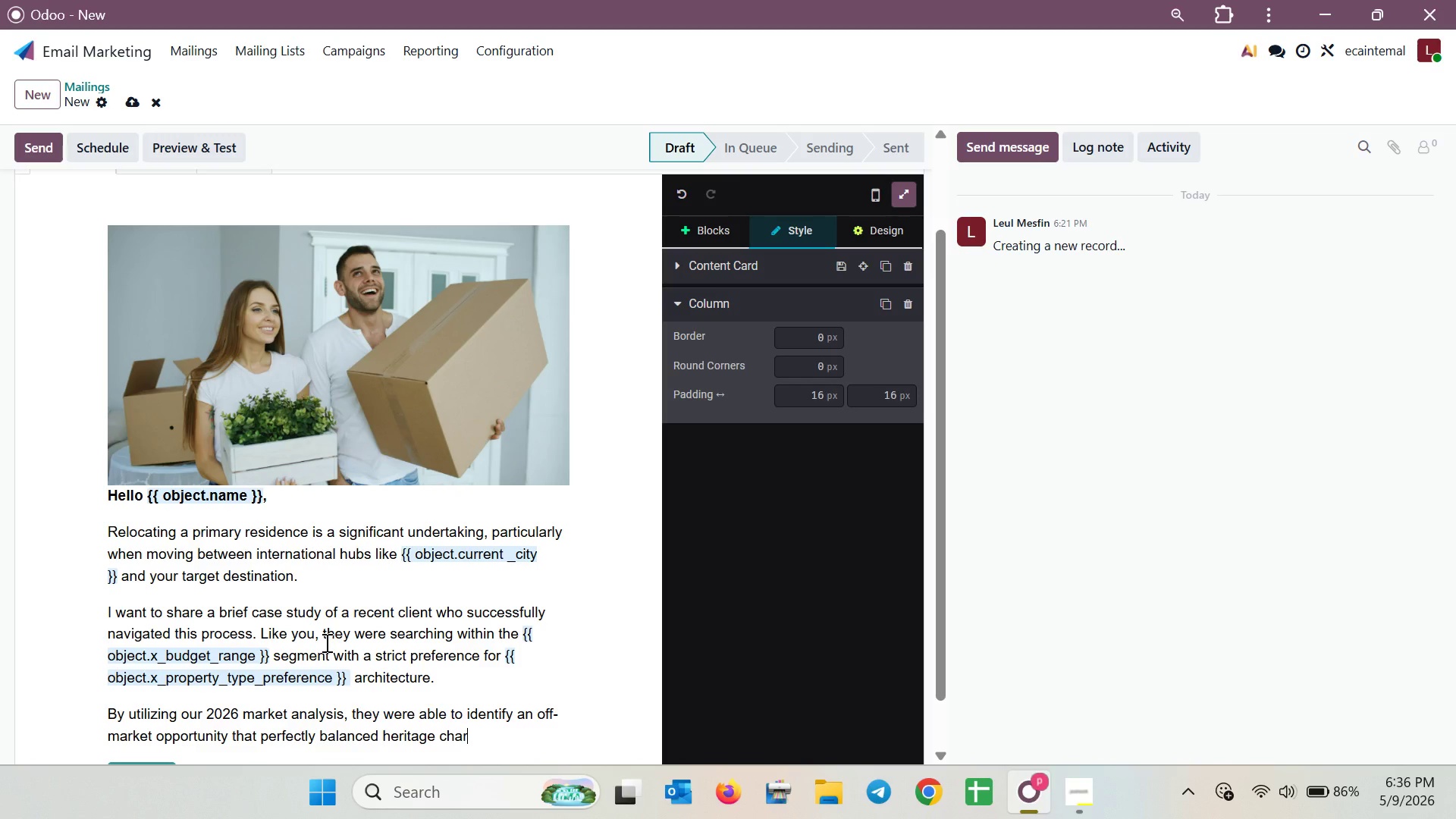 
type(acter with modern smart-home requir)
 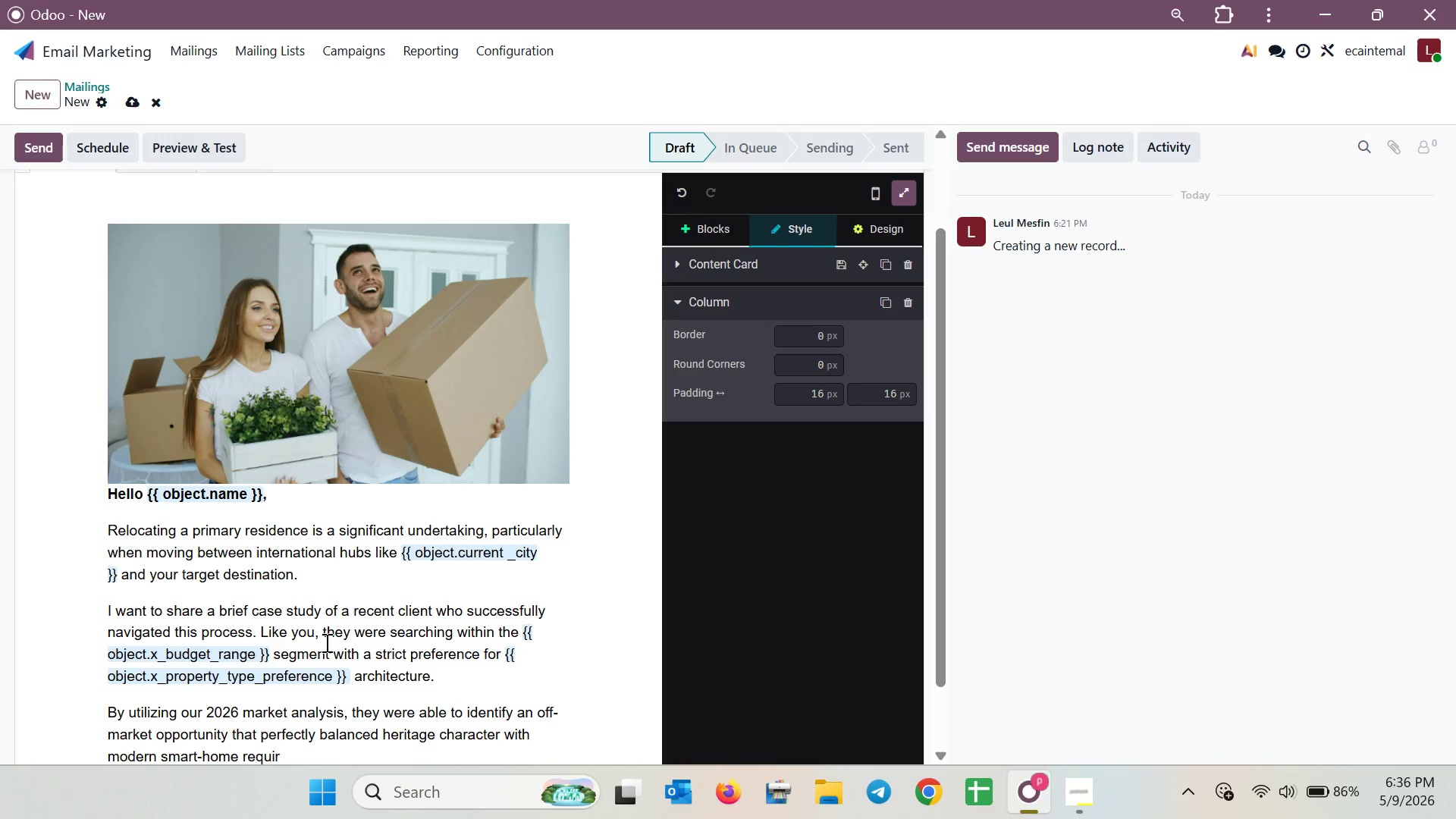 
type(emnt )
 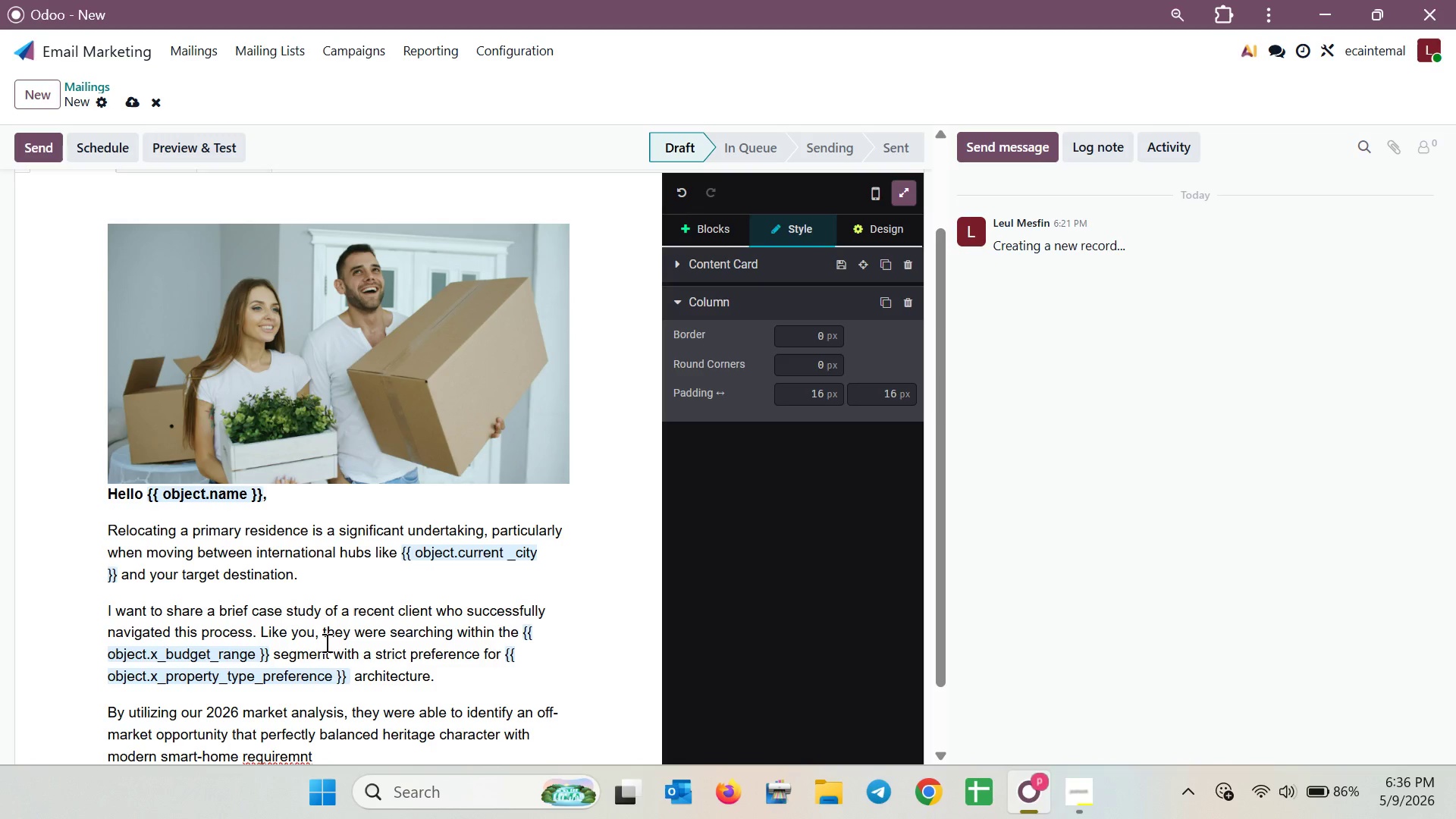 
scroll: coordinate [329, 654], scroll_direction: down, amount: 6.0
 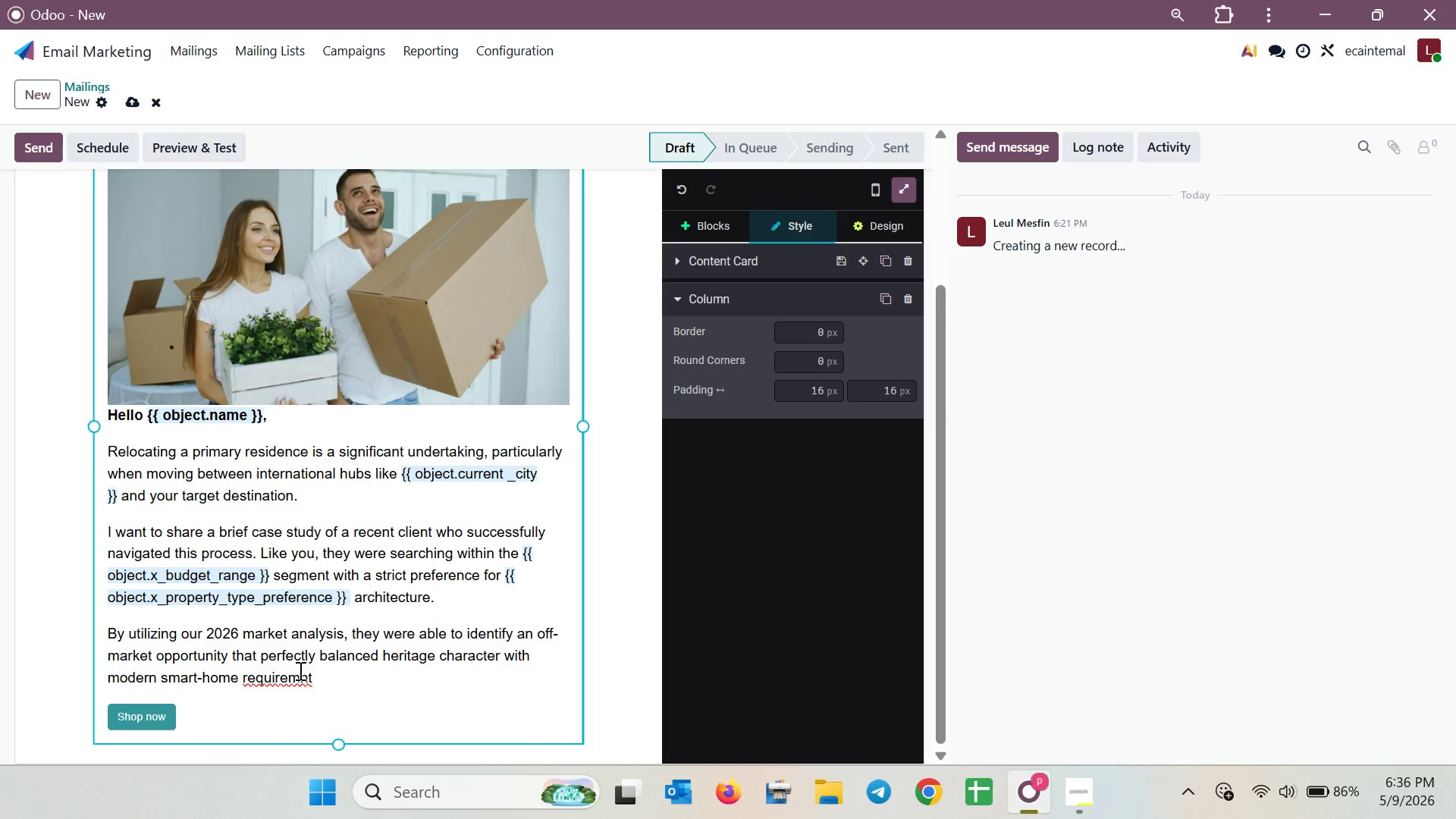 
right_click([290, 677])
 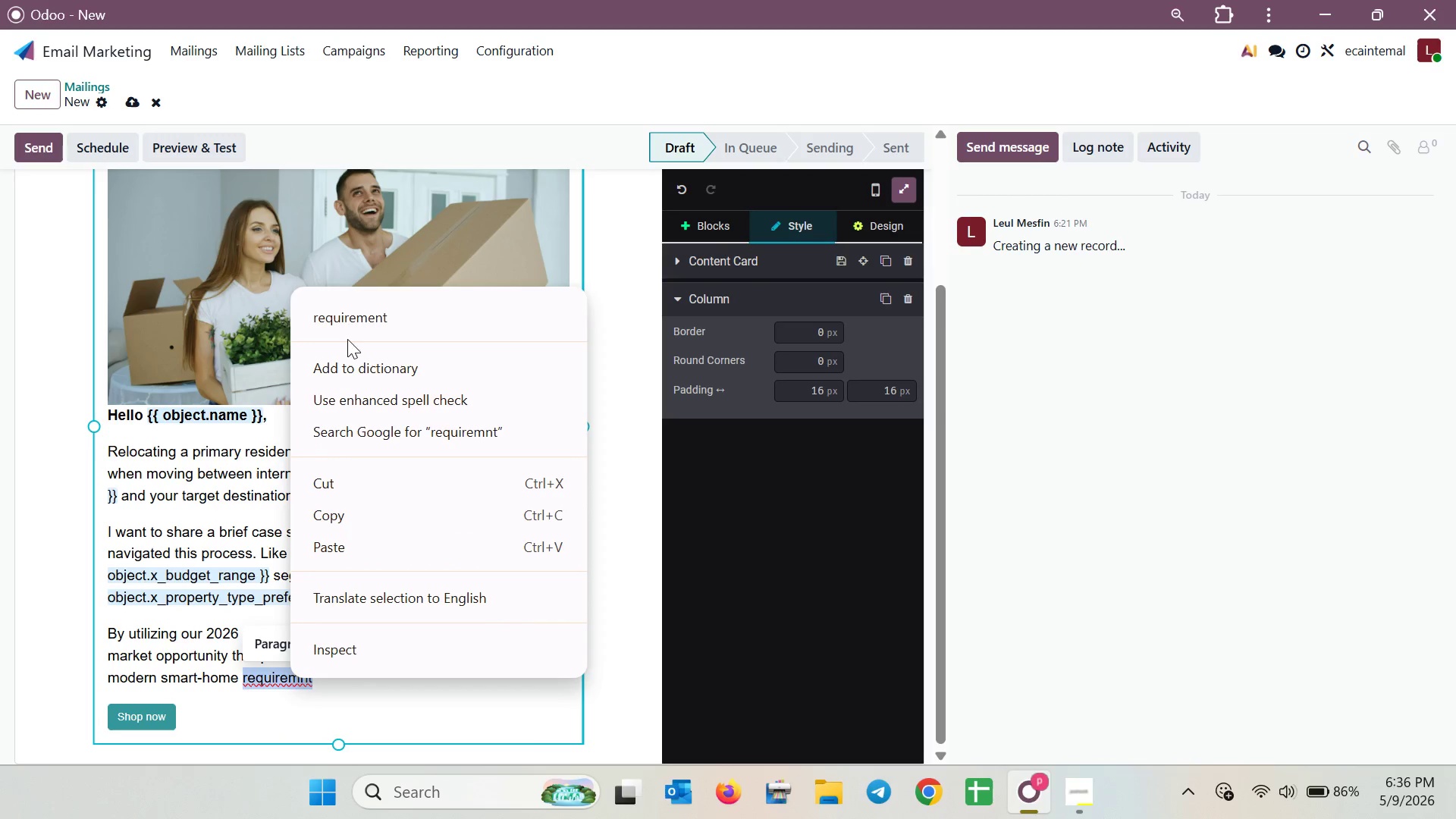 
left_click([347, 310])
 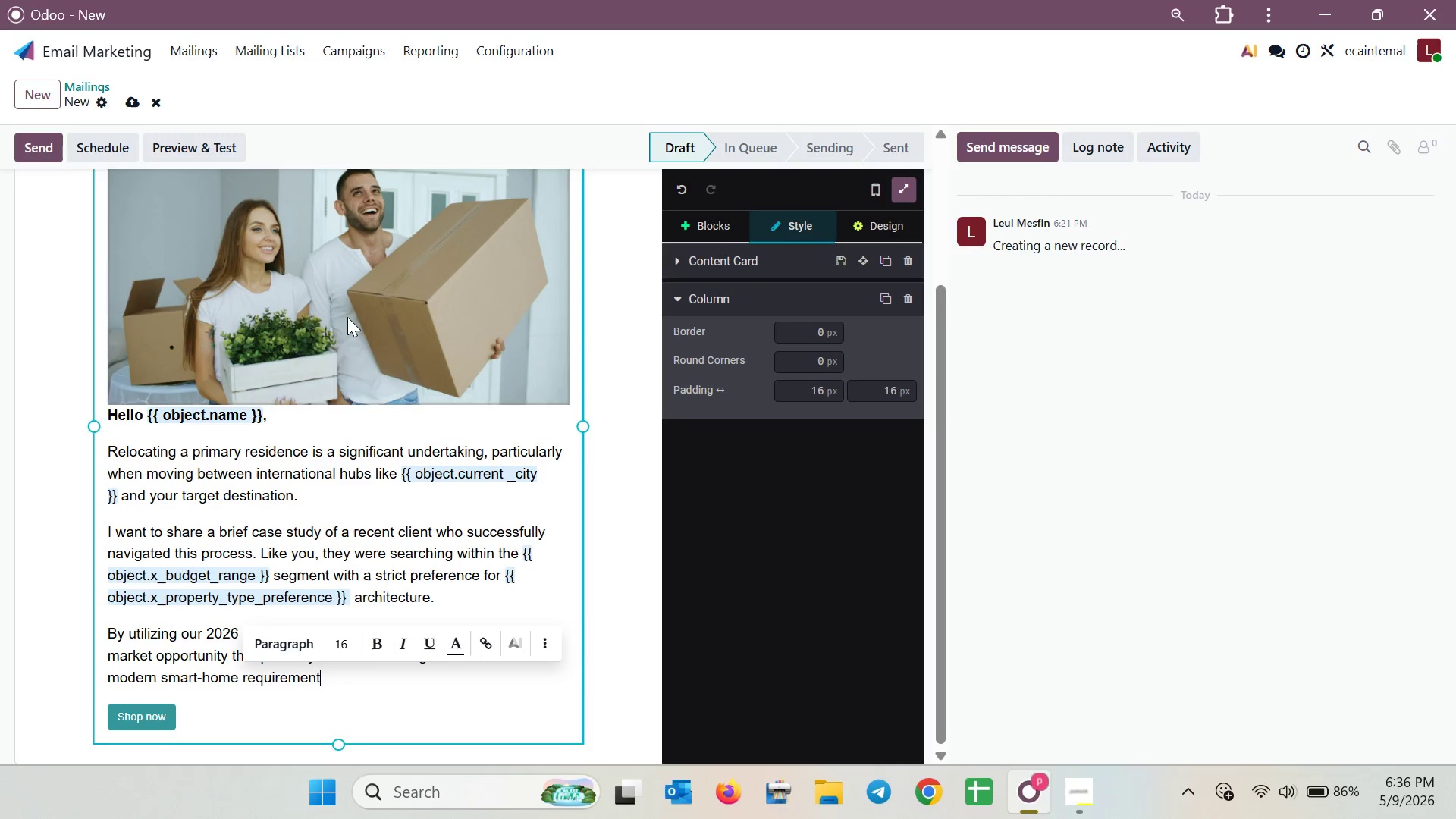 
key(Space)
 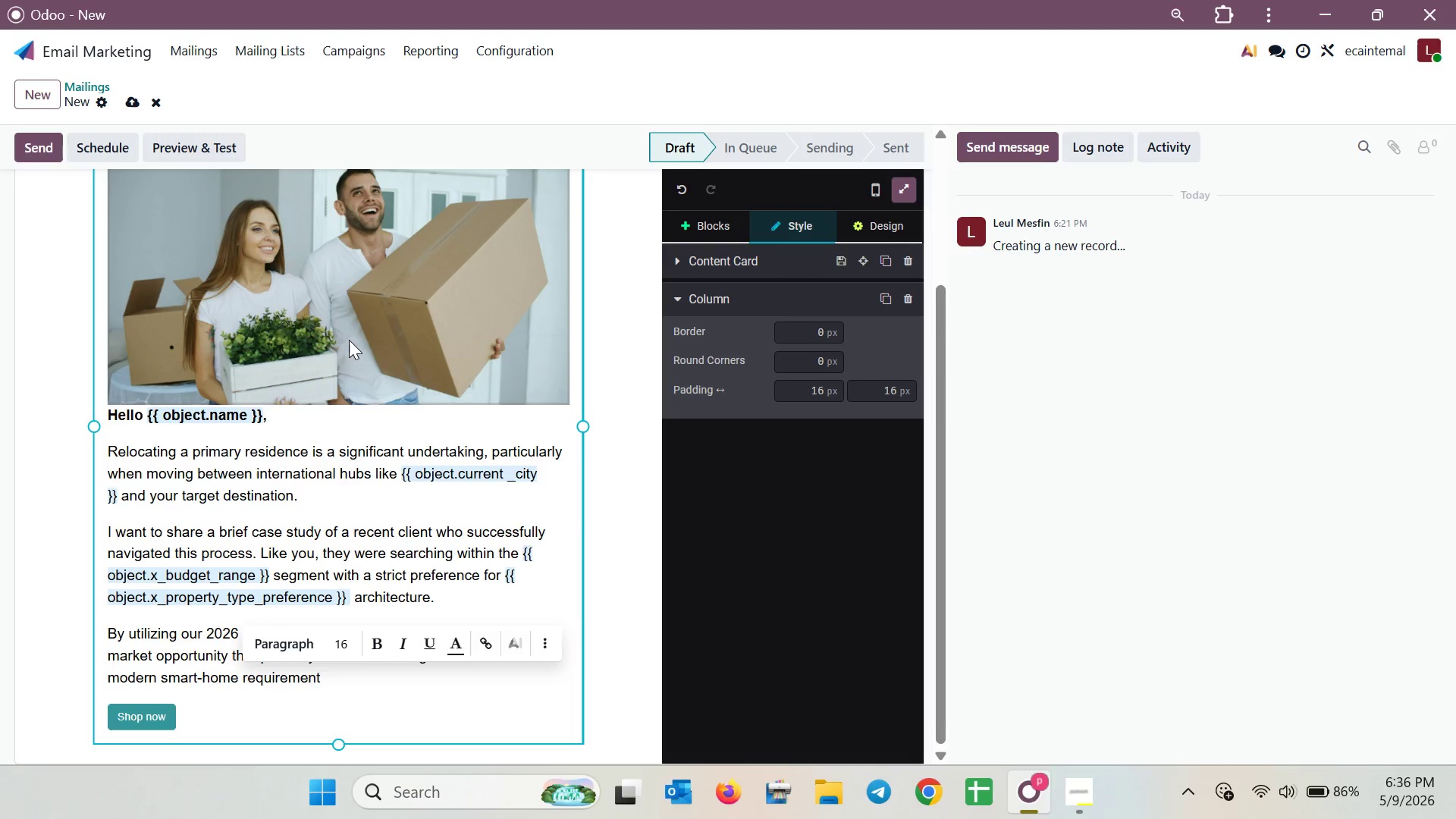 
wait(9.12)
 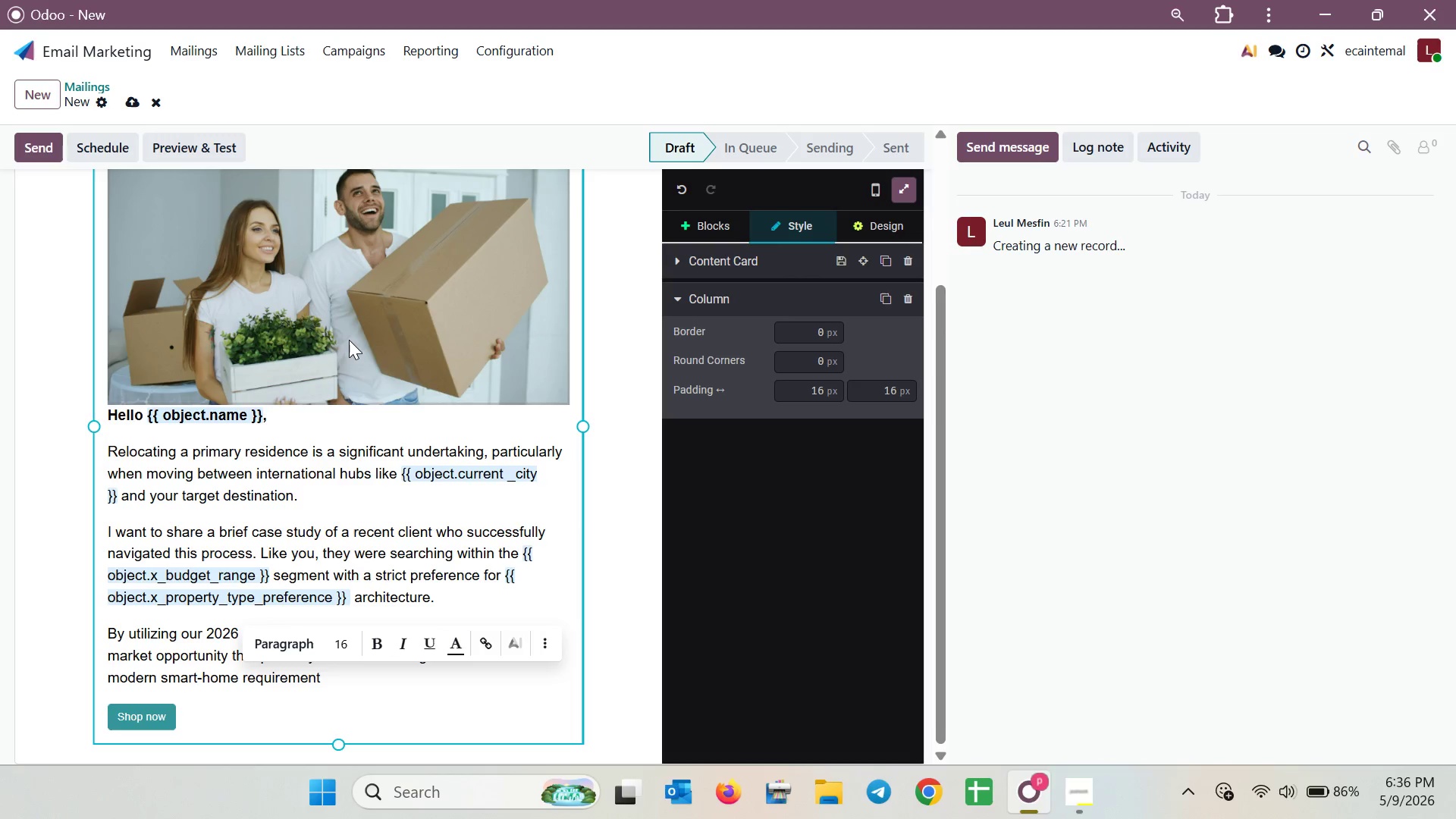 
left_click([359, 697])
 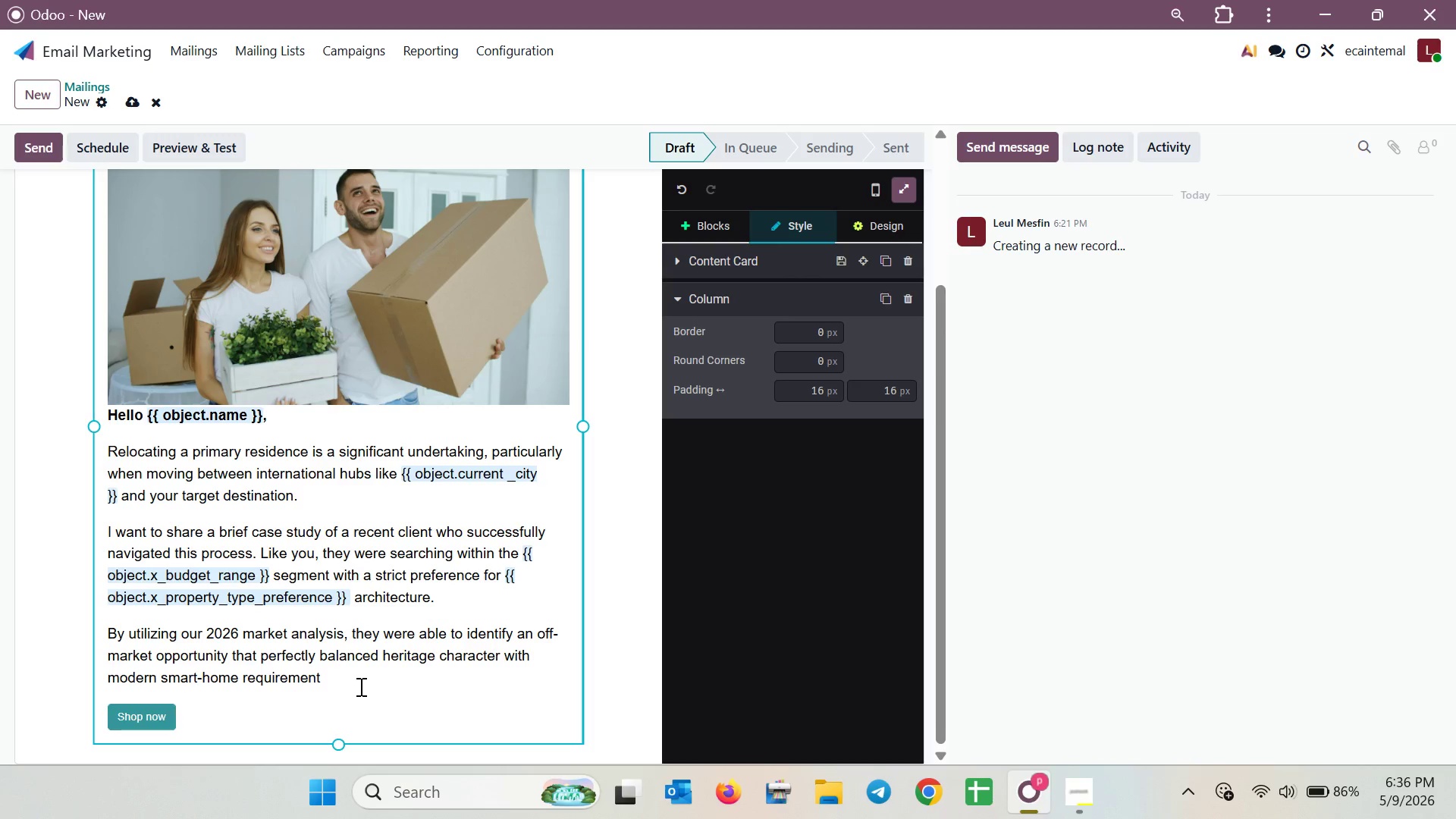 
left_click([358, 685])
 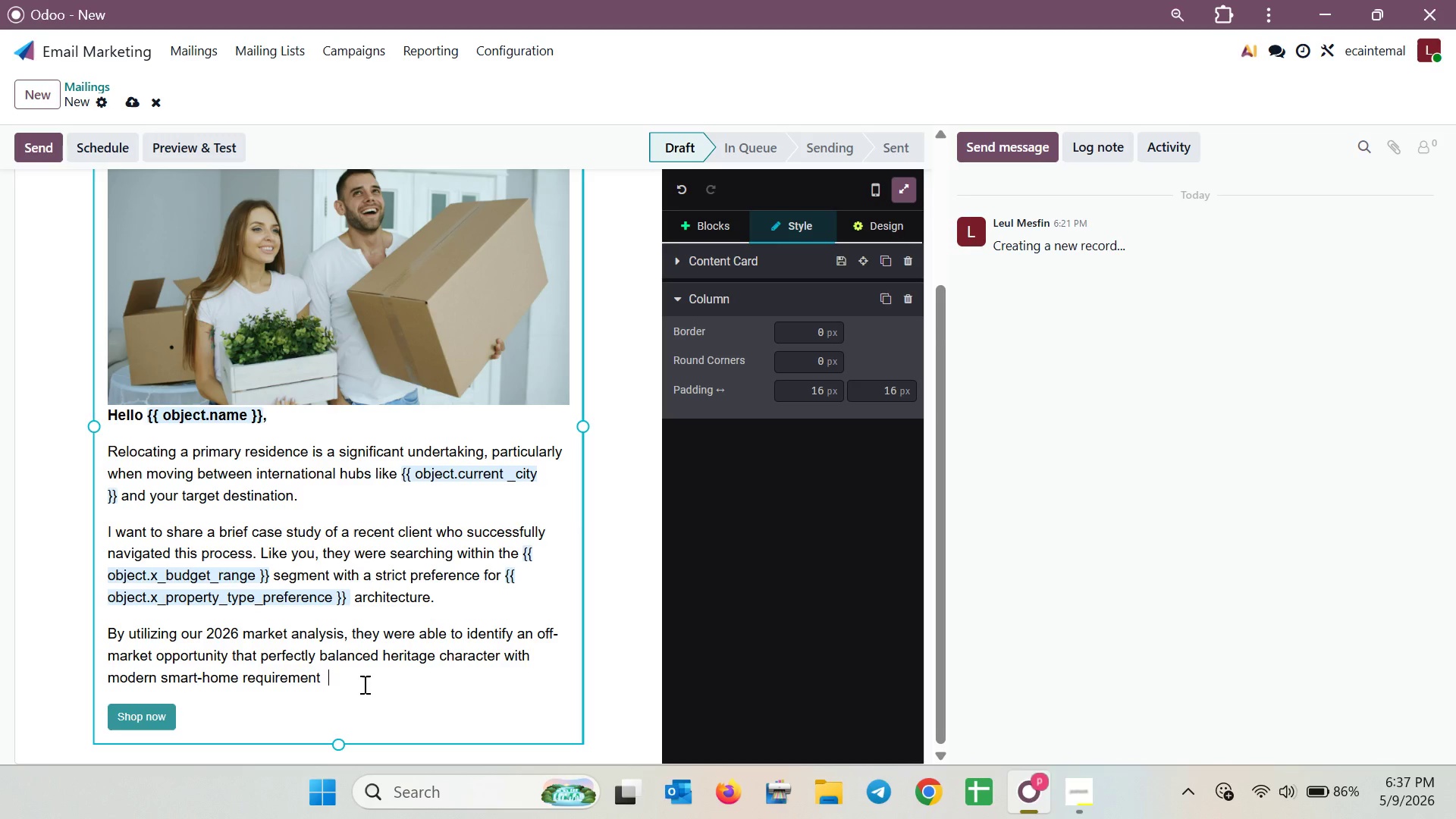 
wait(28.62)
 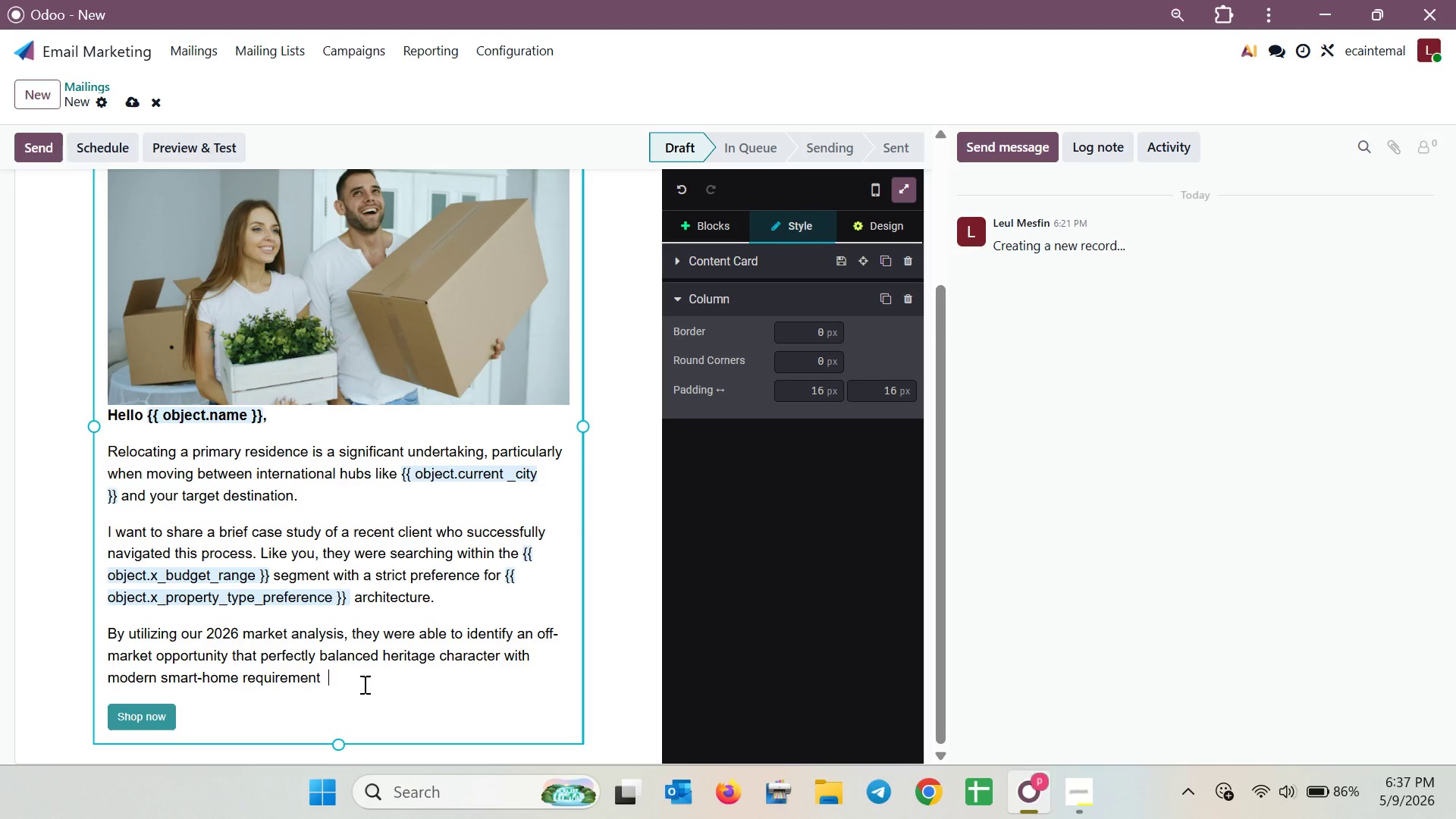 
key(Backspace)
 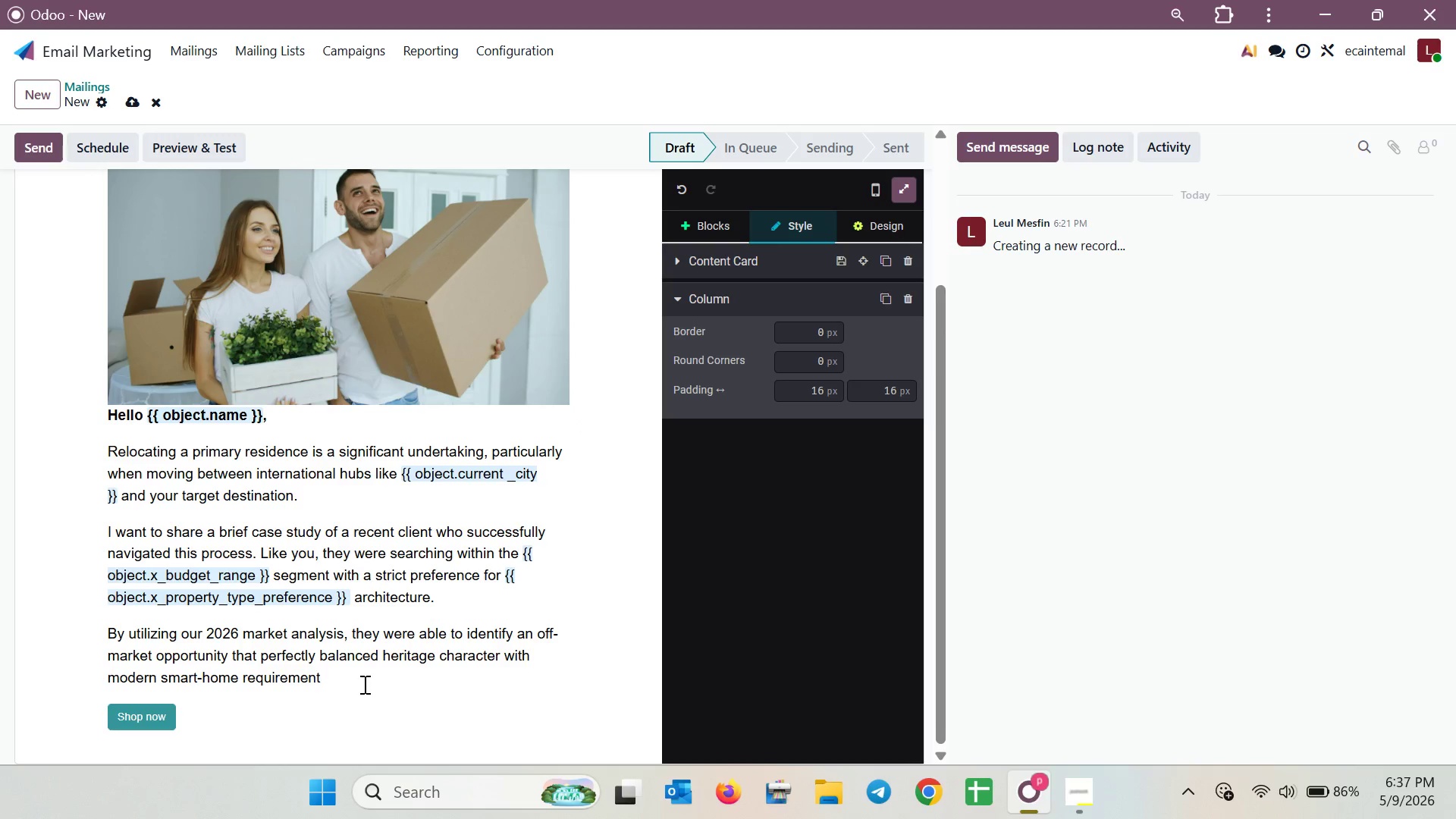 
key(S)
 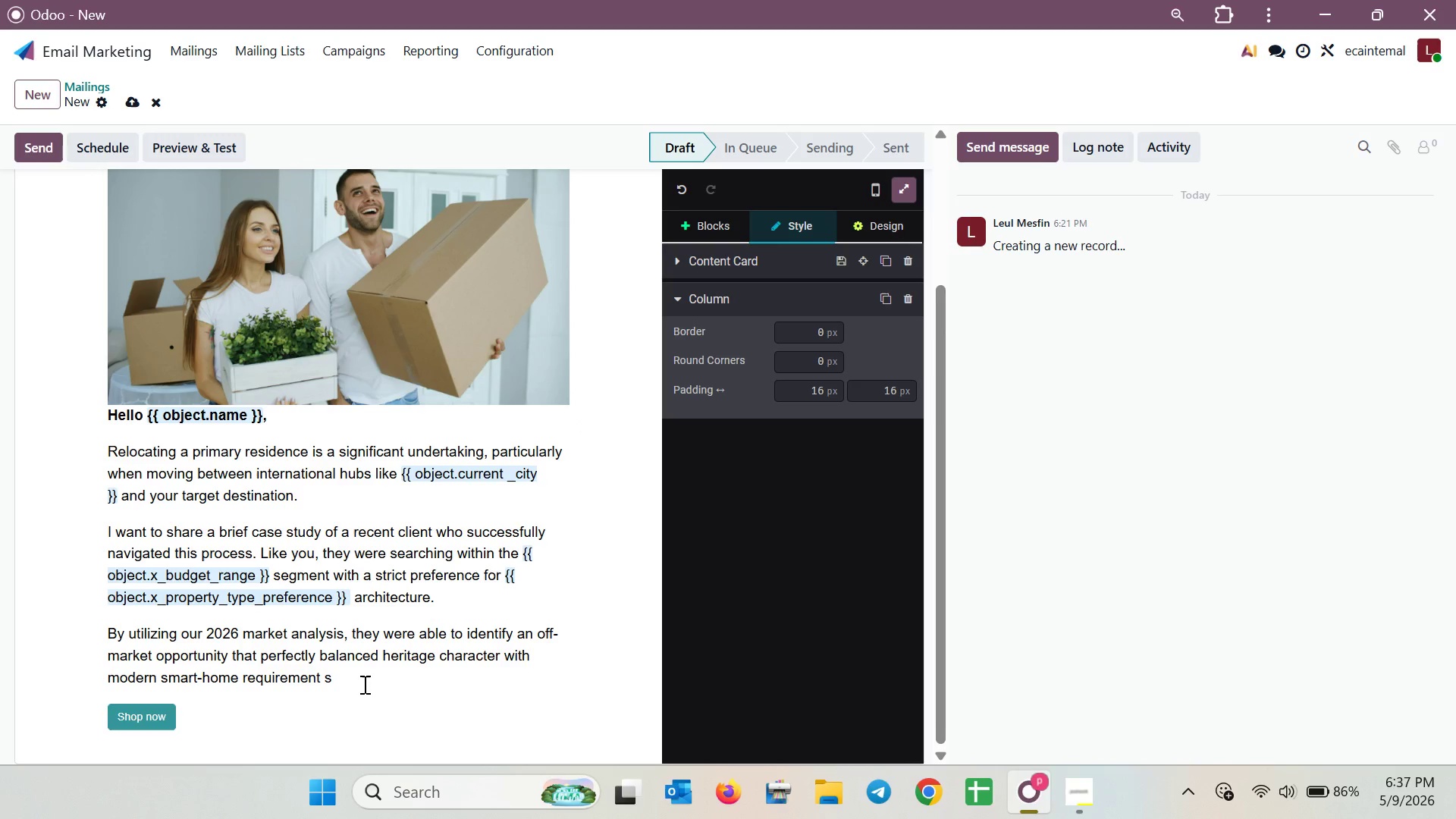 
key(Period)
 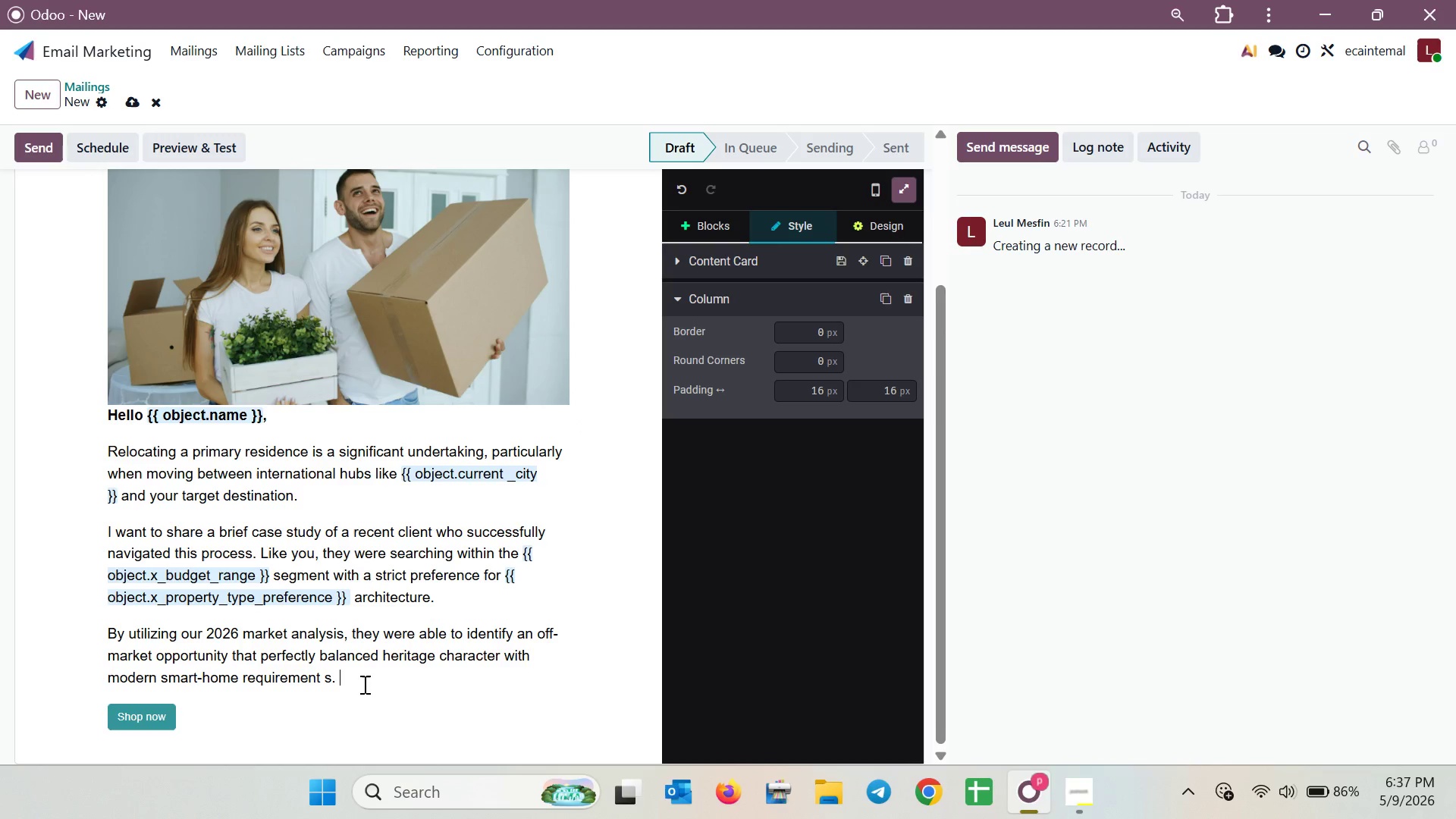 
key(Space)
 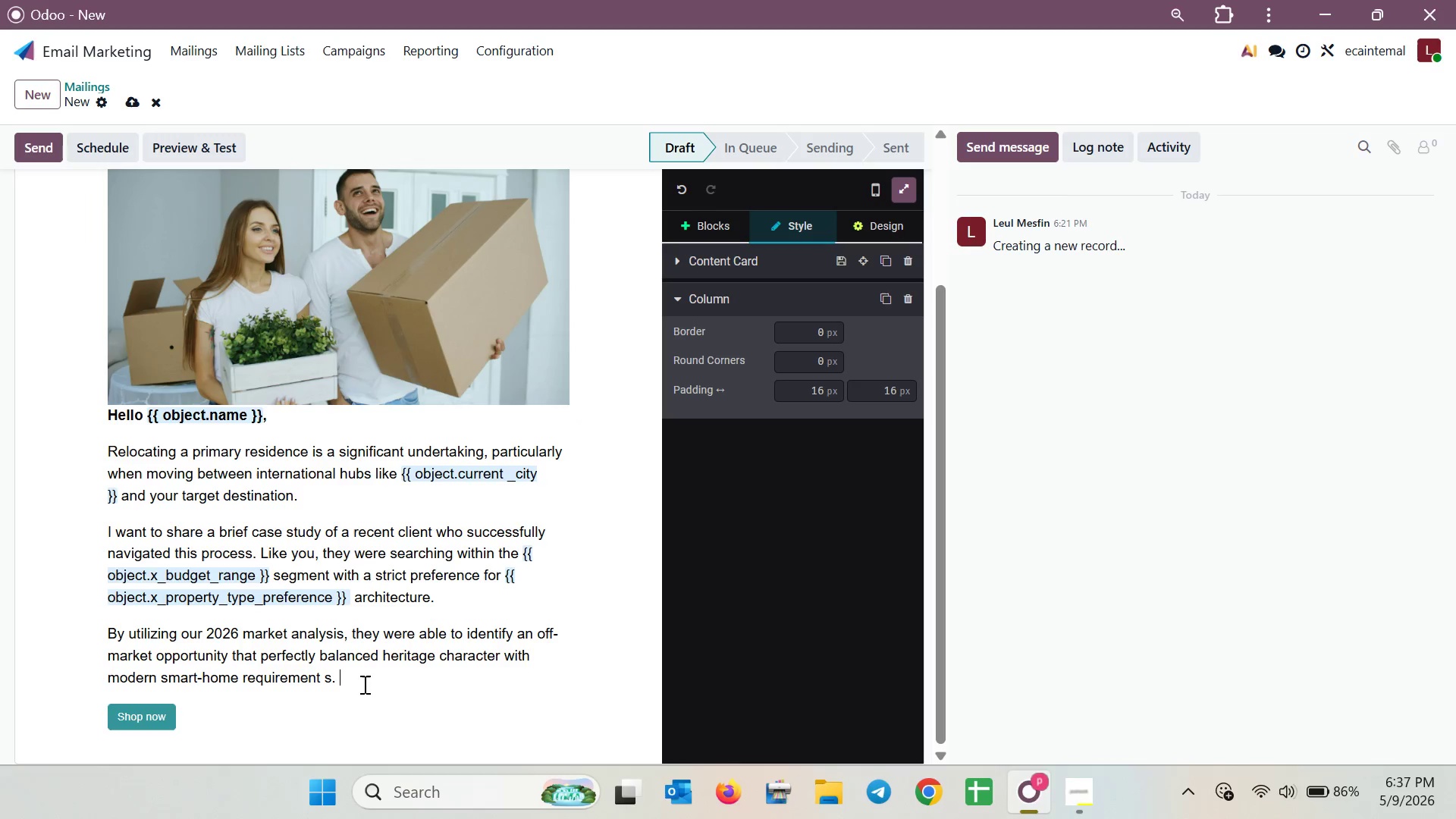 
type(We mana)
 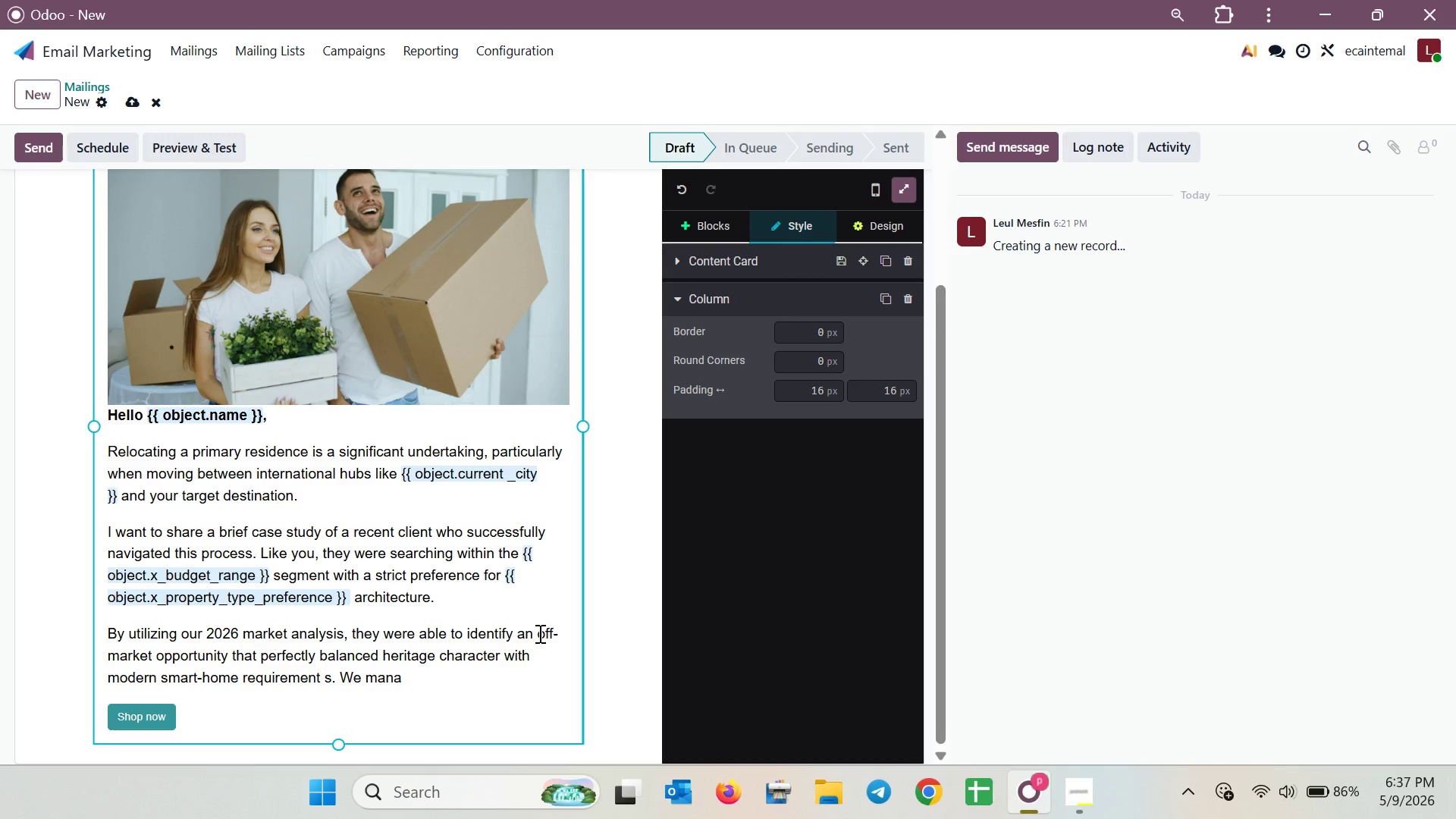 
wait(5.52)
 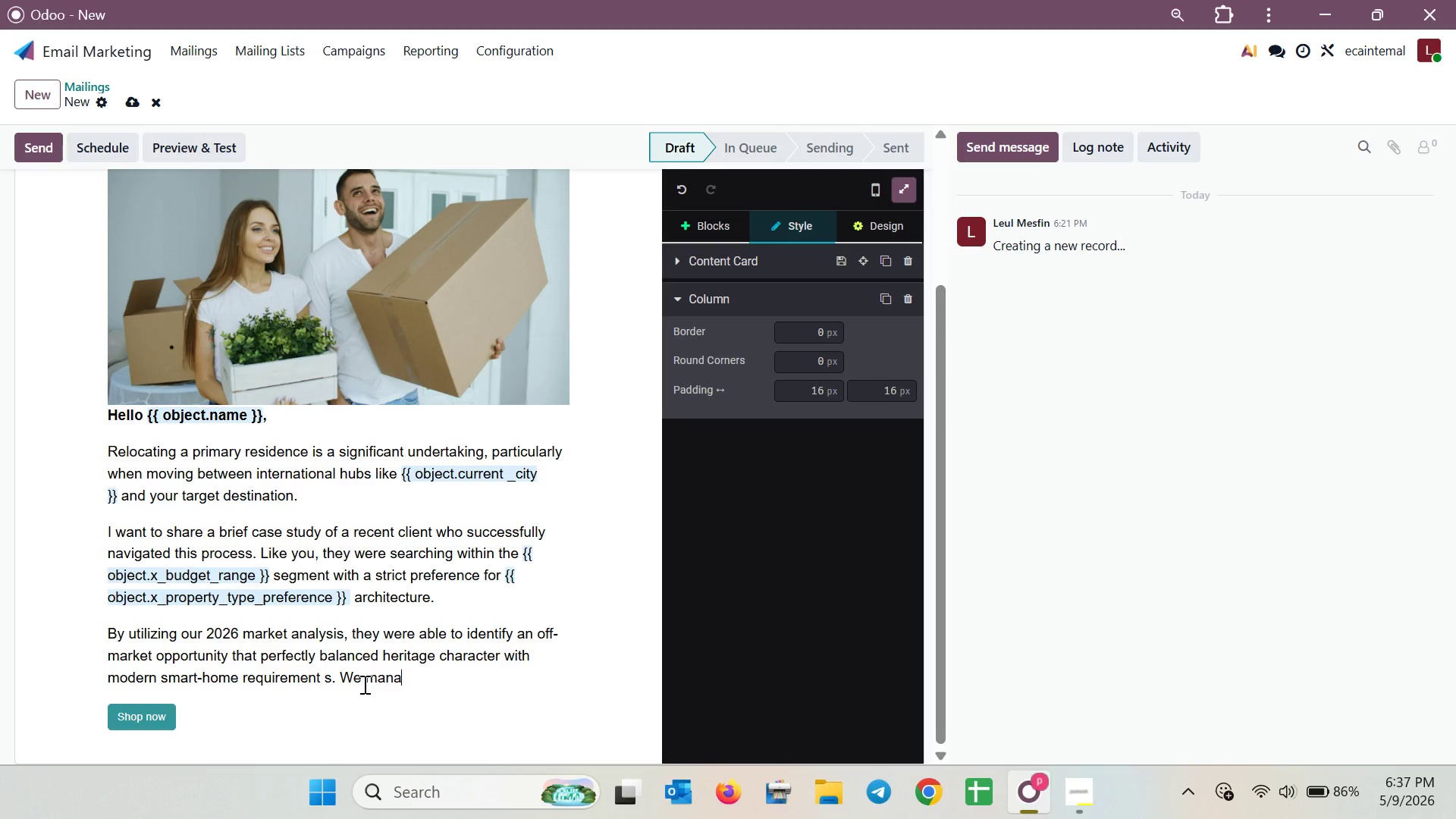 
type(ged the entire transction, )
 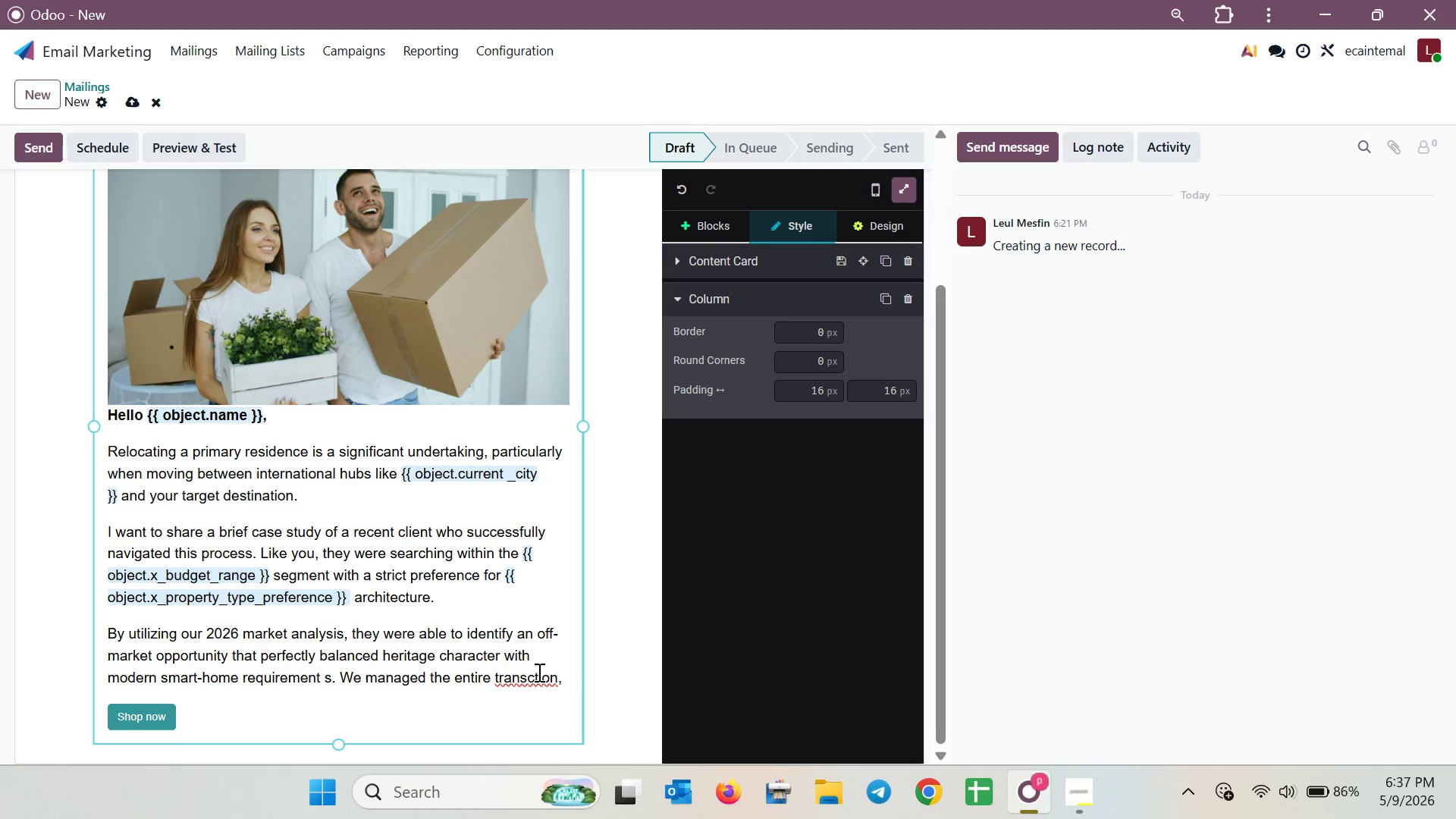 
right_click([538, 678])
 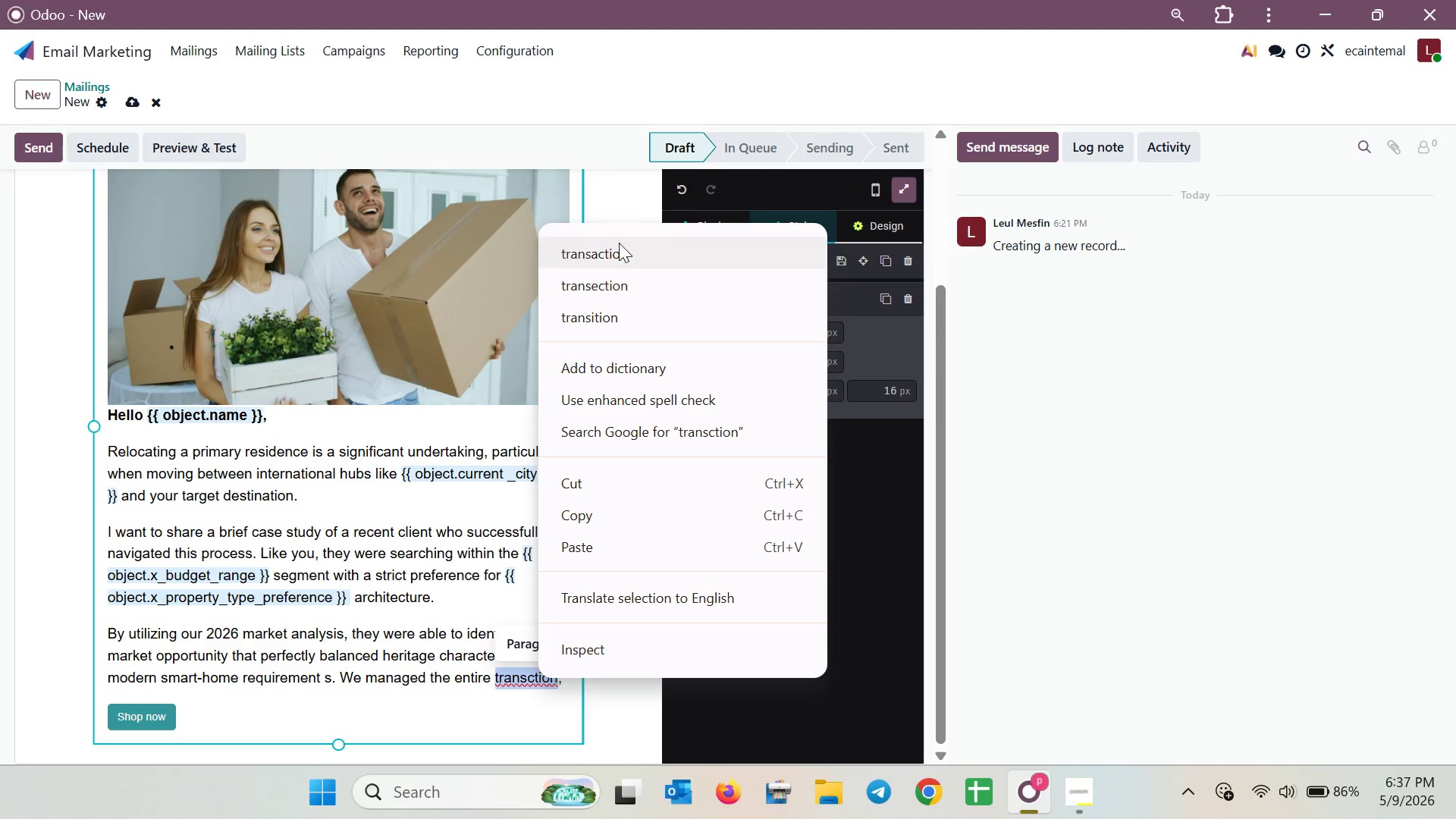 
left_click([618, 242])
 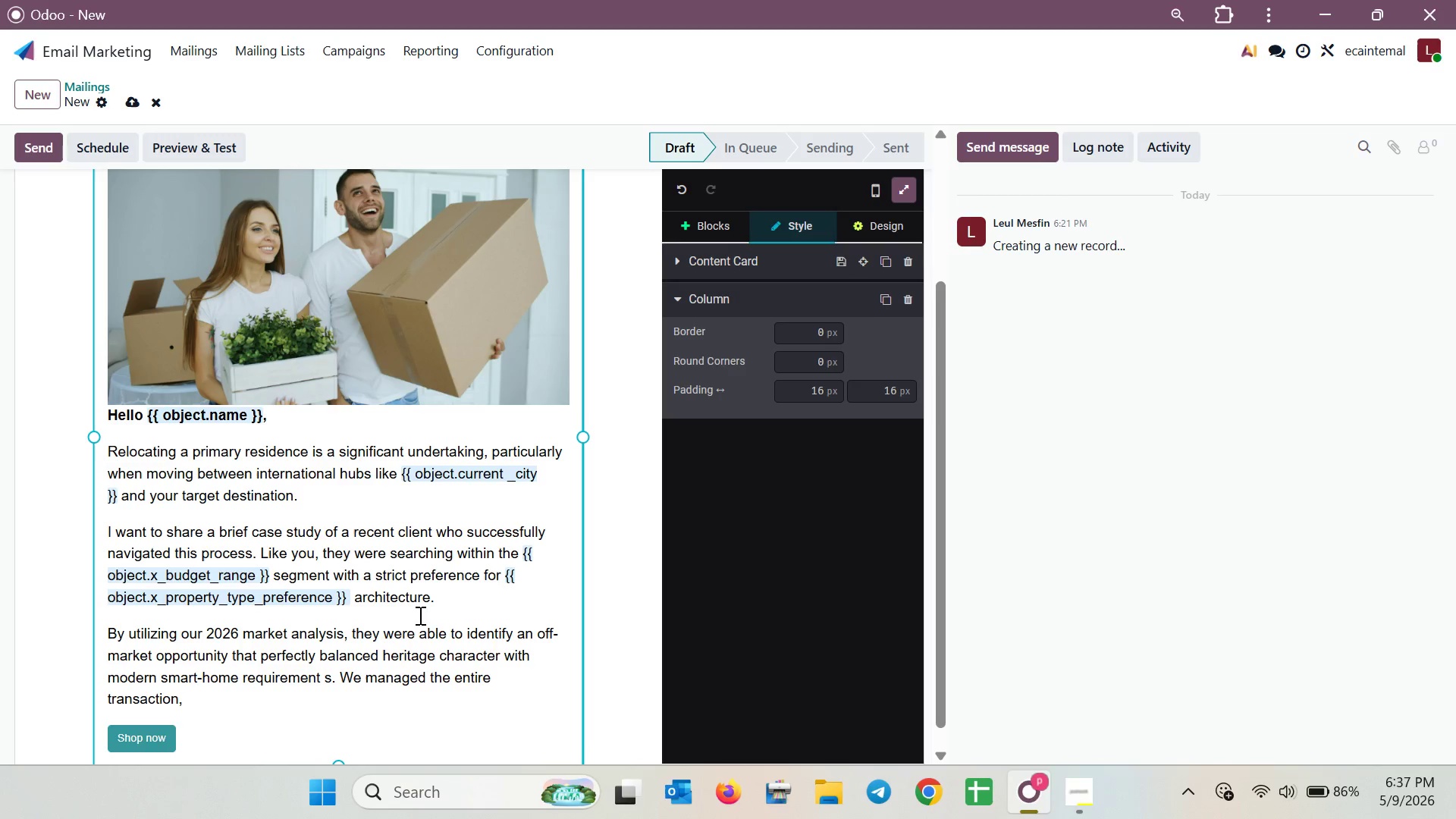 
left_click([328, 689])
 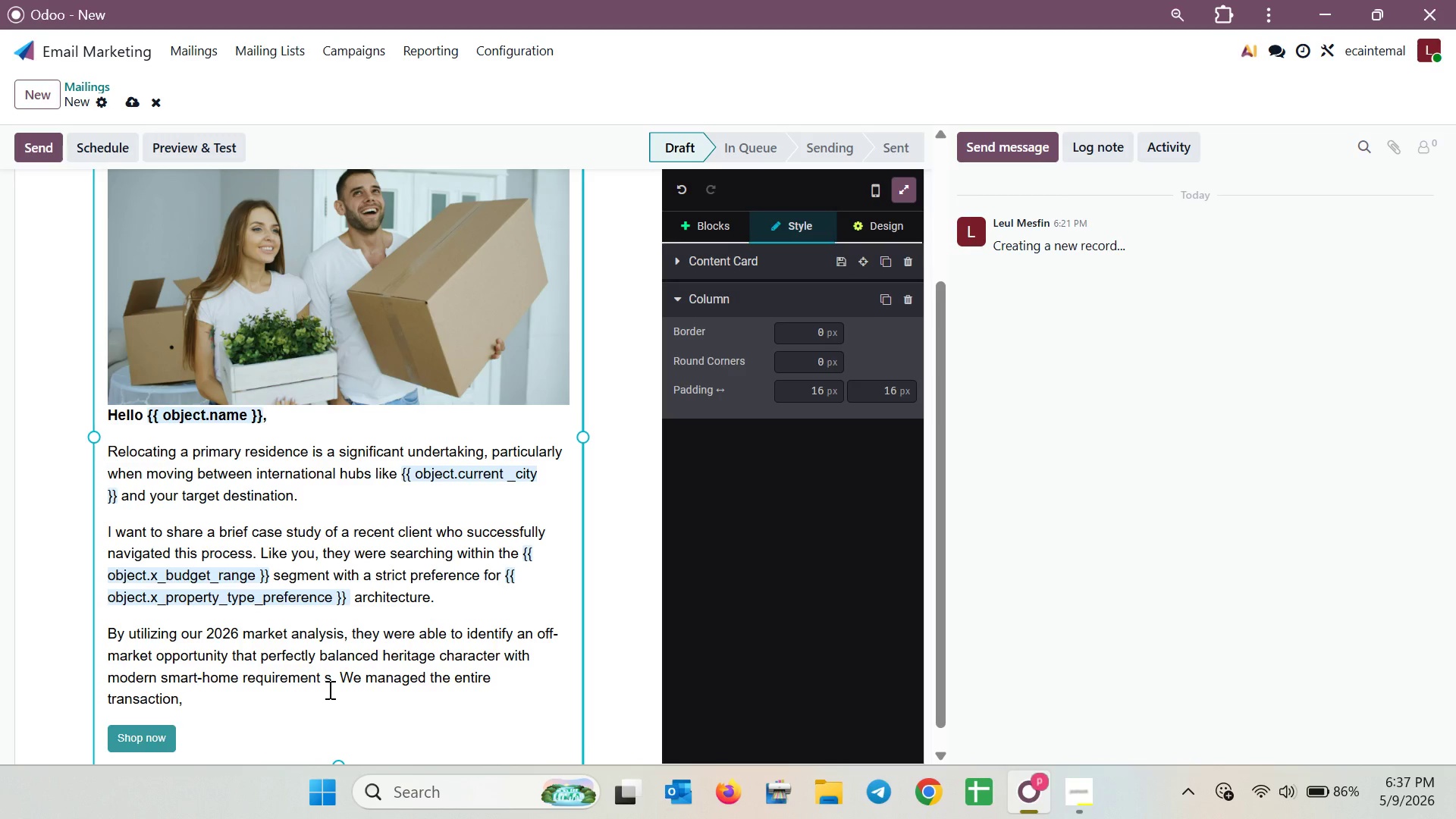 
type(ensure)
 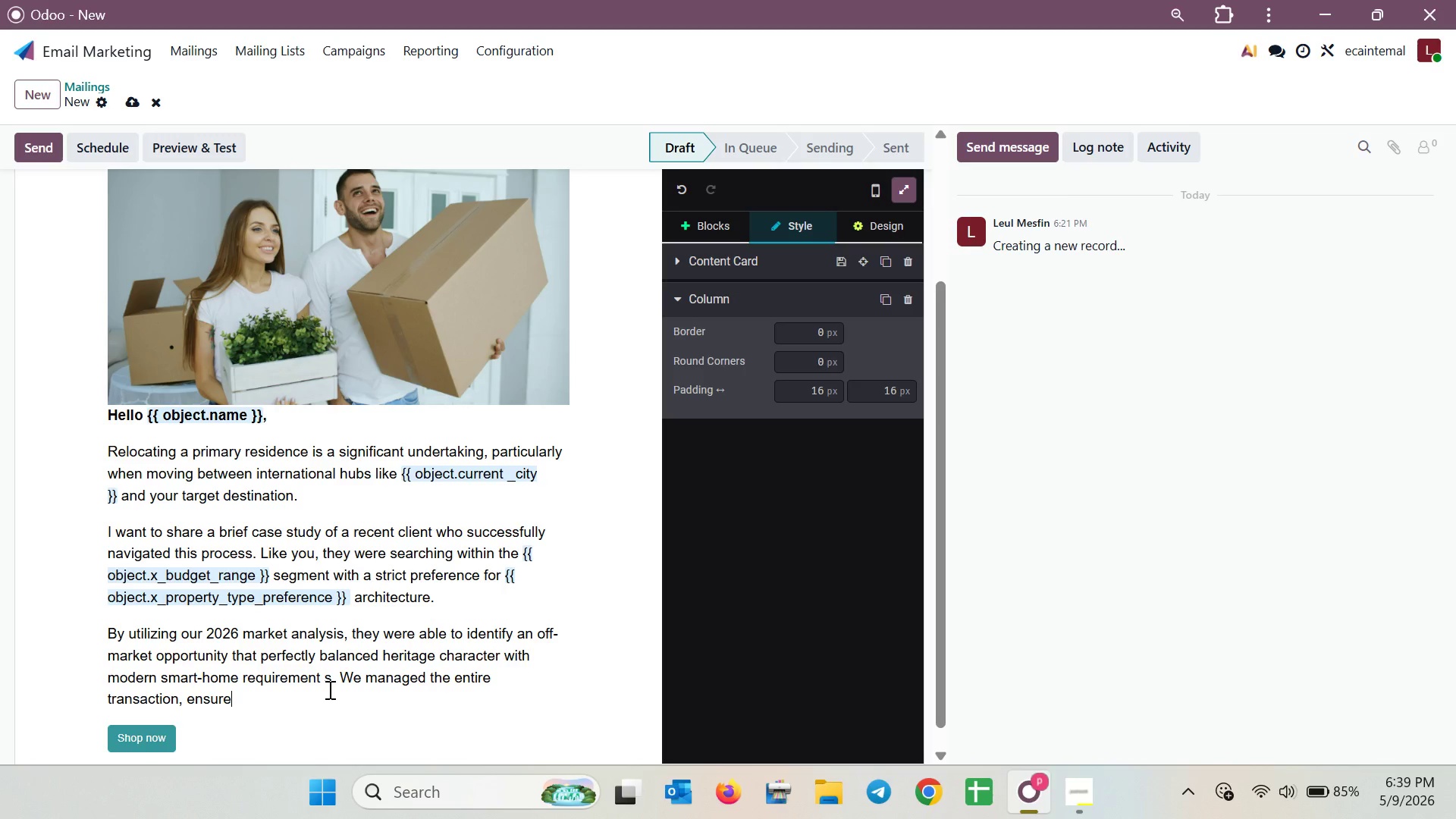 
wait(94.09)
 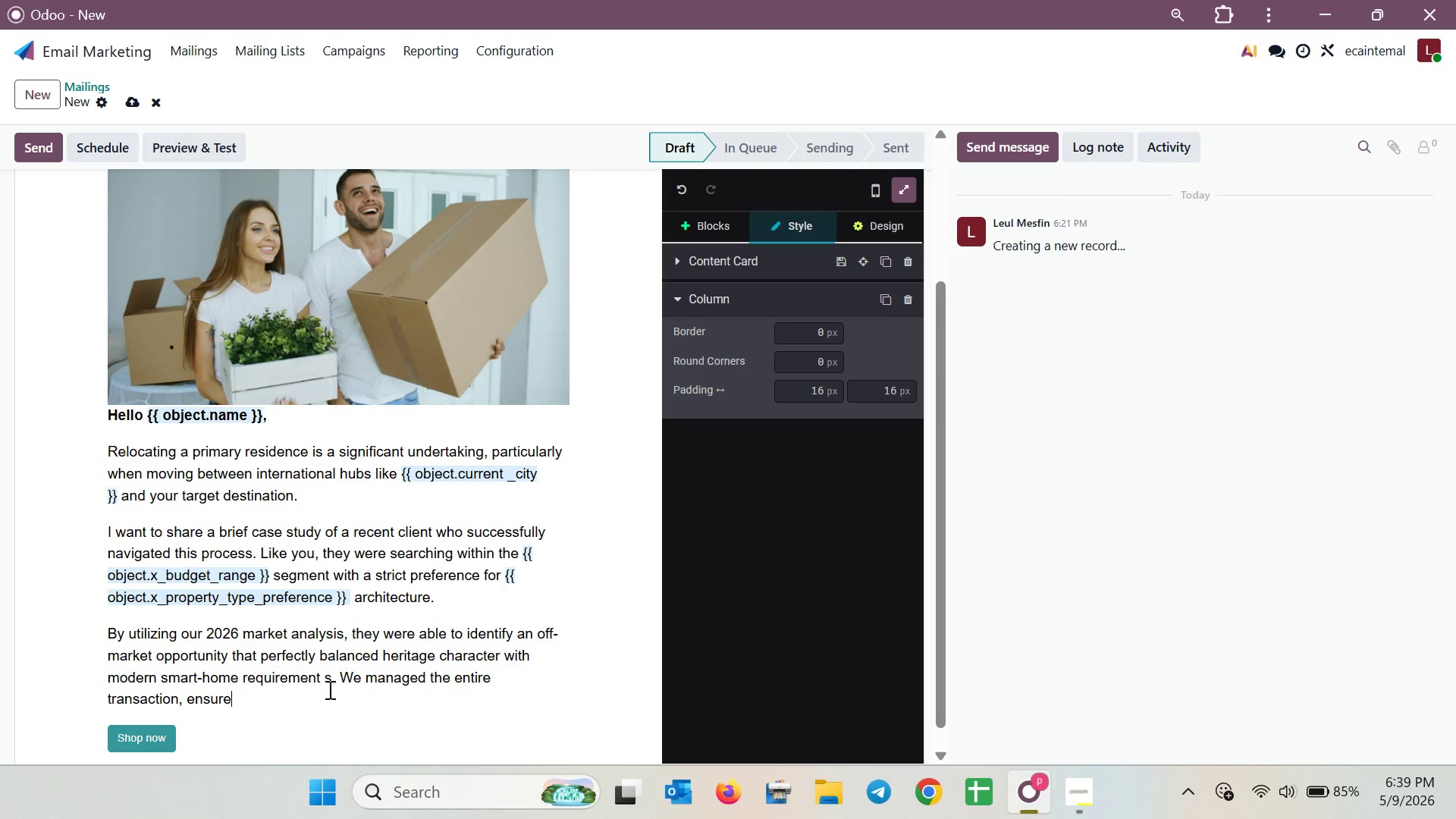 
key(Backspace)
 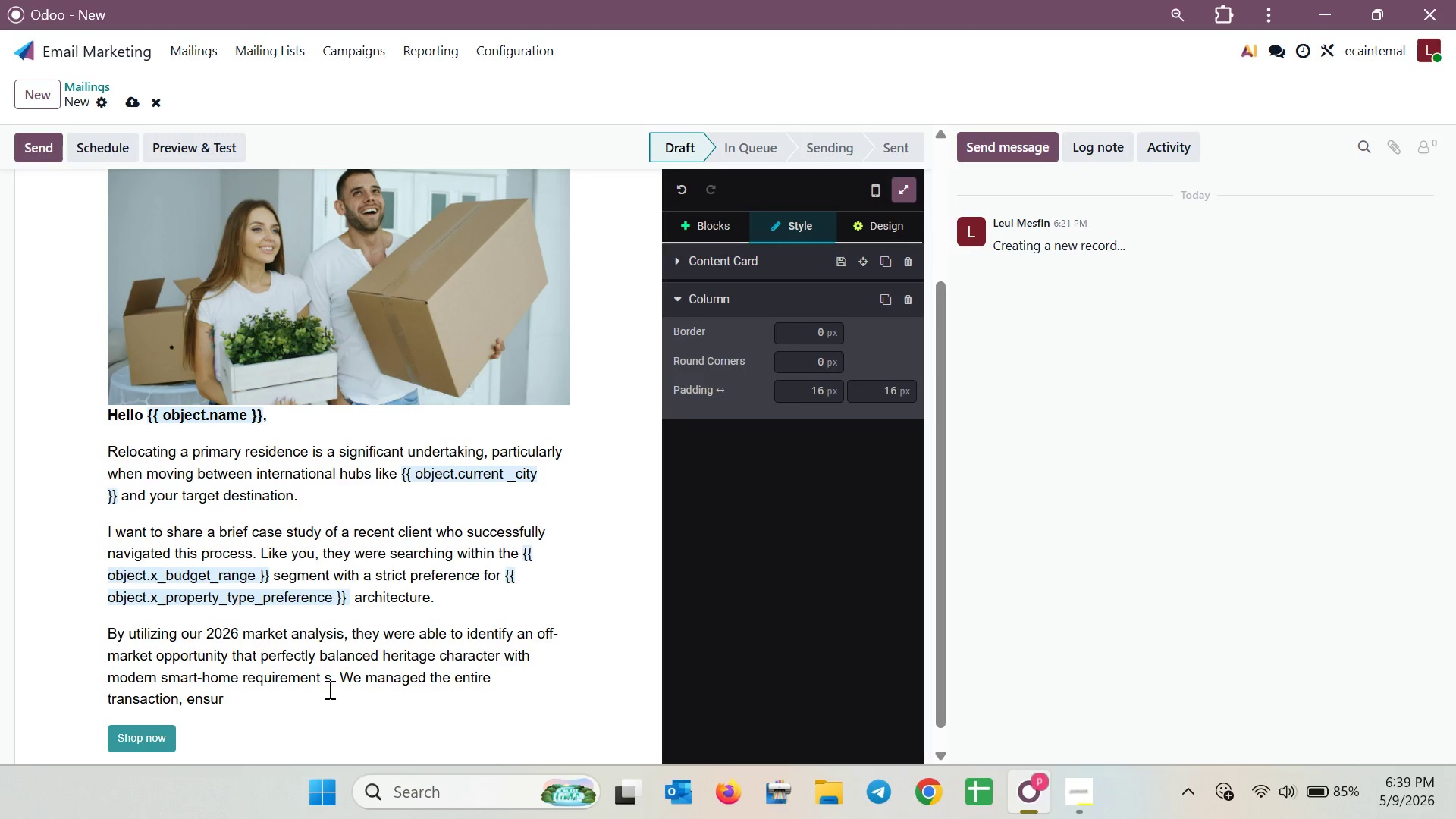 
type(ing that ther)
key(Backspace)
type(ir aesthe)
 